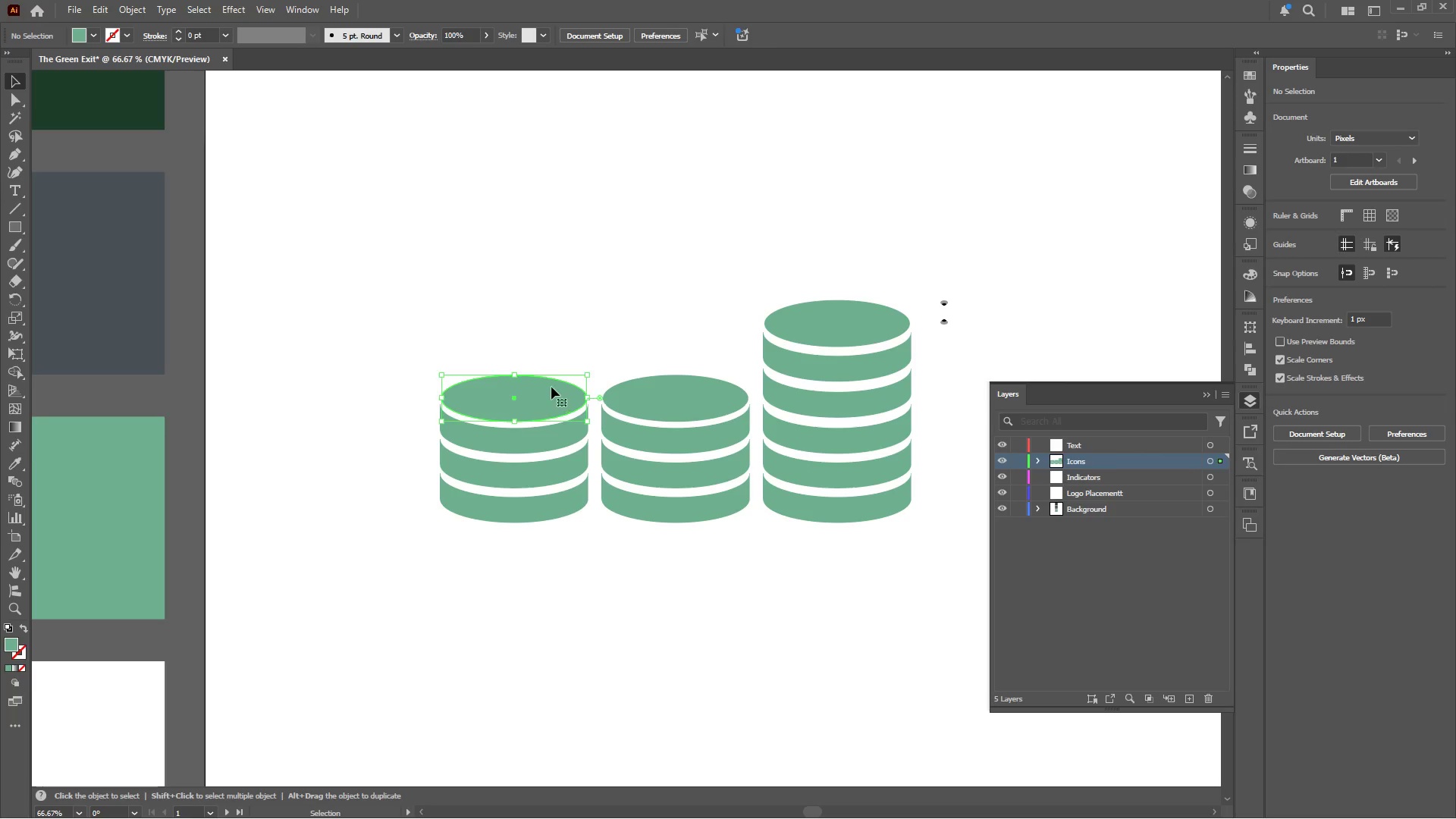 
key(ArrowUp)
 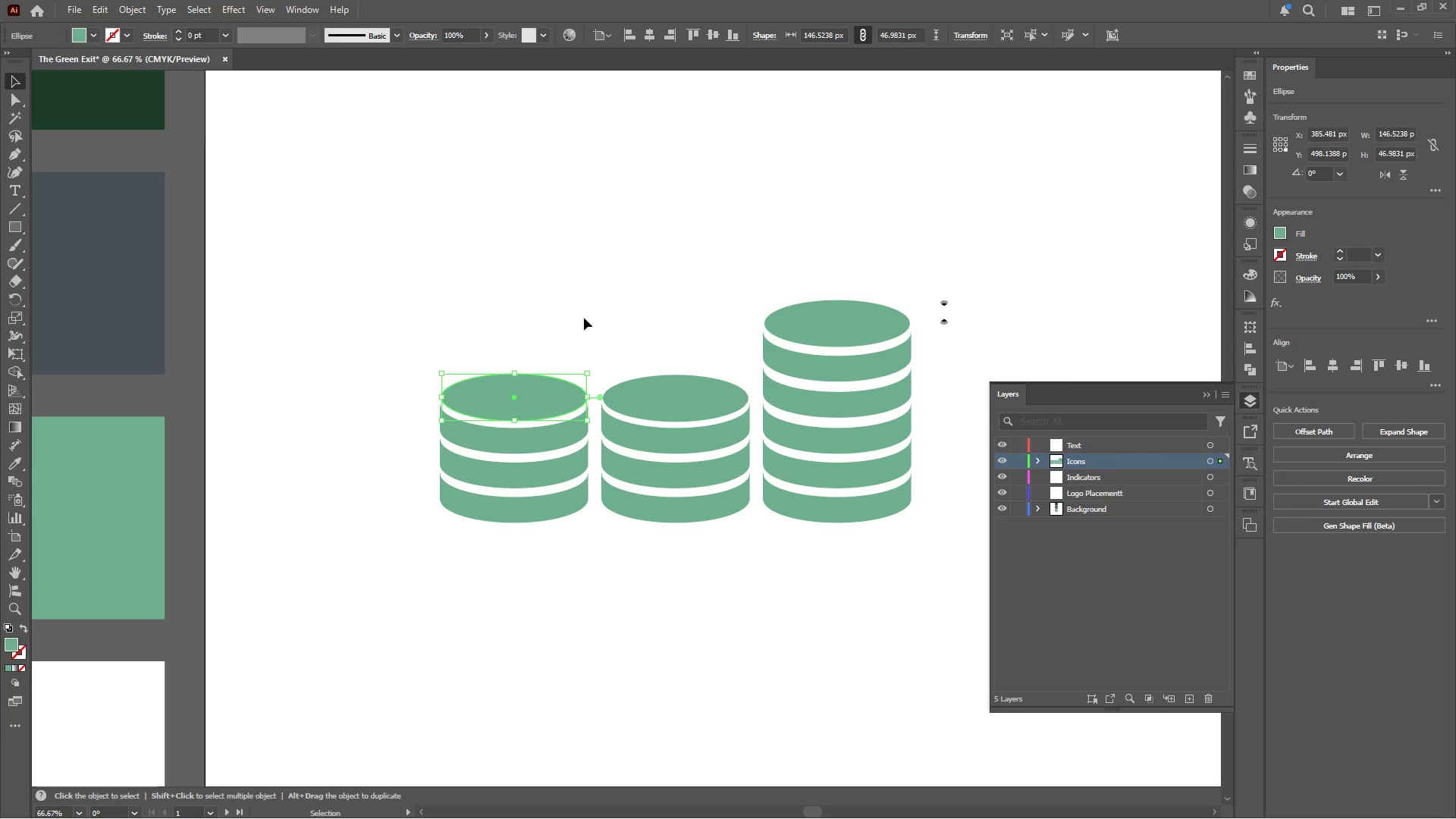 
key(ArrowUp)
 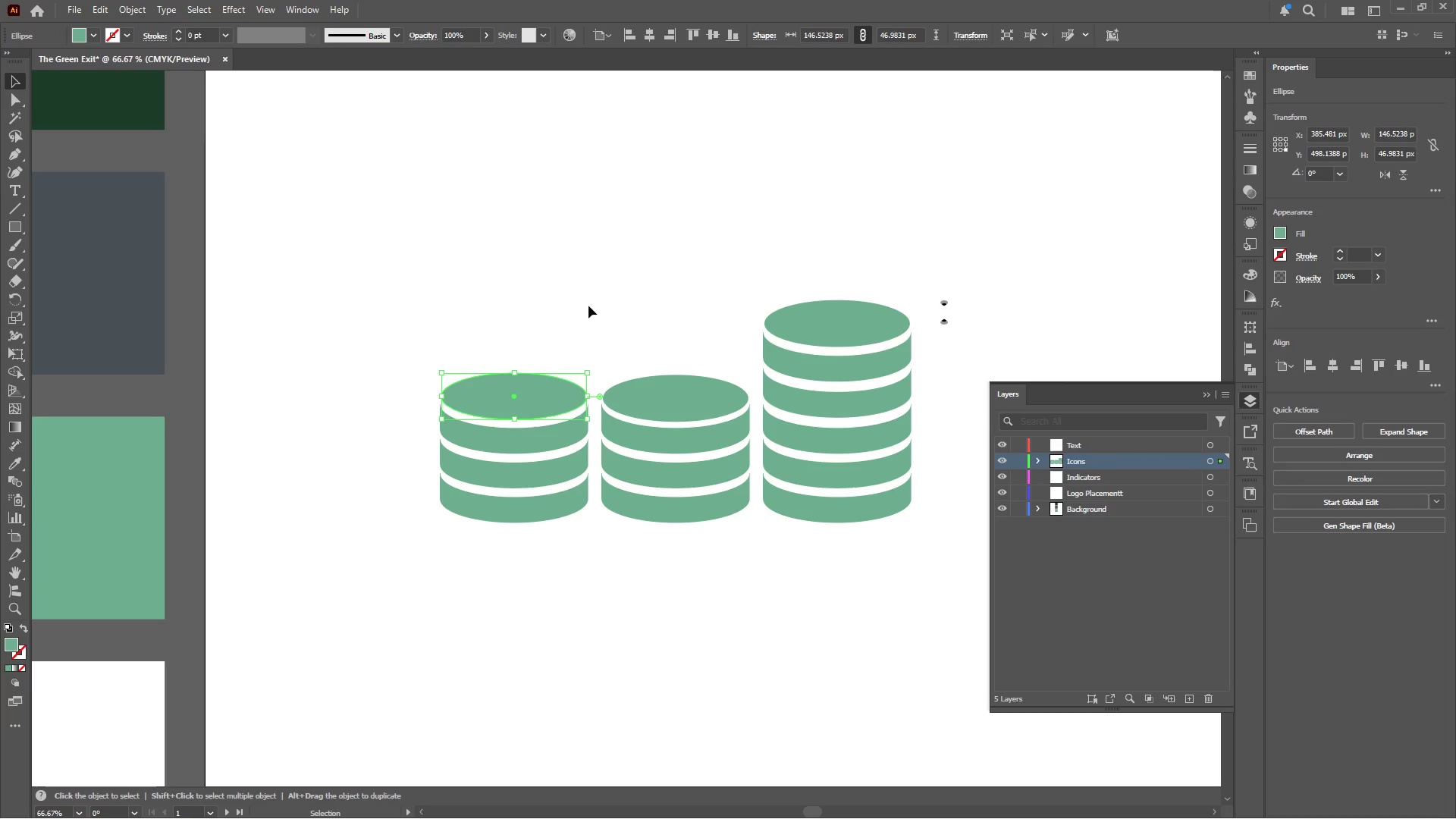 
key(ArrowDown)
 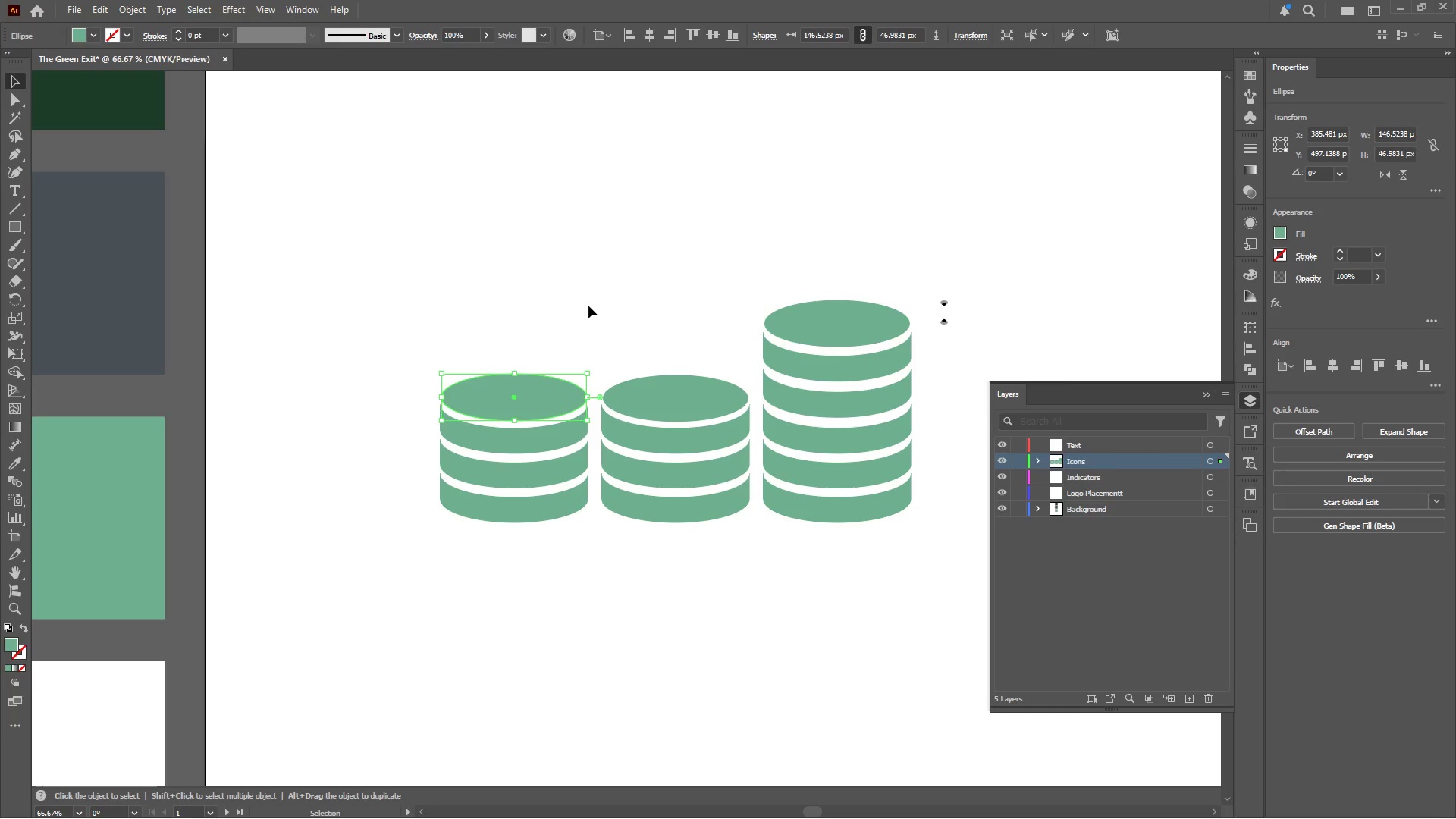 
key(ArrowDown)
 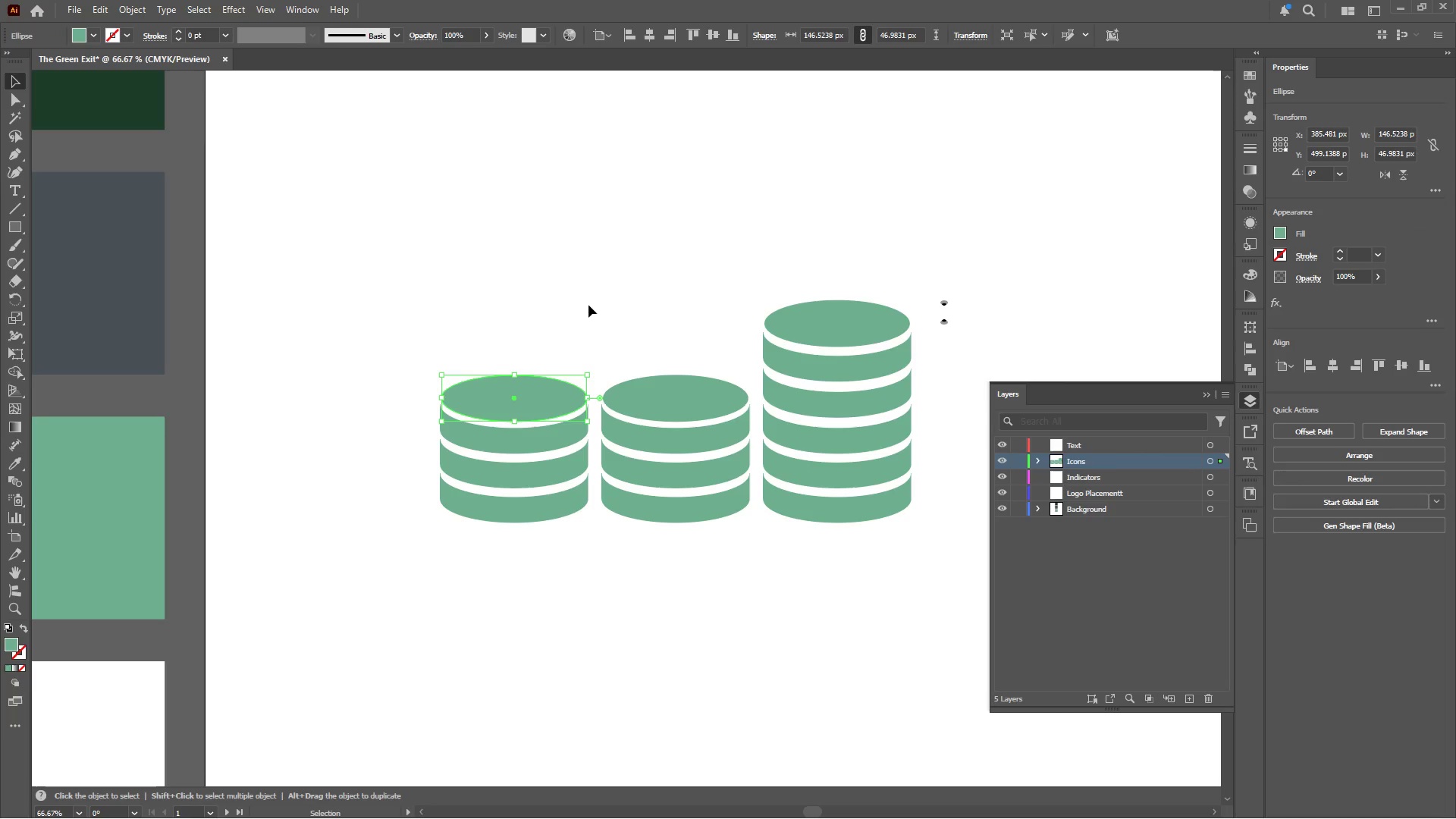 
key(ArrowUp)
 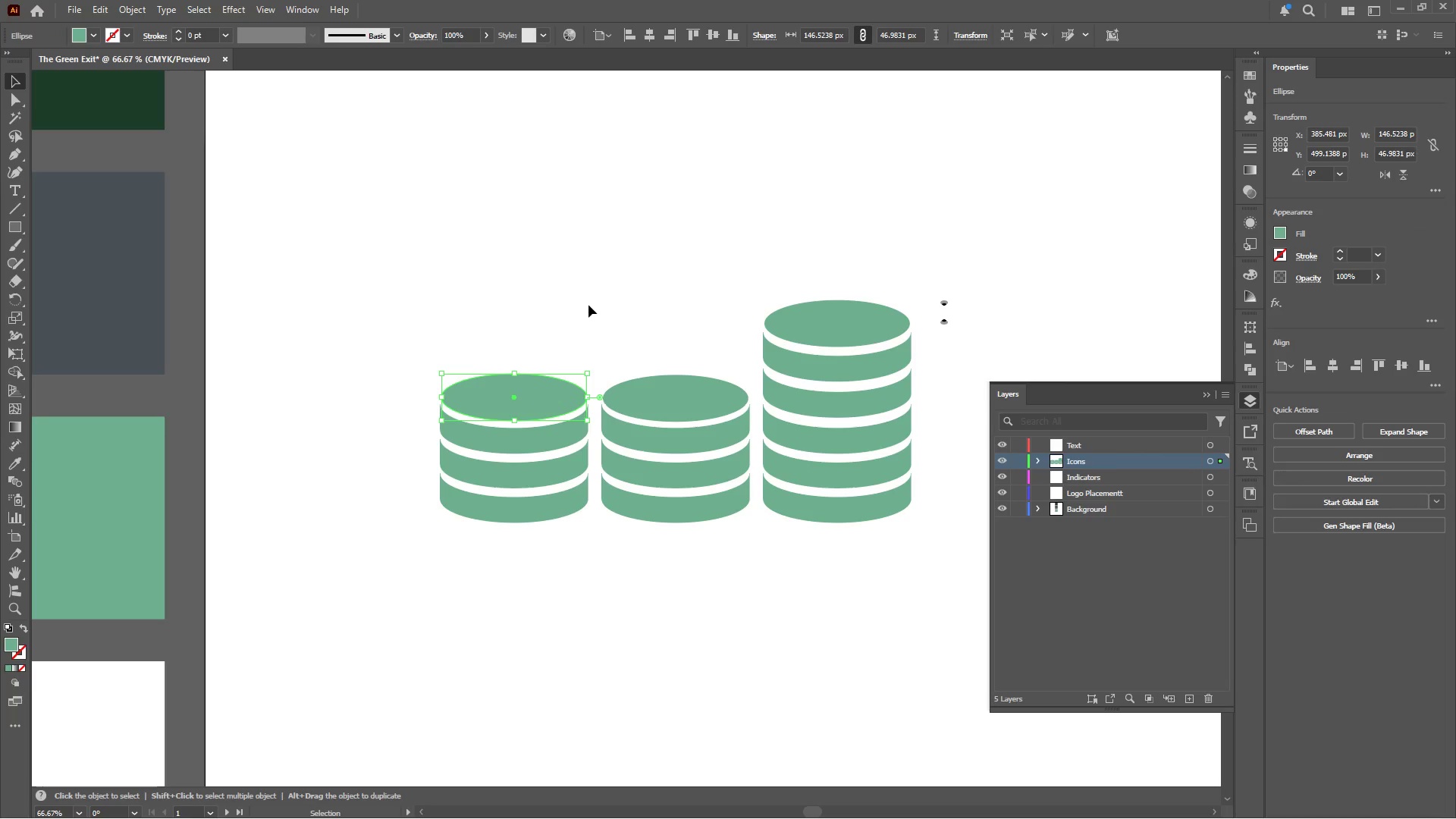 
key(ArrowDown)
 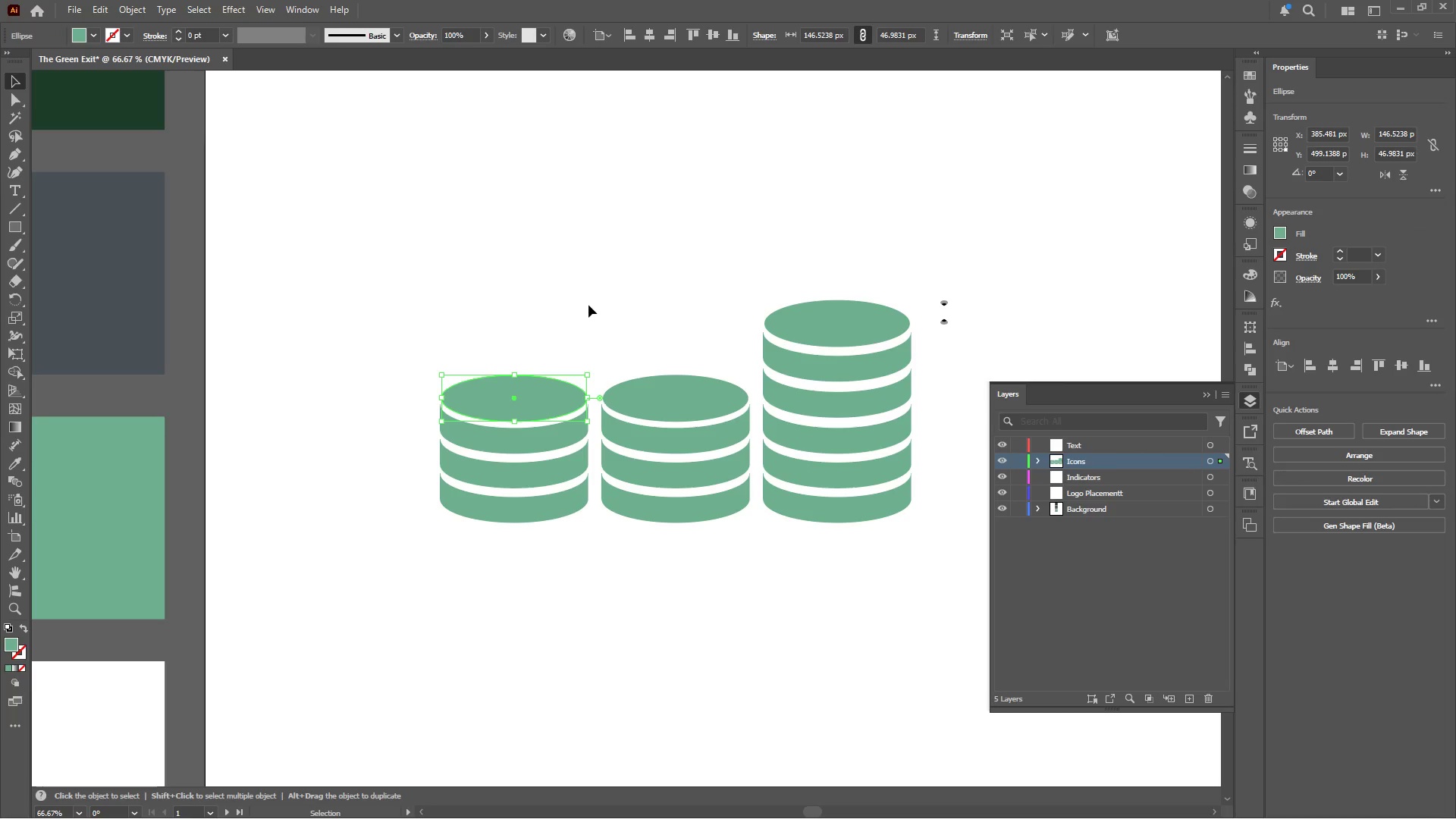 
left_click([588, 305])
 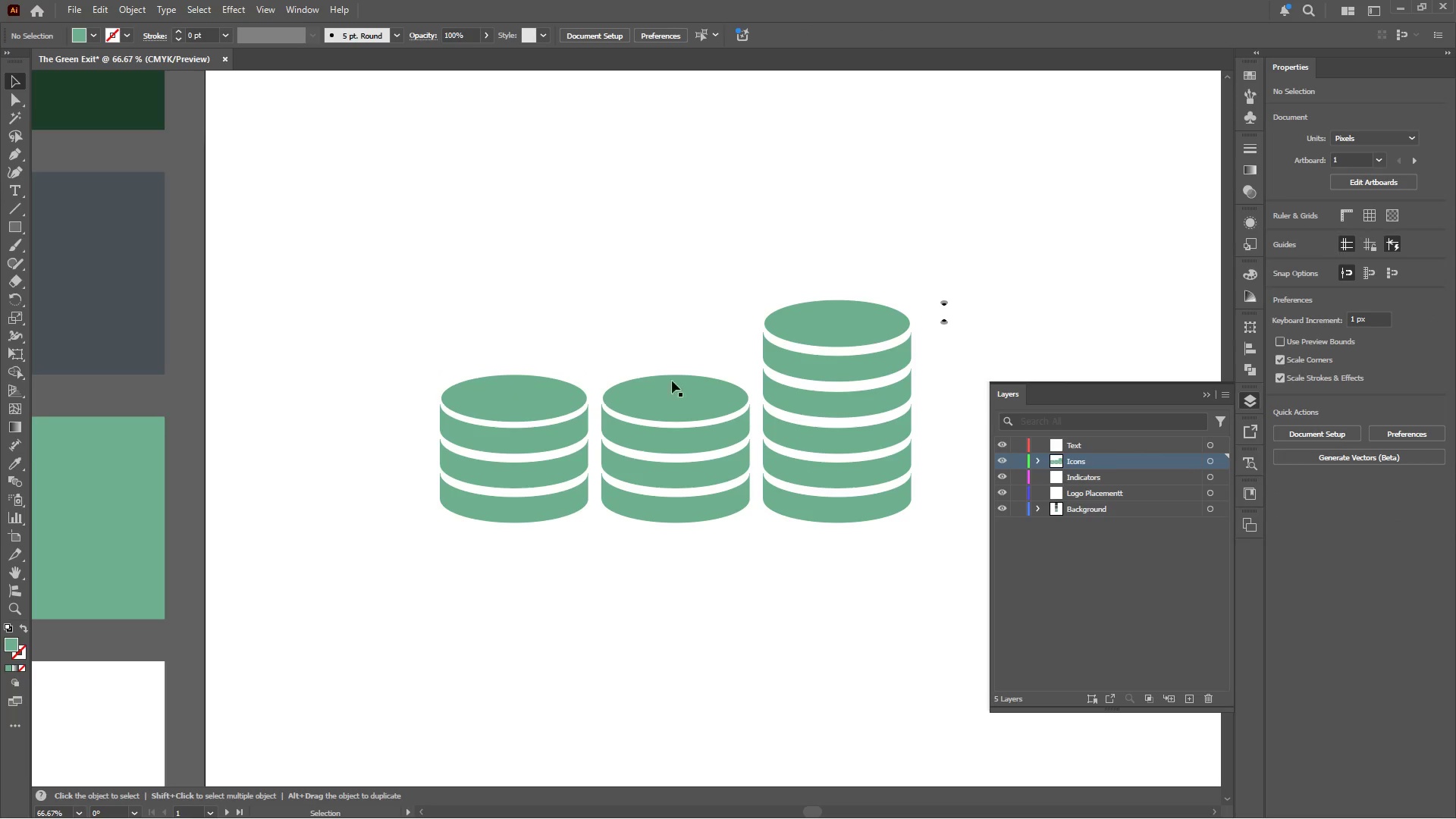 
left_click([685, 397])
 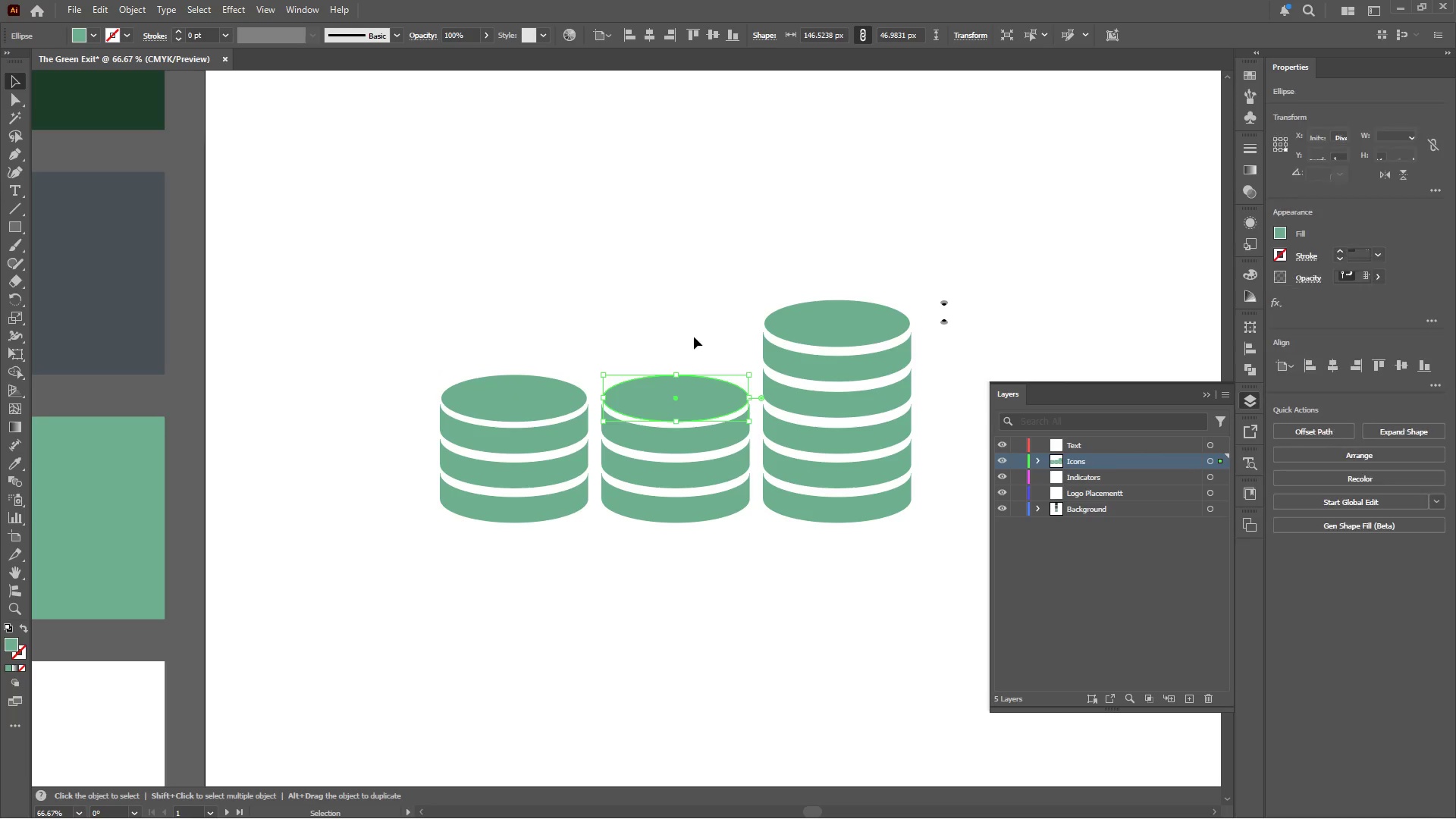 
left_click_drag(start_coordinate=[695, 318], to_coordinate=[670, 505])
 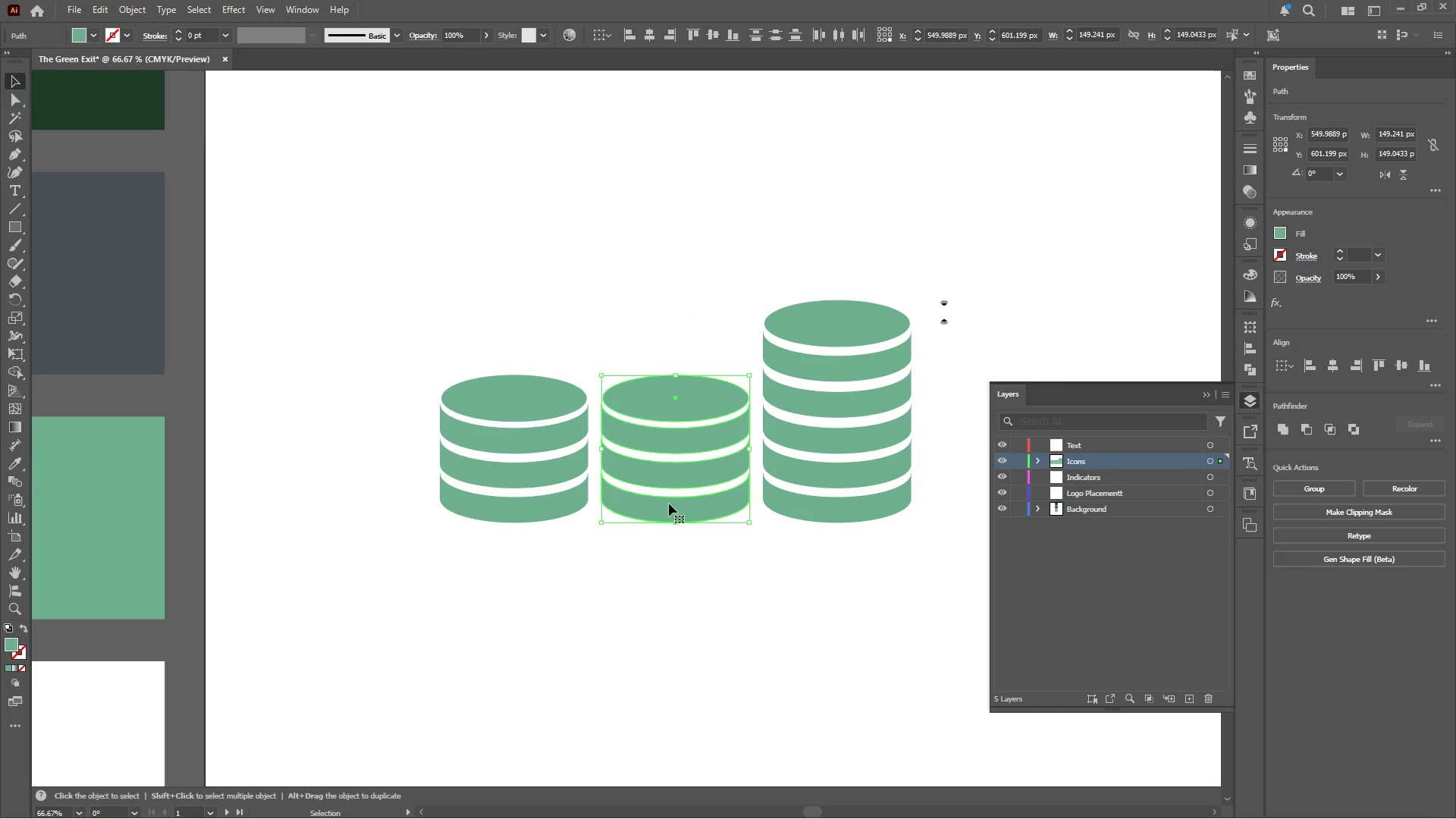 
key(Delete)
 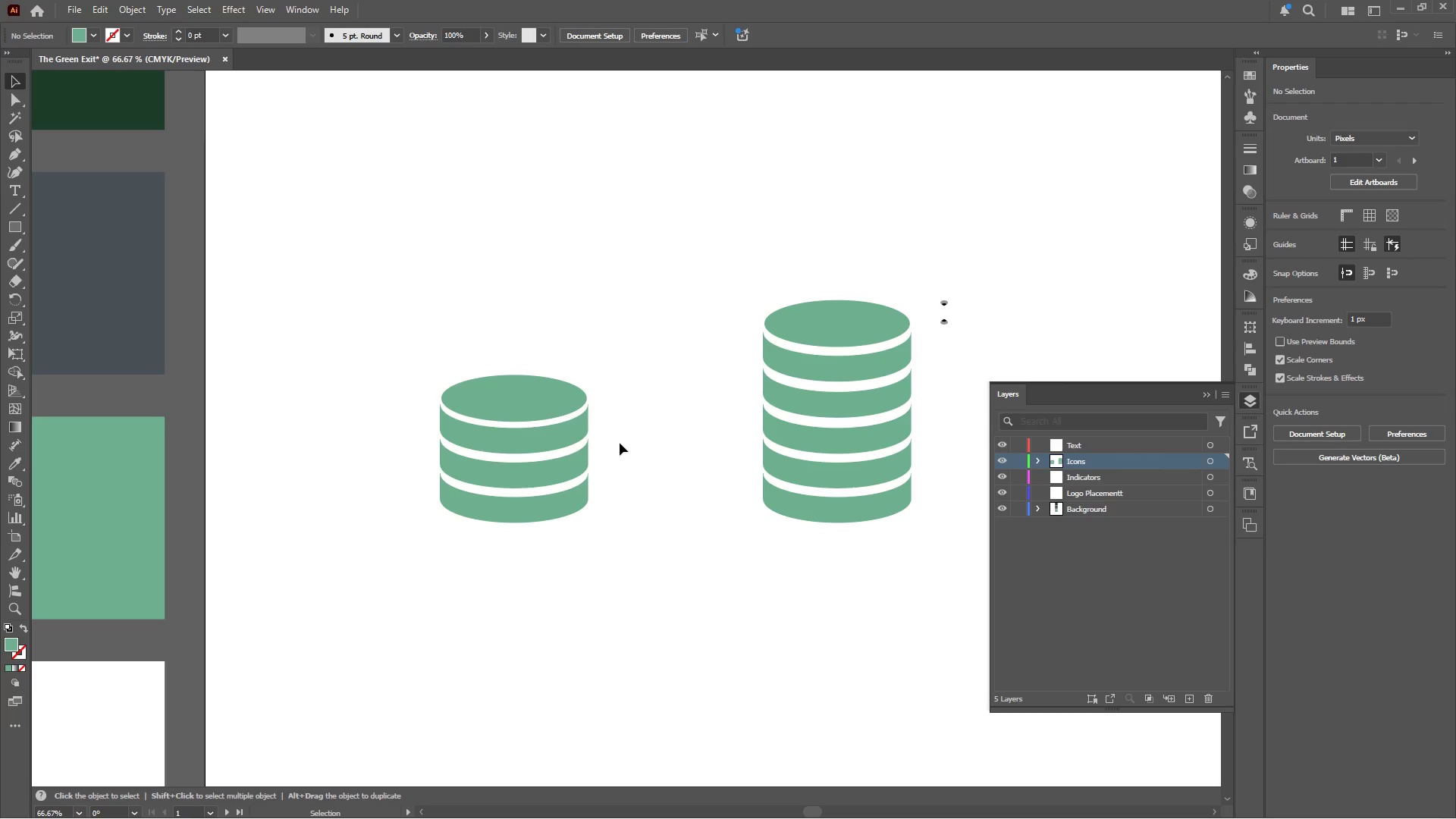 
wait(5.86)
 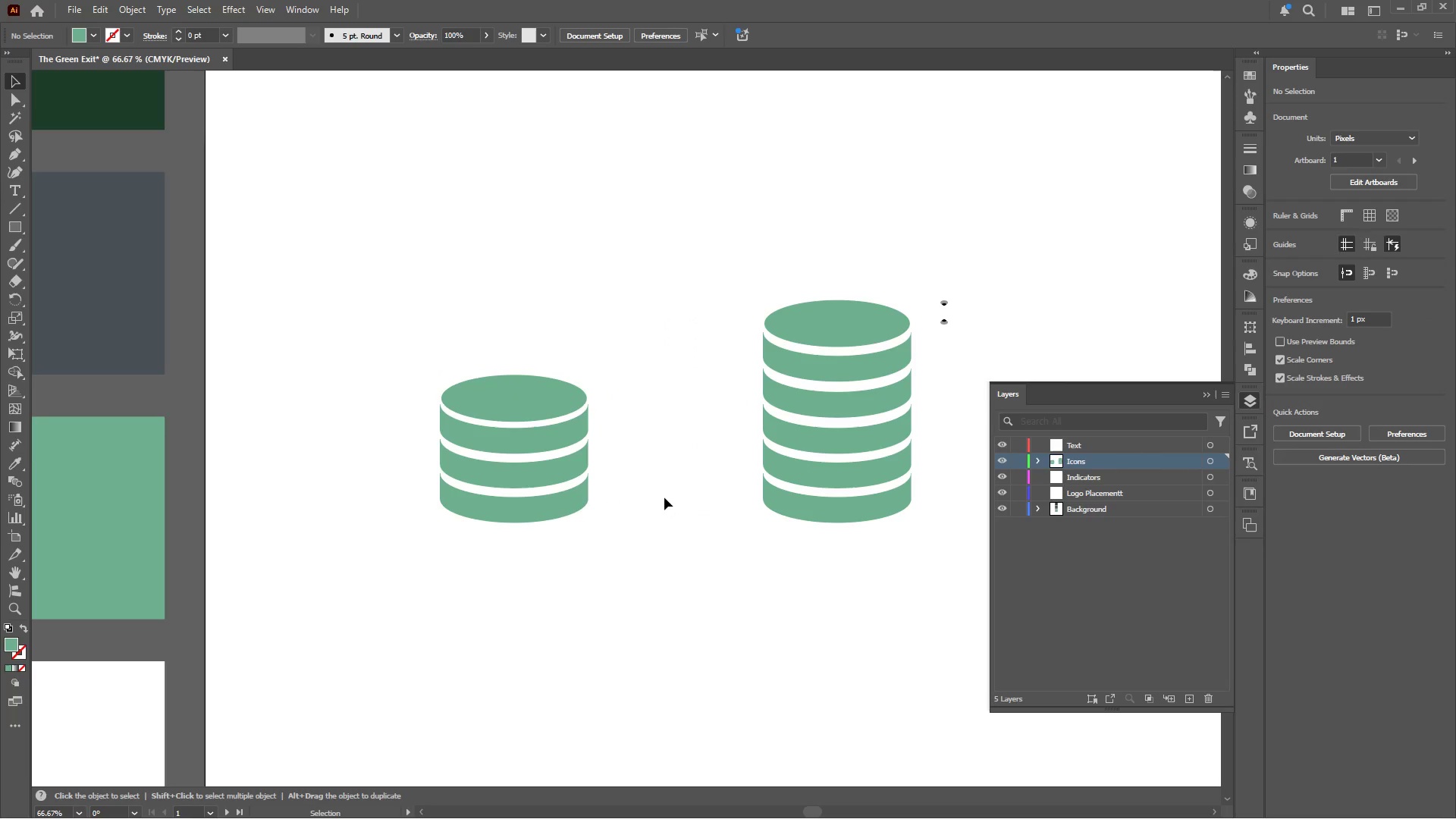 
right_click([15, 228])
 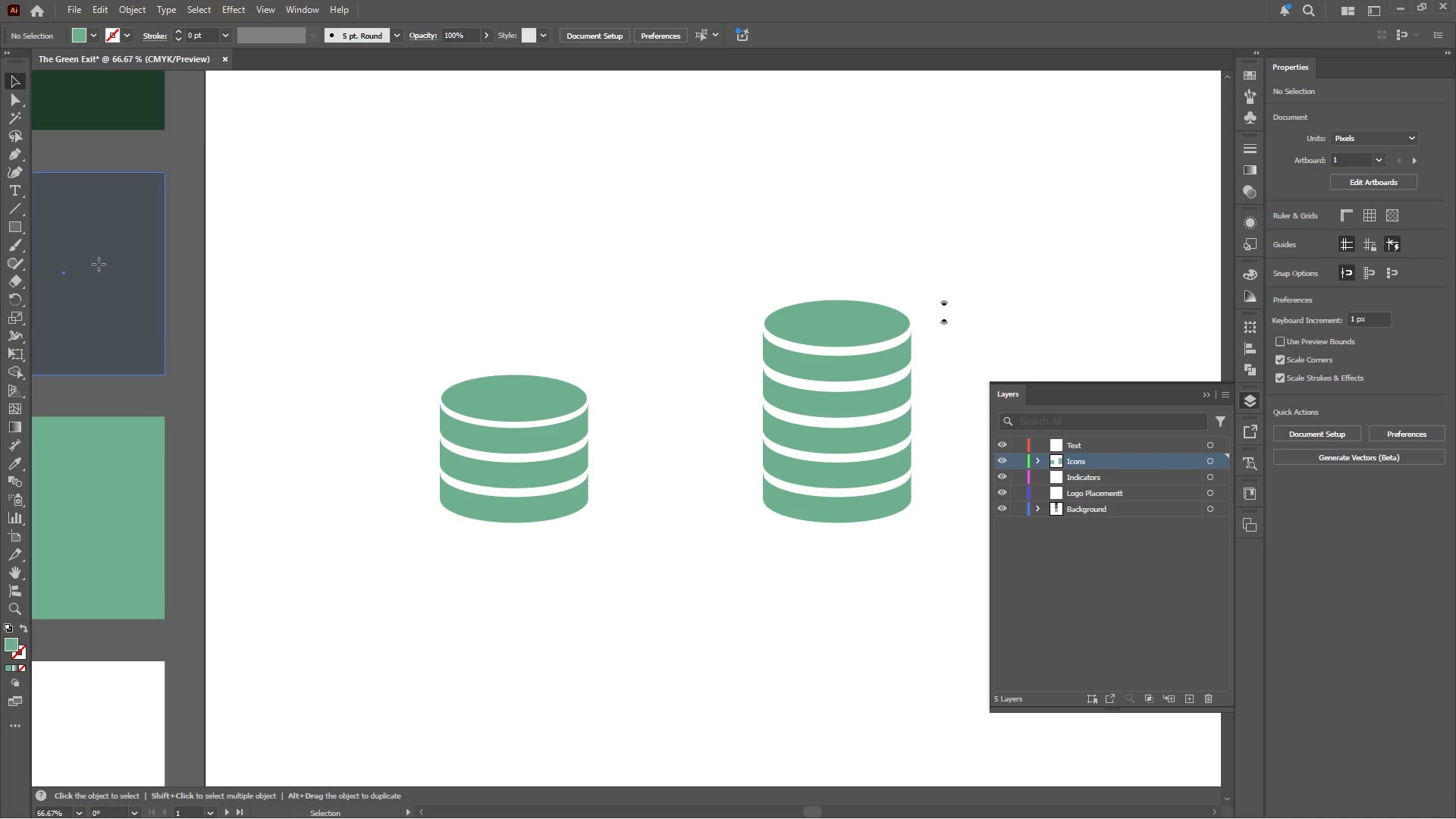 
hold_key(key=ShiftLeft, duration=10.45)
hold_key(key=AltLeft, duration=10.12)
left_click_drag(start_coordinate=[667, 438], to_coordinate=[747, 593])
 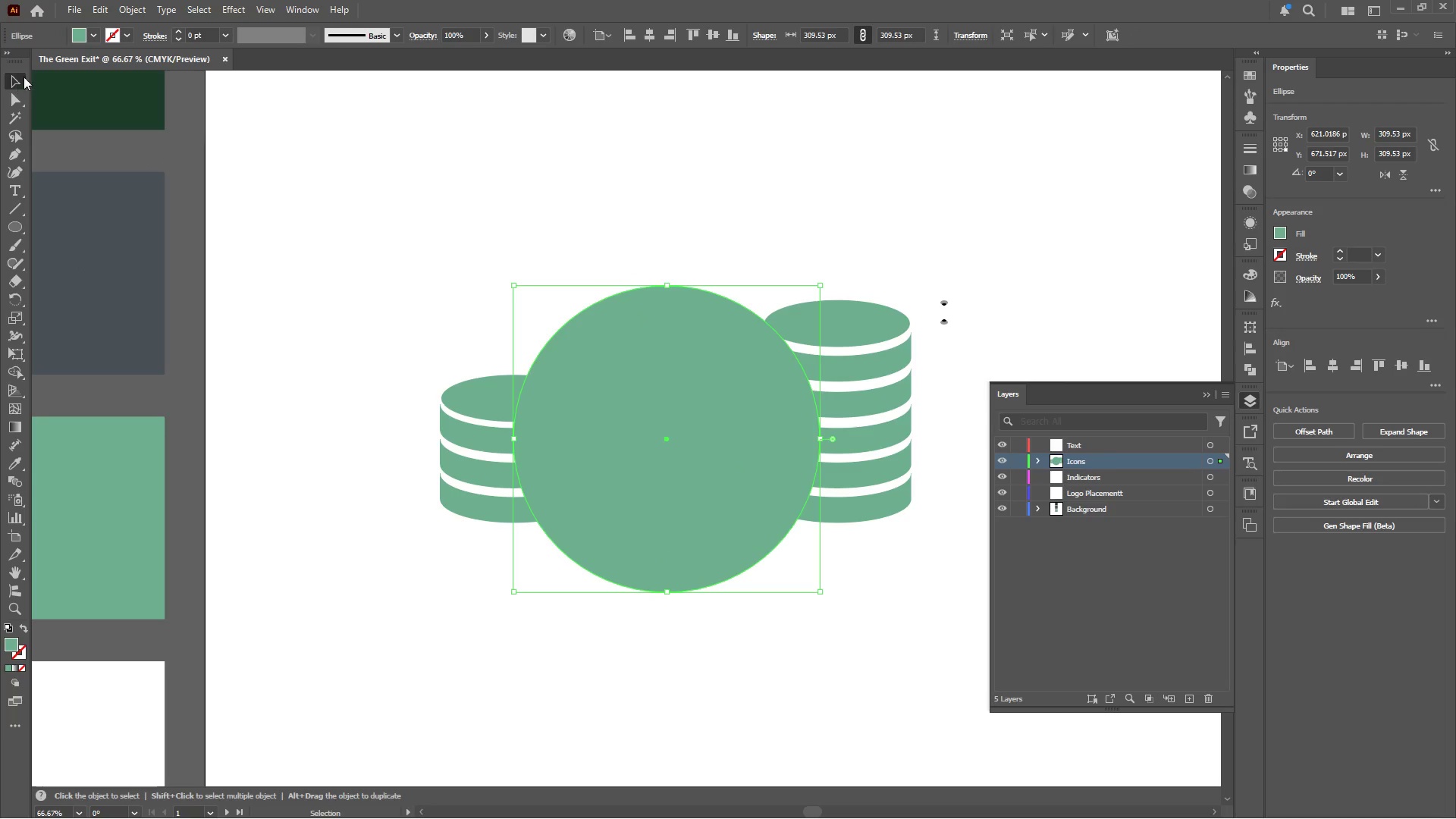 
left_click([96, 36])
 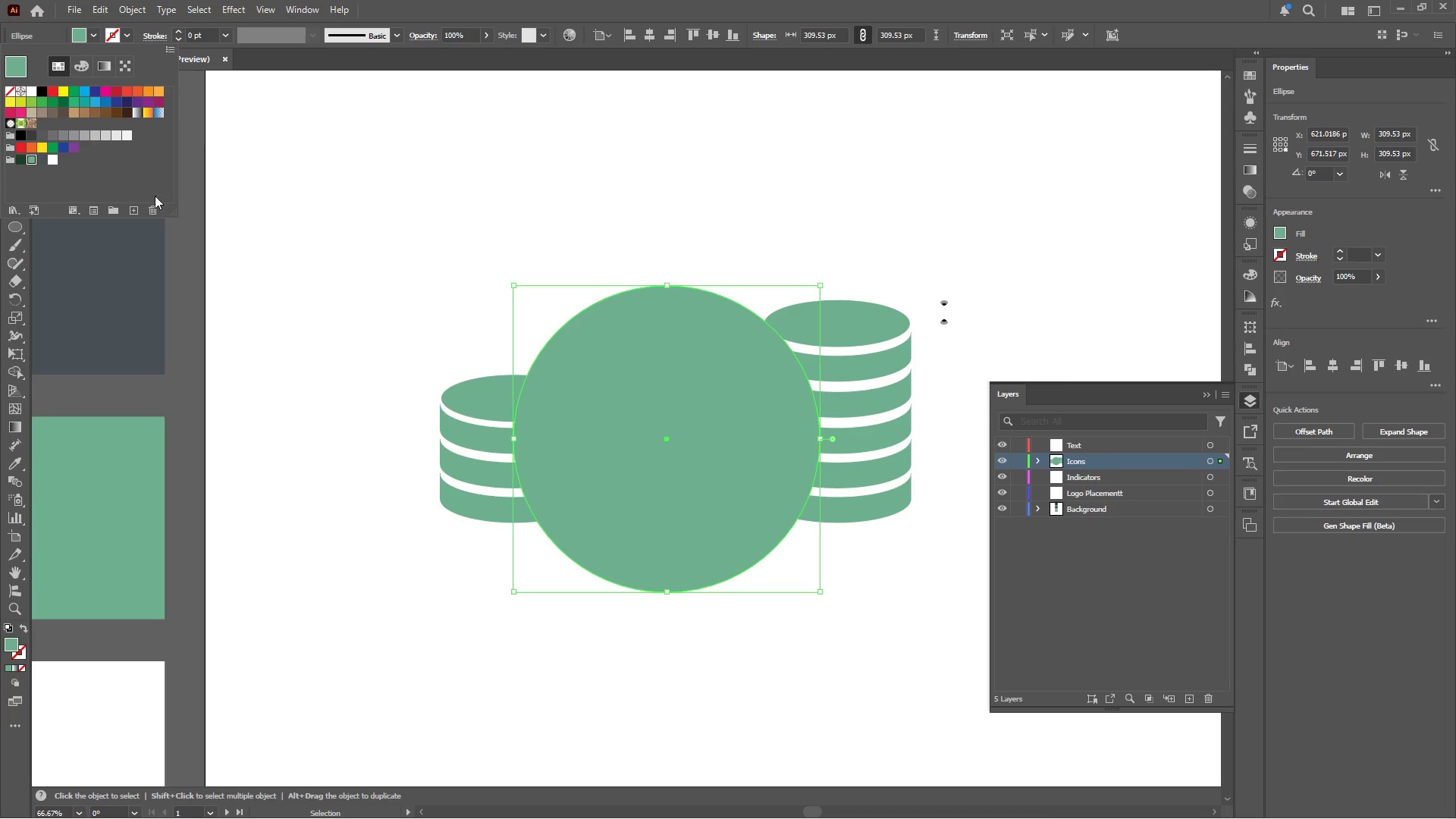 
left_click([483, 249])
 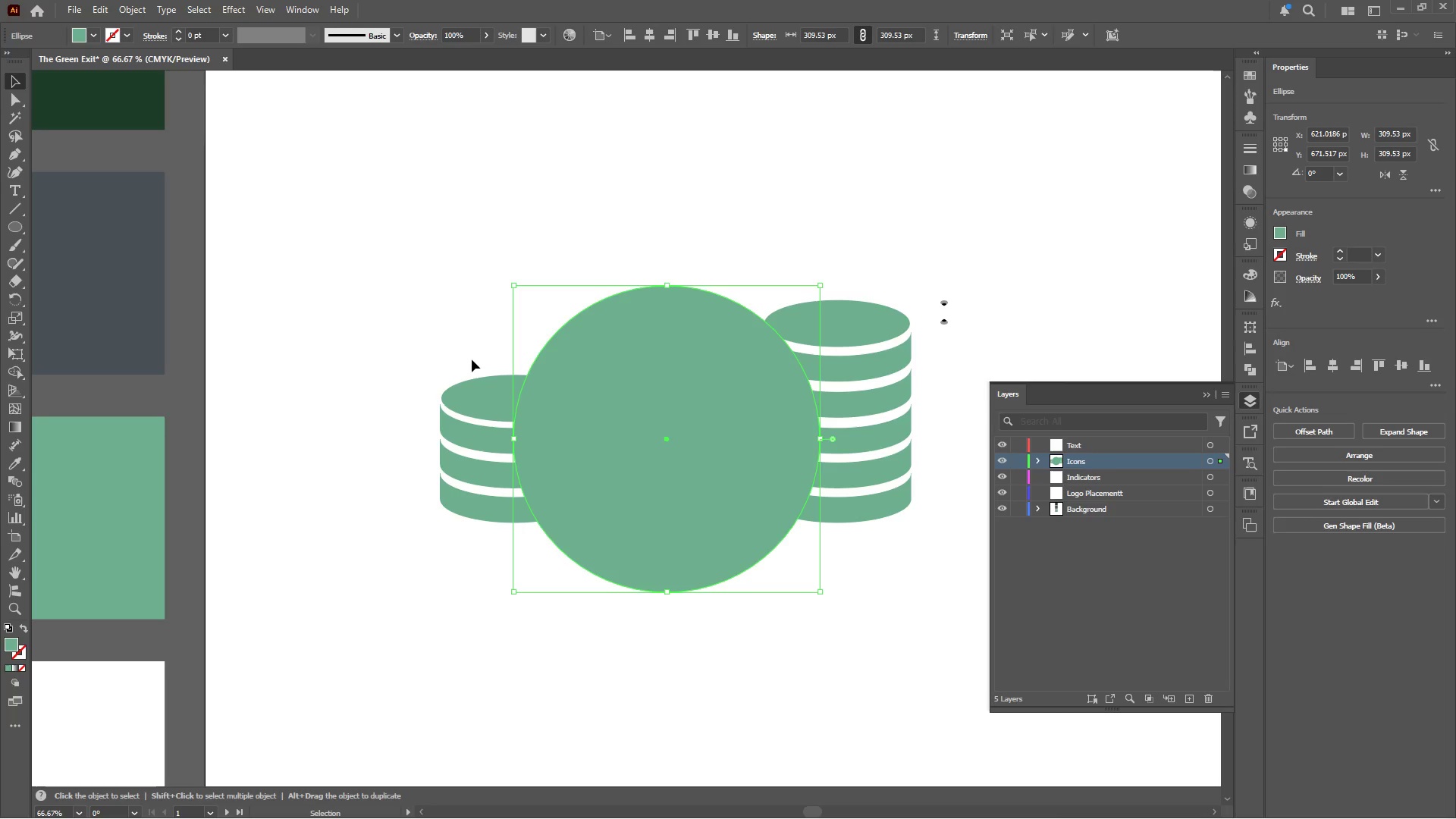 
left_click_drag(start_coordinate=[471, 362], to_coordinate=[385, 573])
 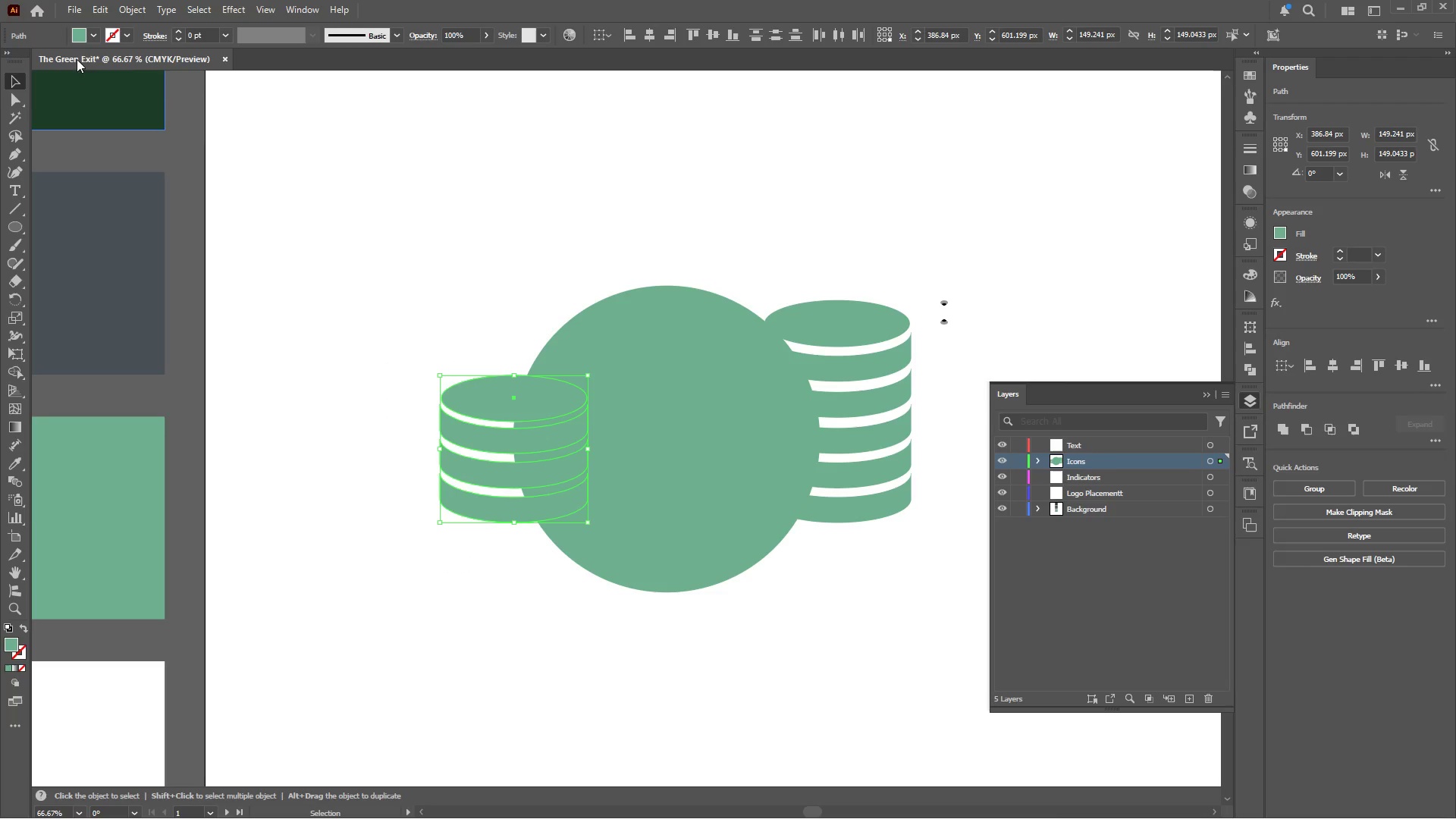 
left_click([94, 40])
 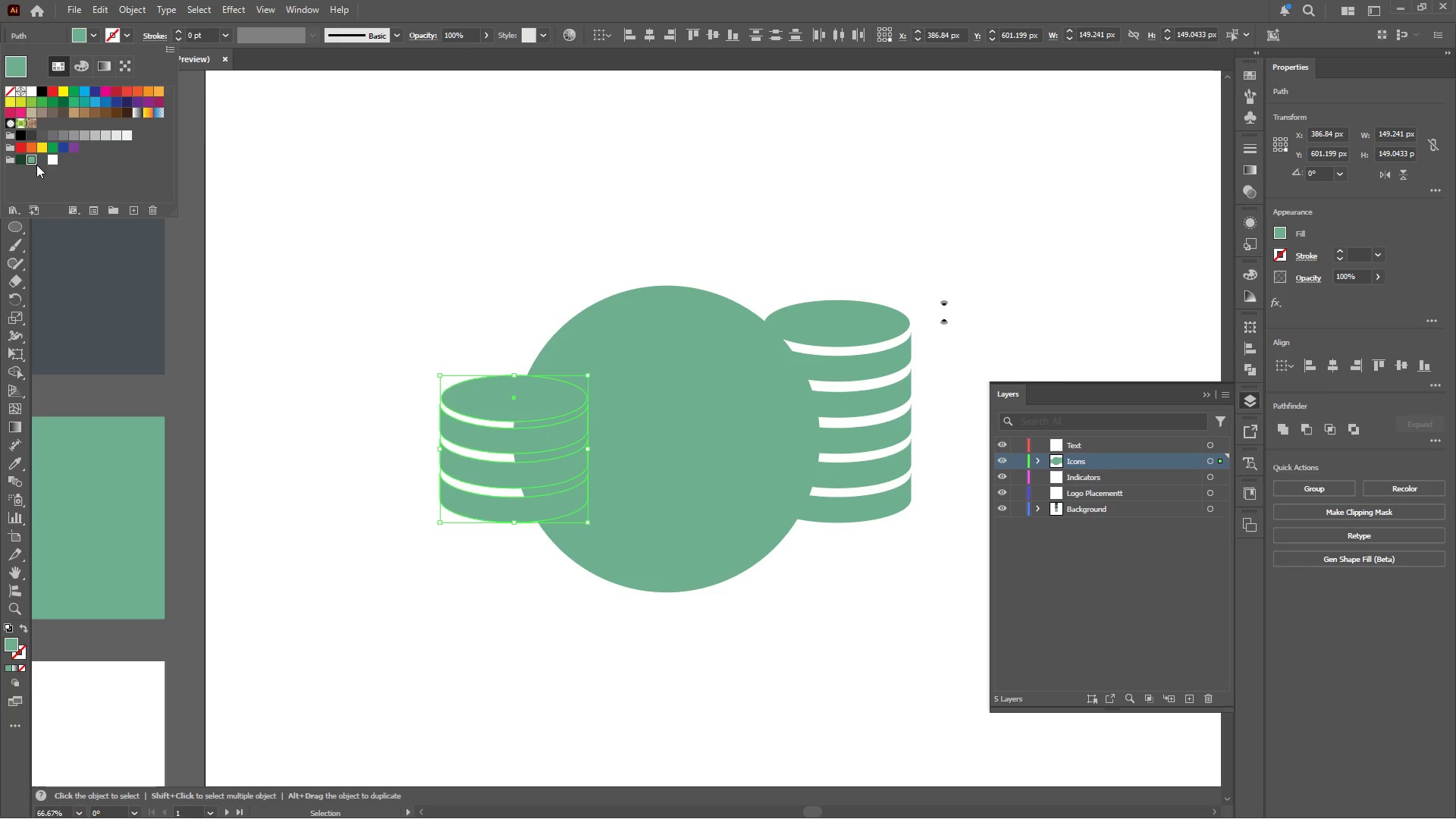 
left_click([41, 162])
 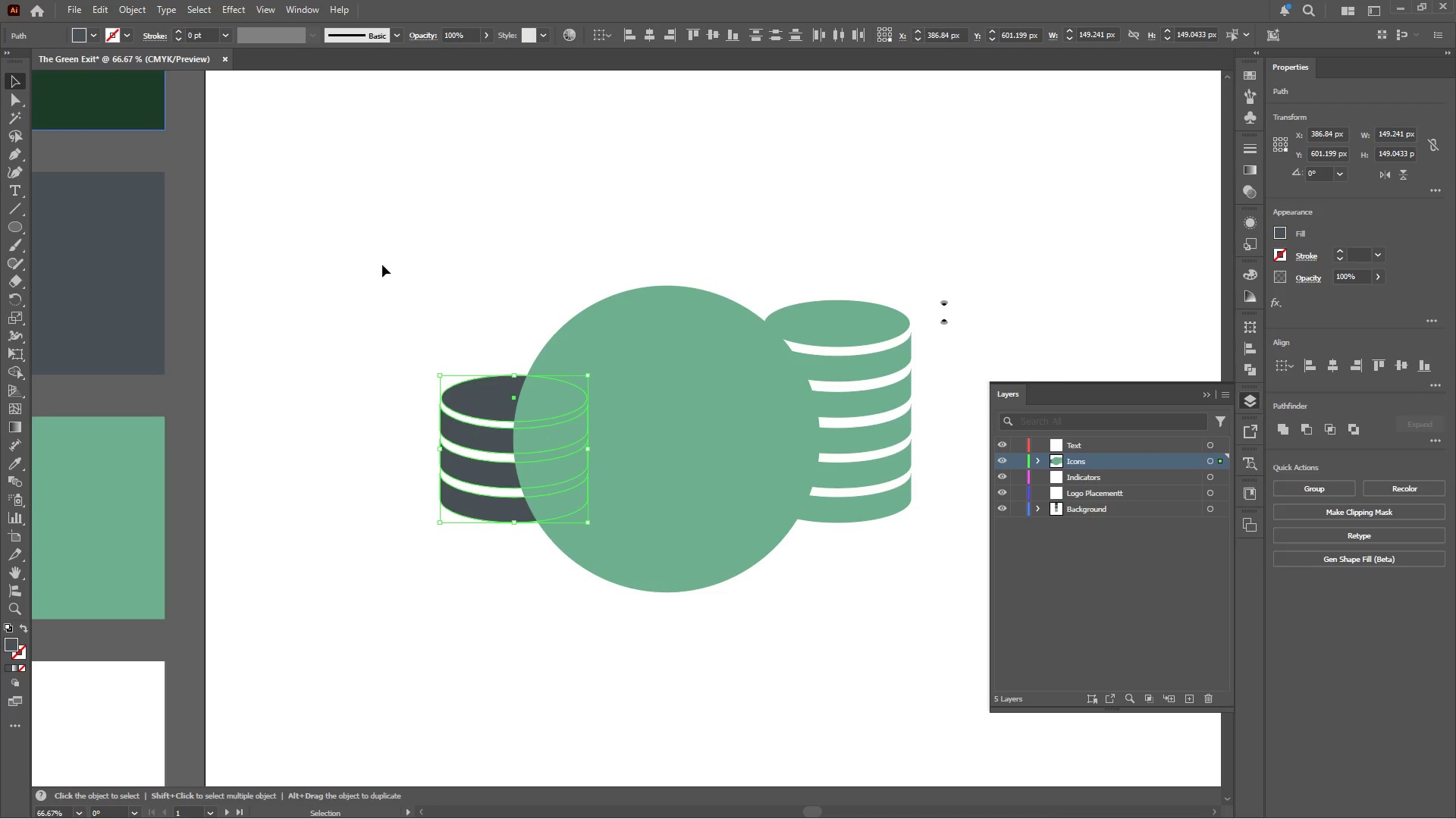 
double_click([460, 249])
 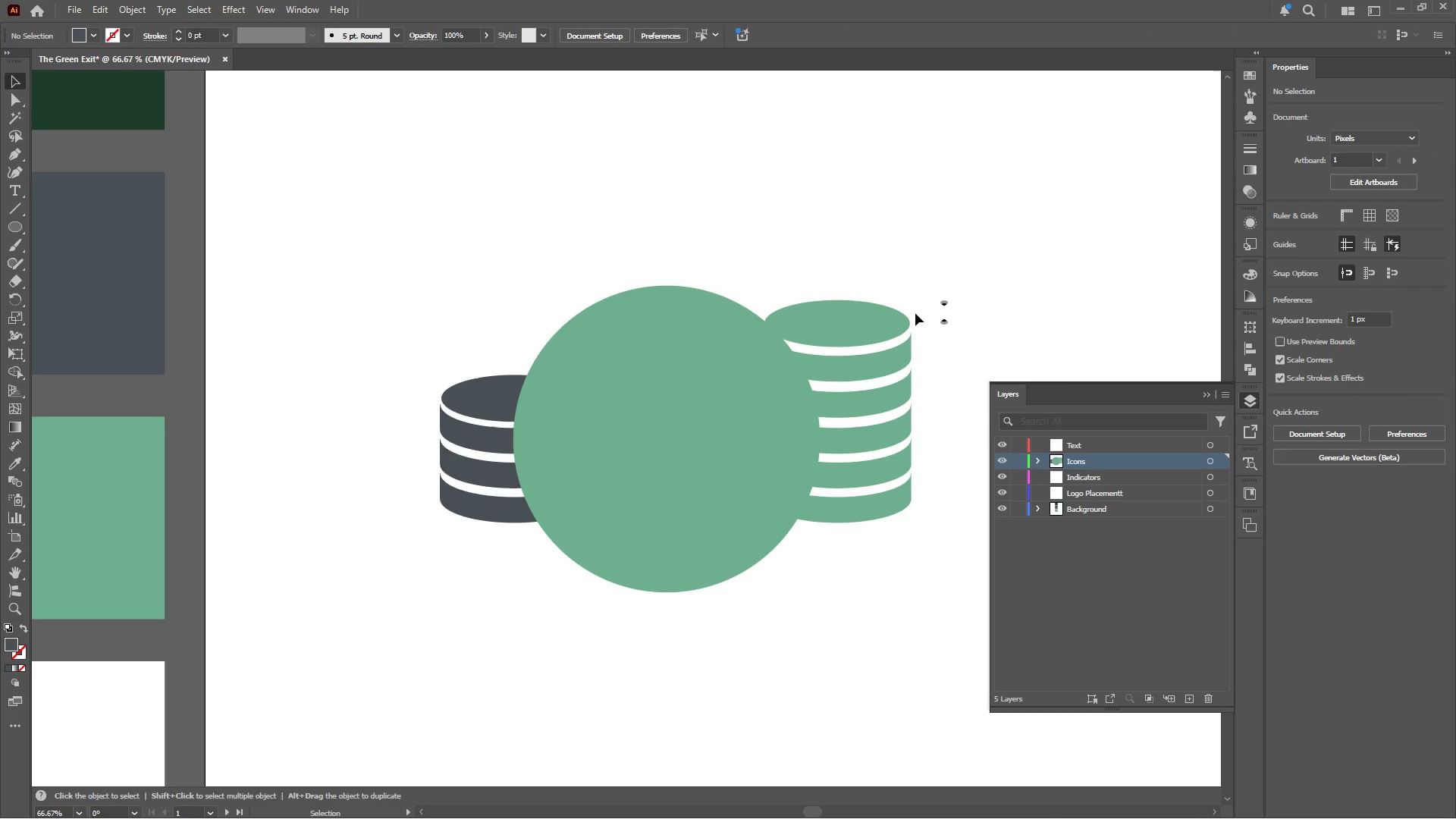 
left_click_drag(start_coordinate=[912, 300], to_coordinate=[877, 526])
 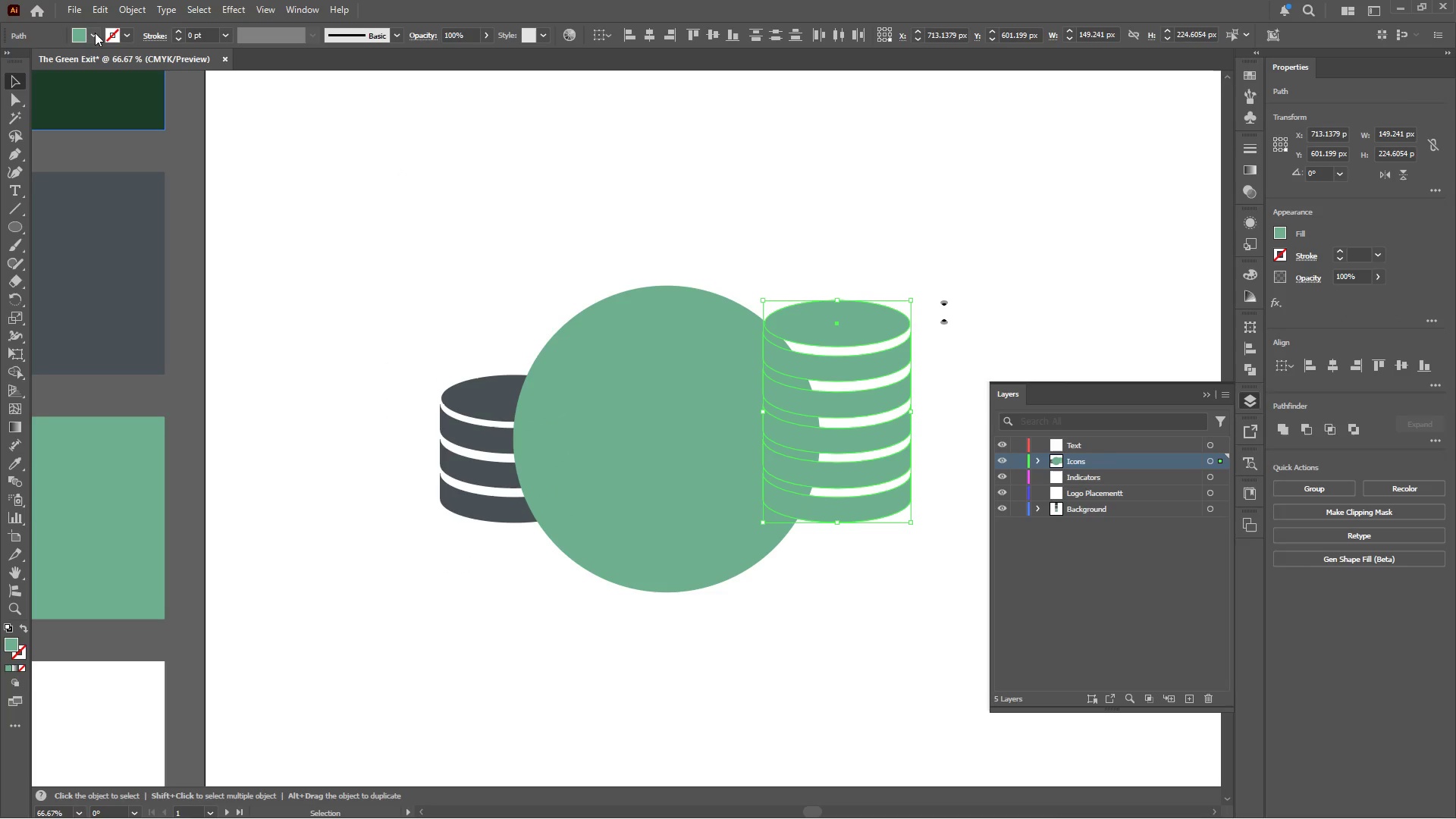 
left_click([93, 33])
 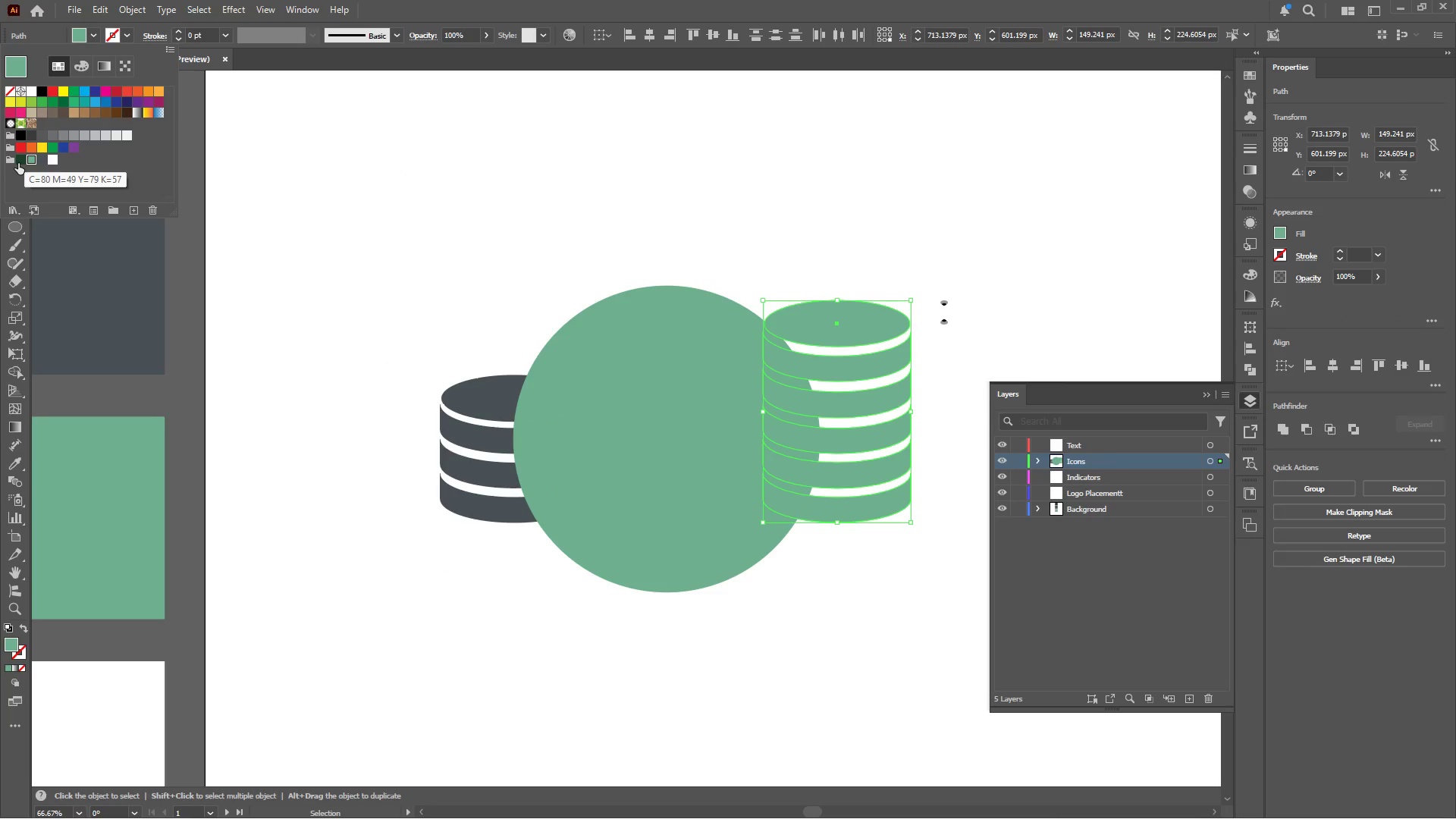 
left_click([18, 161])
 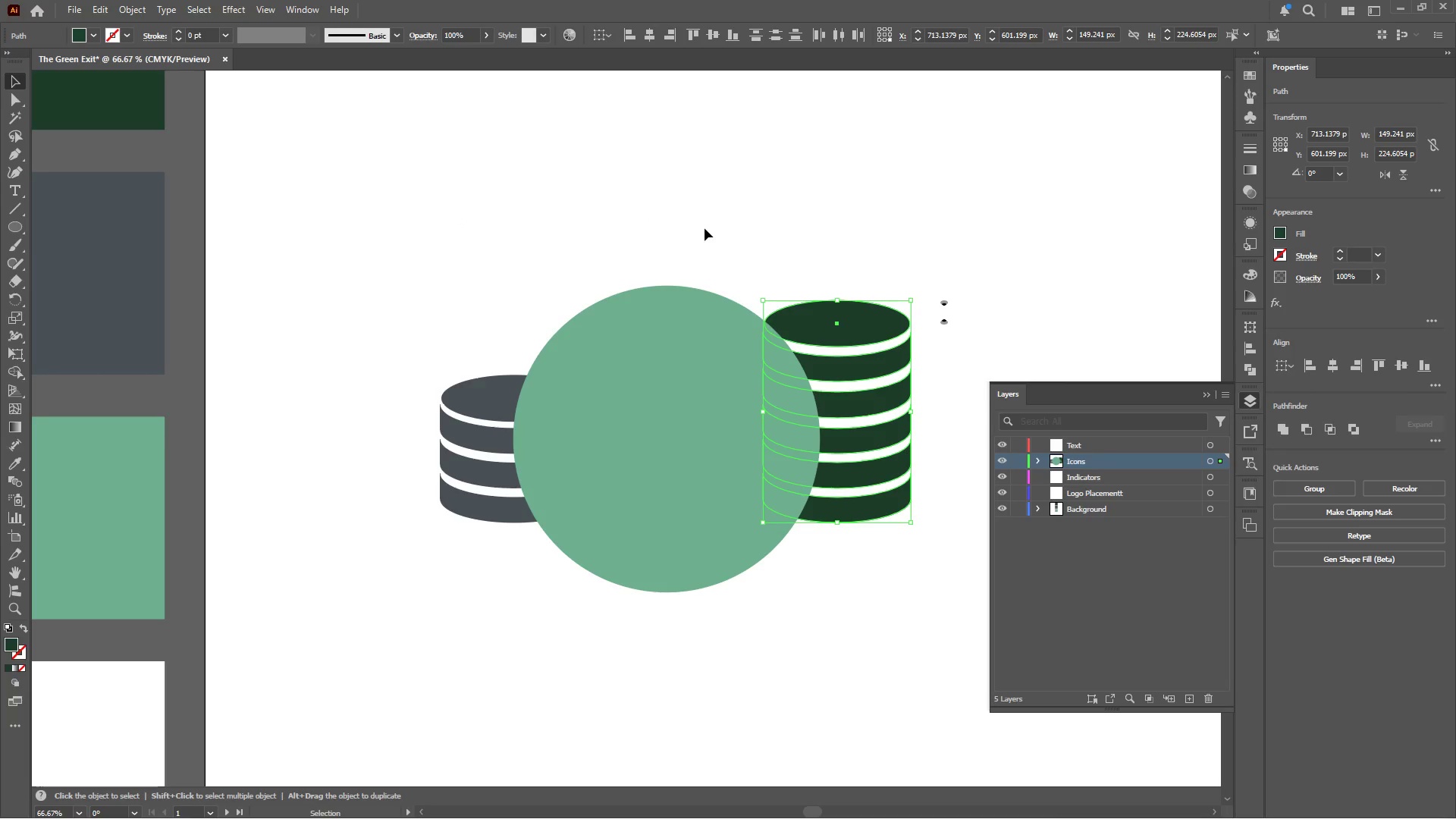 
left_click([704, 228])
 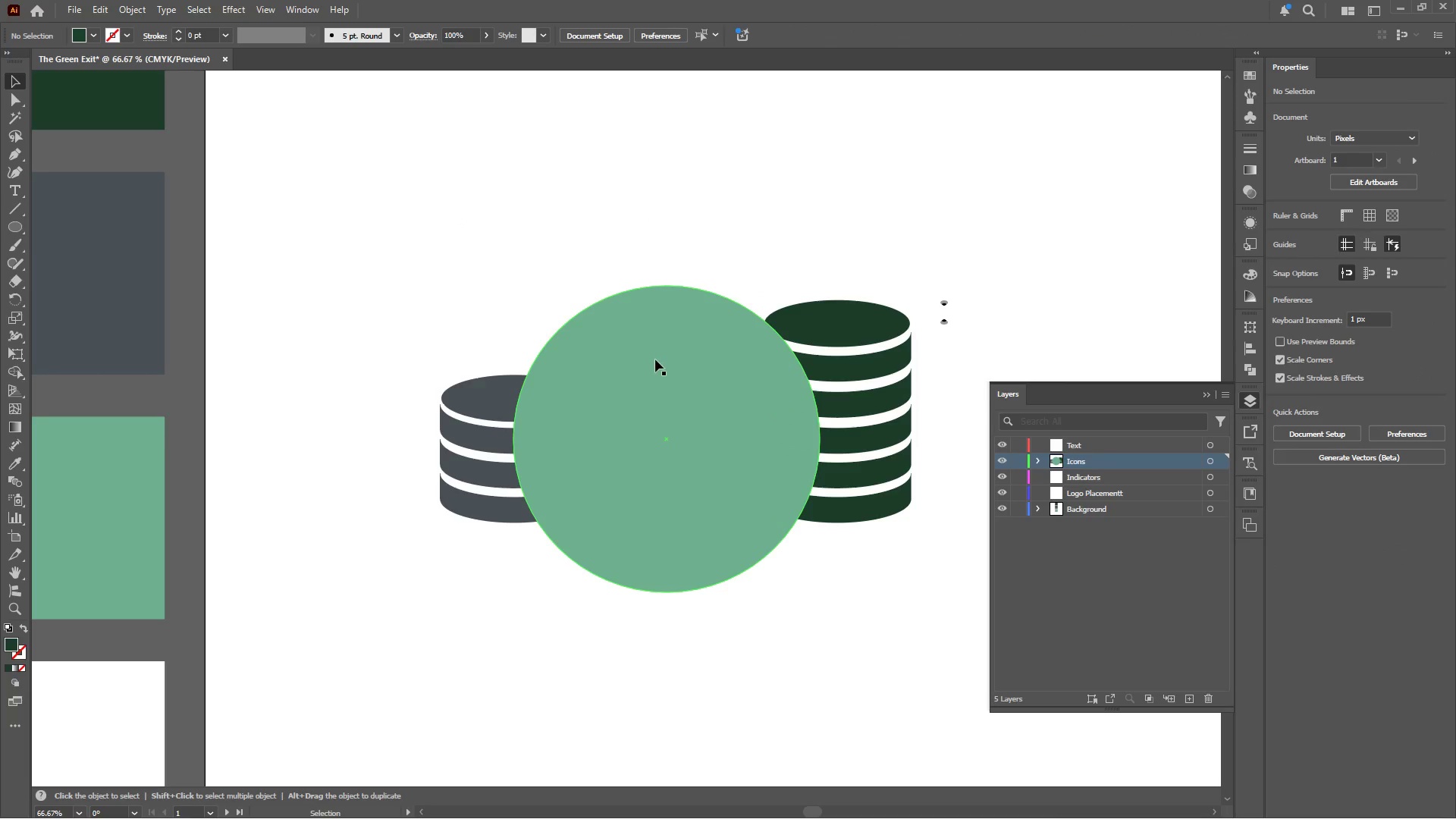 
left_click([654, 362])
 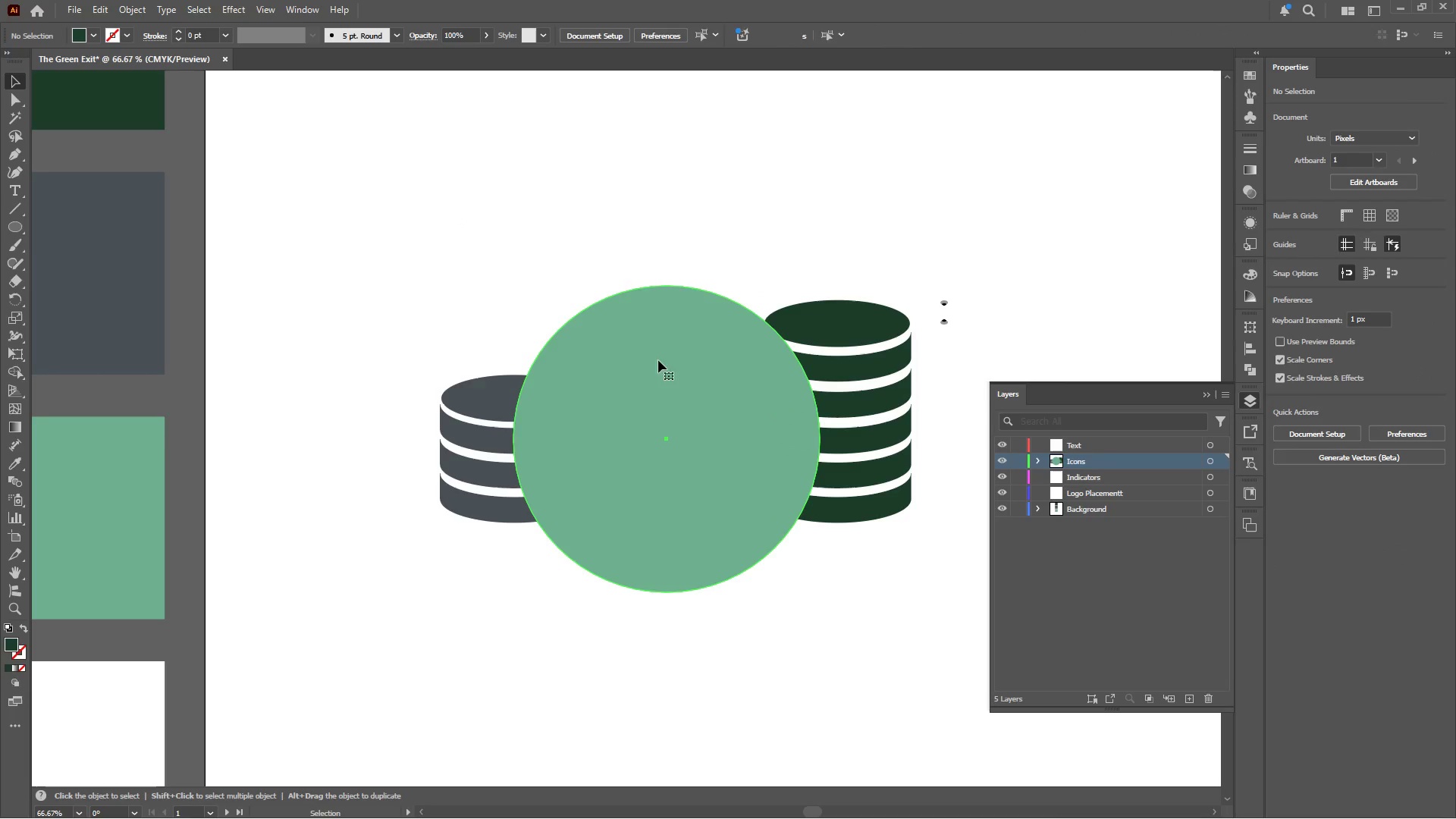 
hold_key(key=AltLeft, duration=0.53)
scroll: coordinate [719, 361], scroll_direction: up, amount: 2.0
 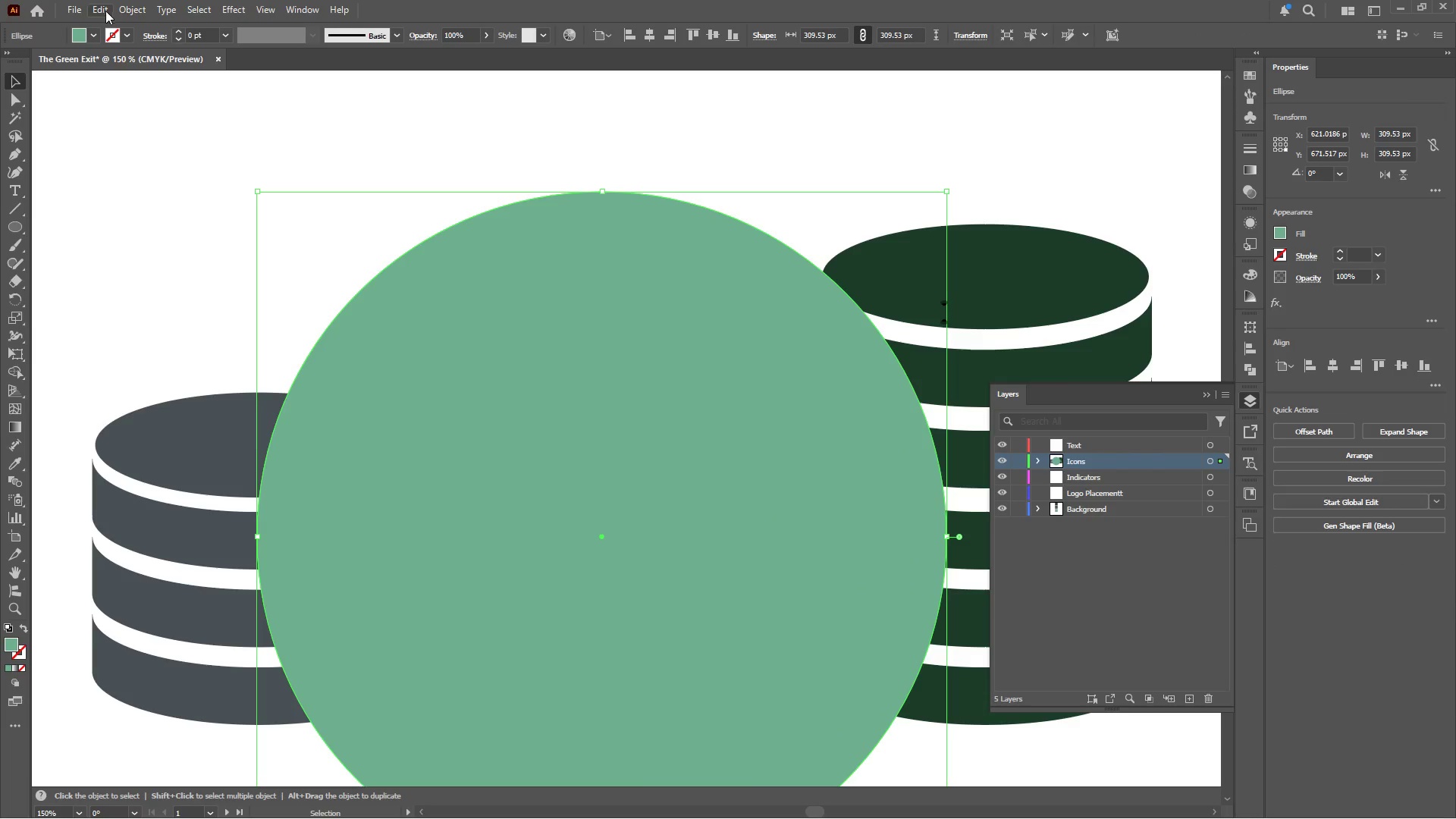 
left_click([130, 11])
 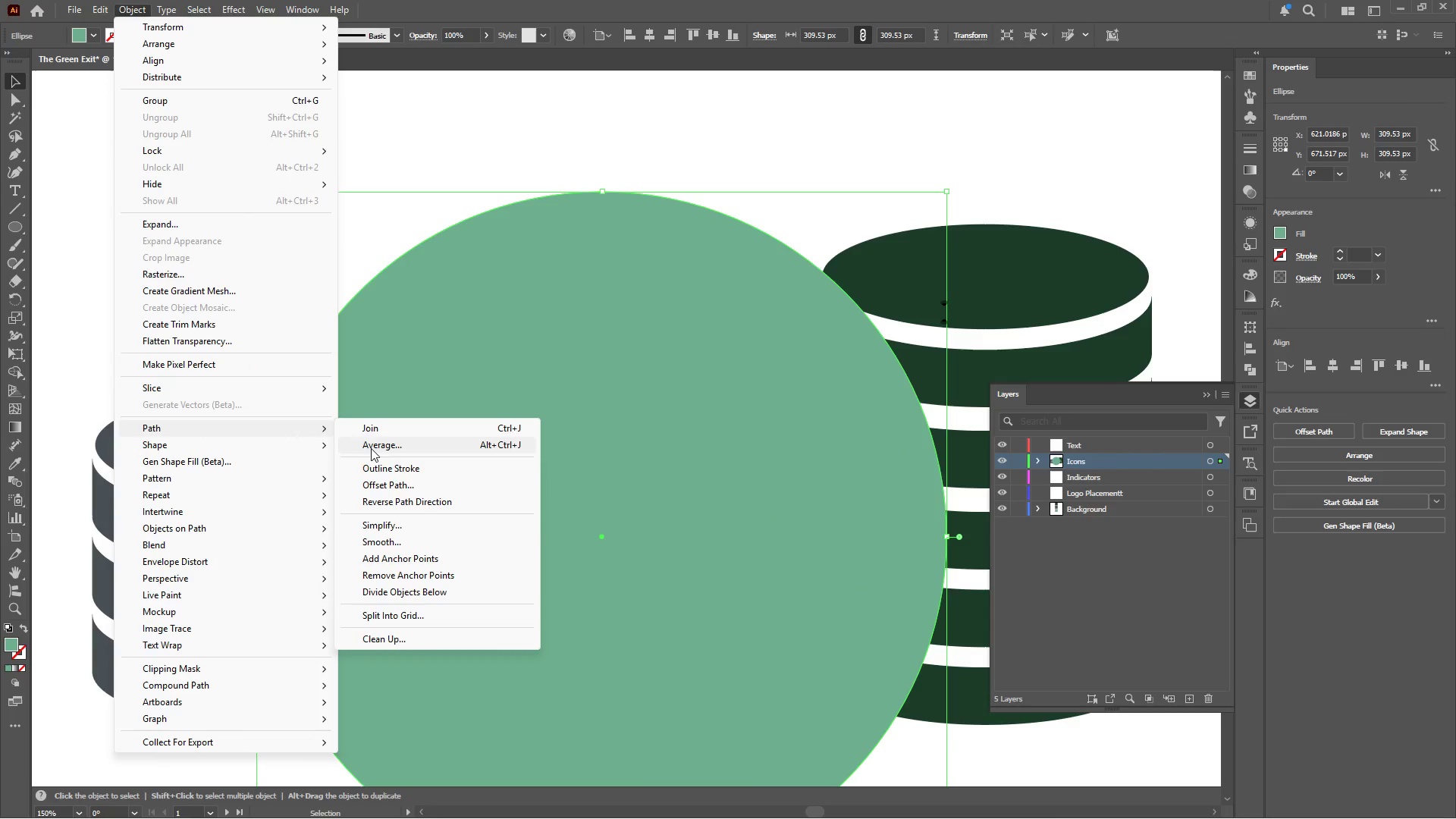 
left_click([388, 487])
 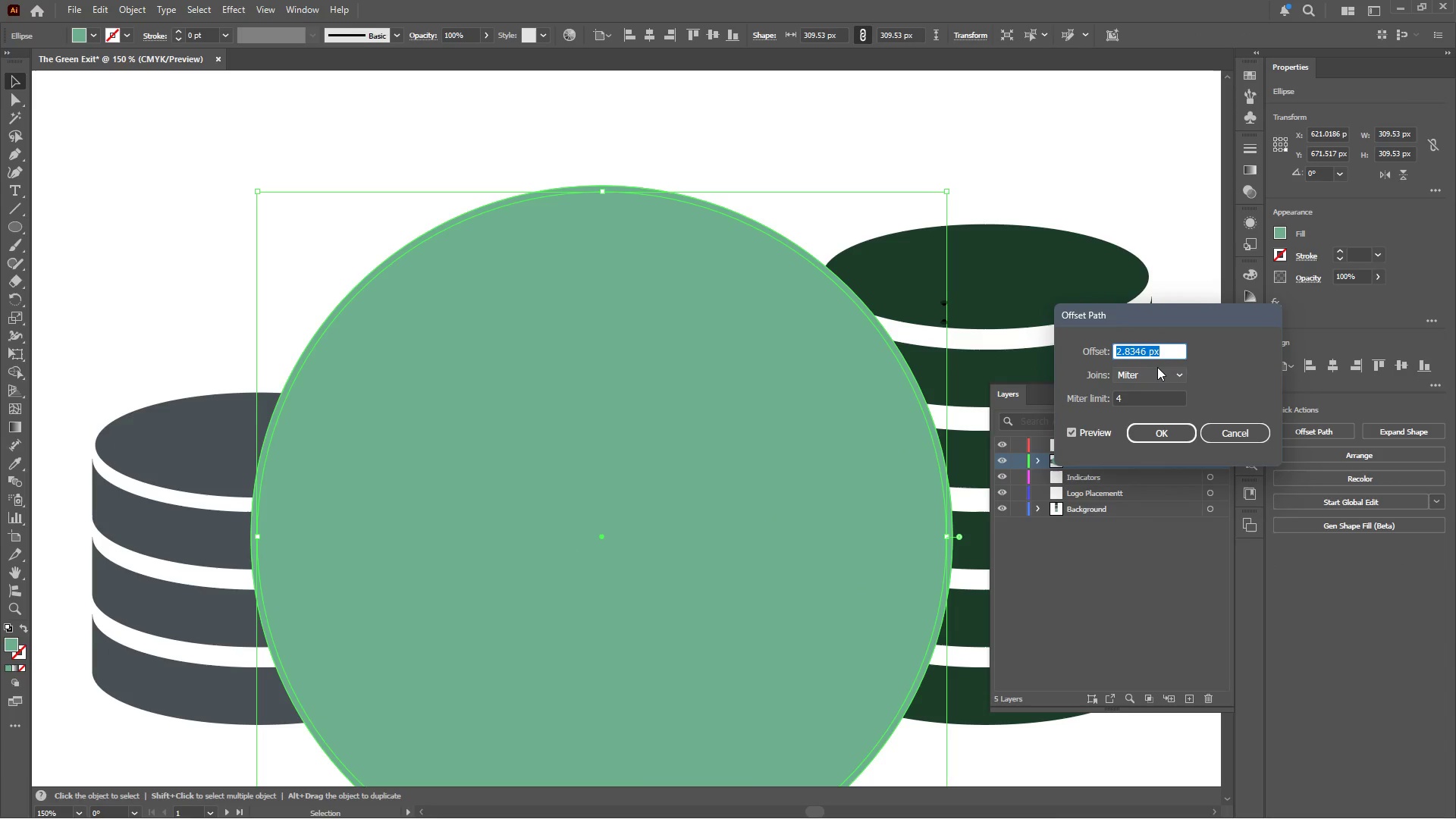 
scroll: coordinate [1164, 347], scroll_direction: down, amount: 54.0
 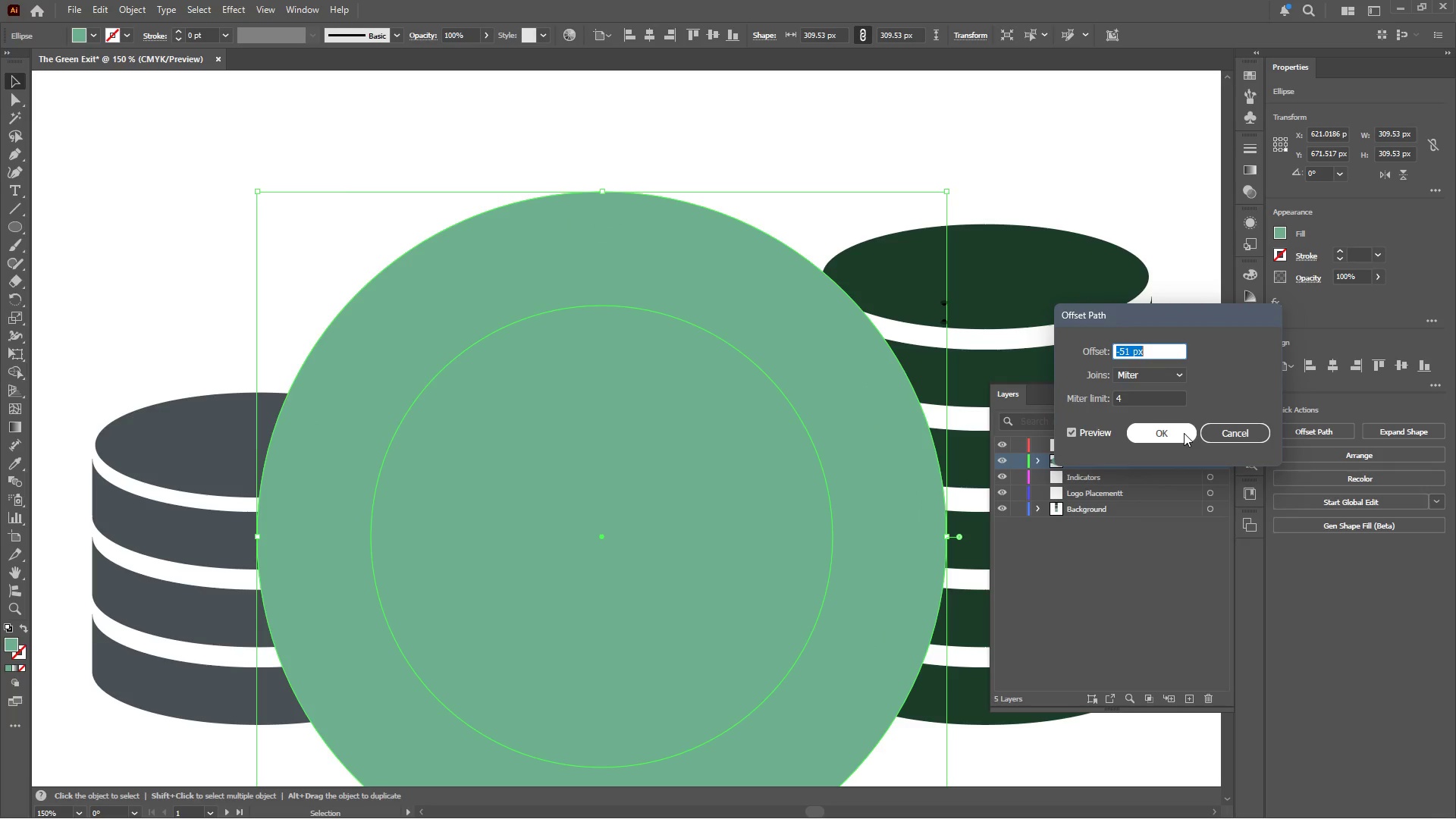 
scroll: coordinate [1165, 352], scroll_direction: up, amount: 17.0
 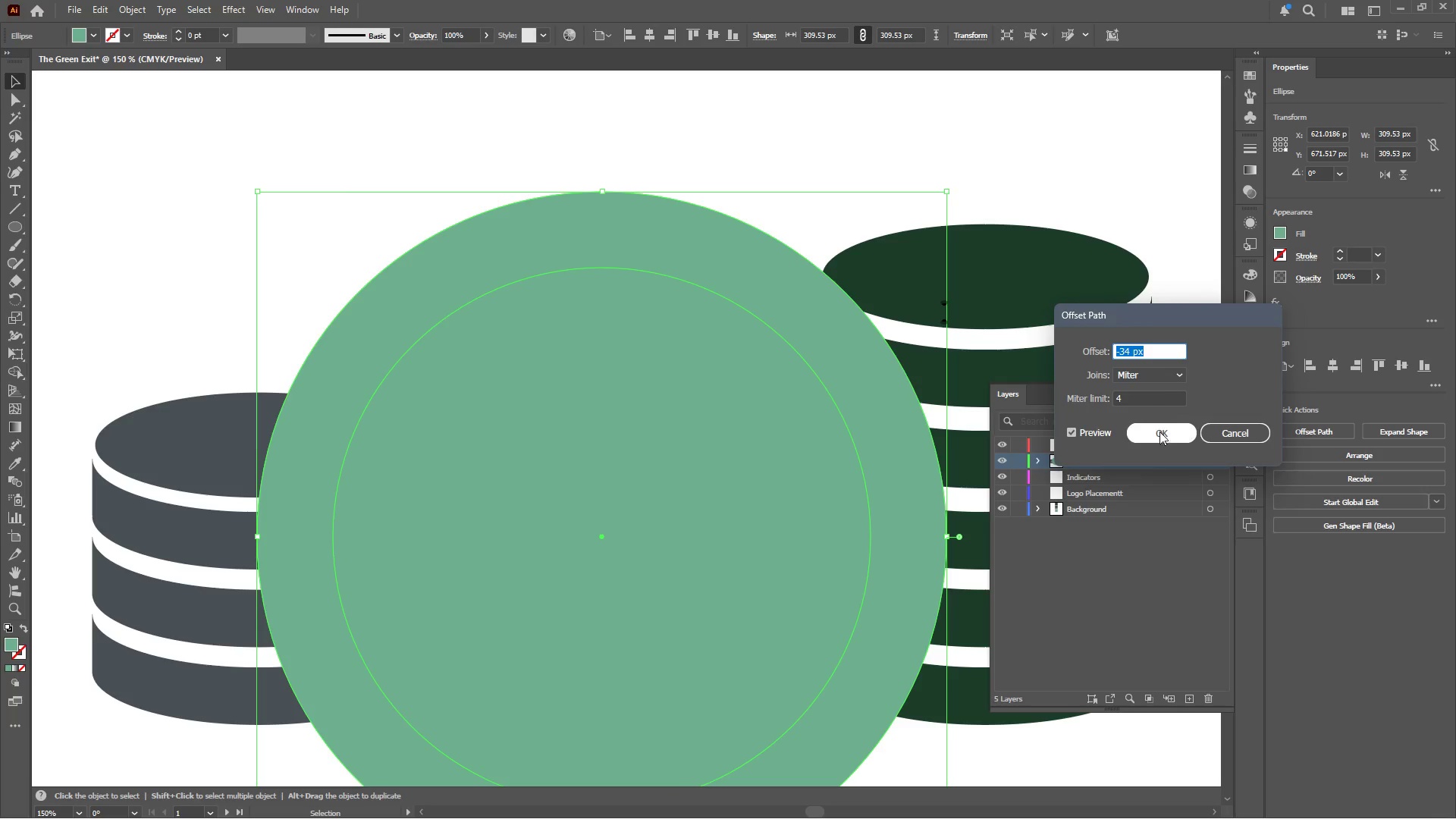 
left_click([1159, 437])
 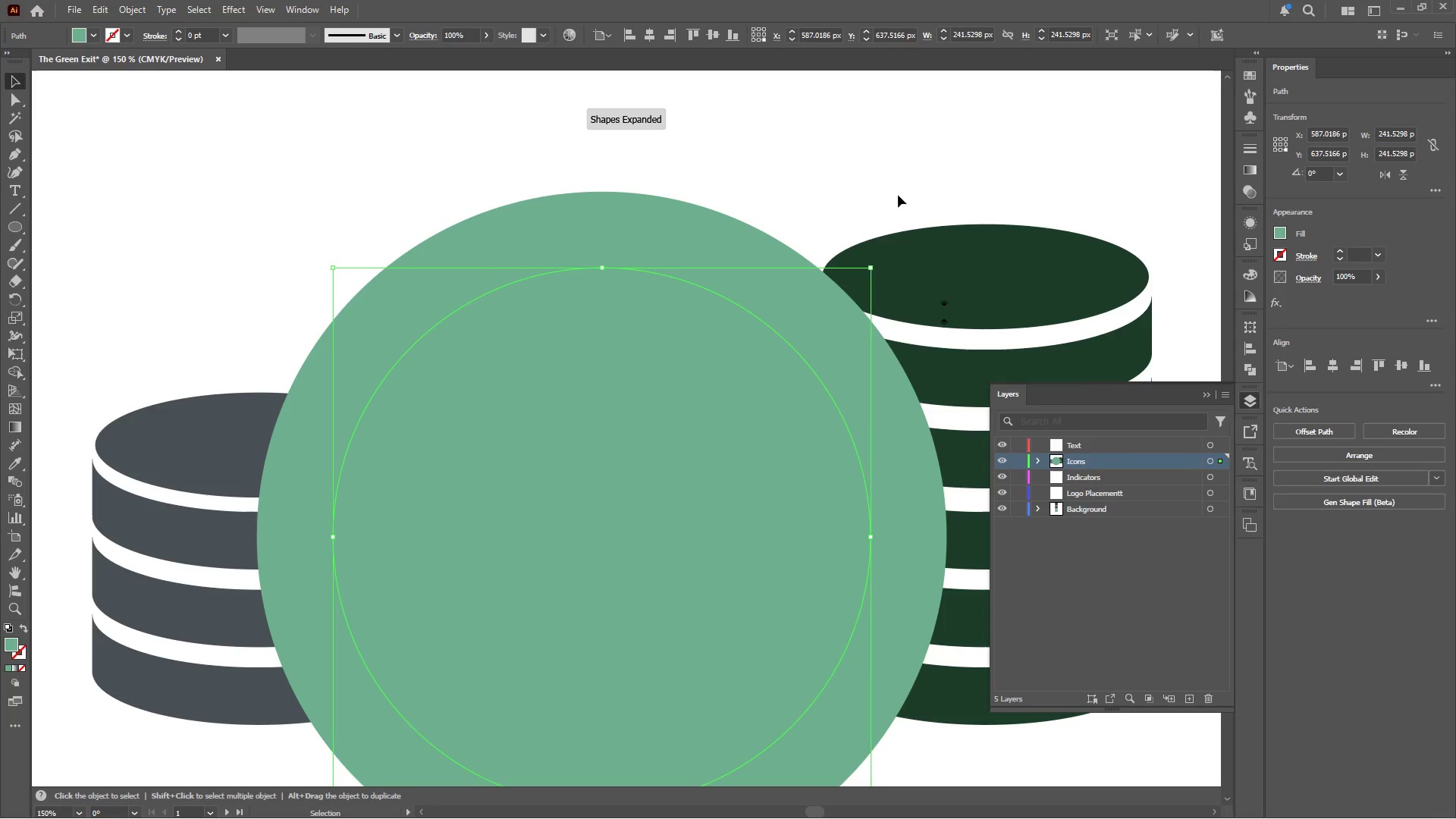 
left_click([896, 192])
 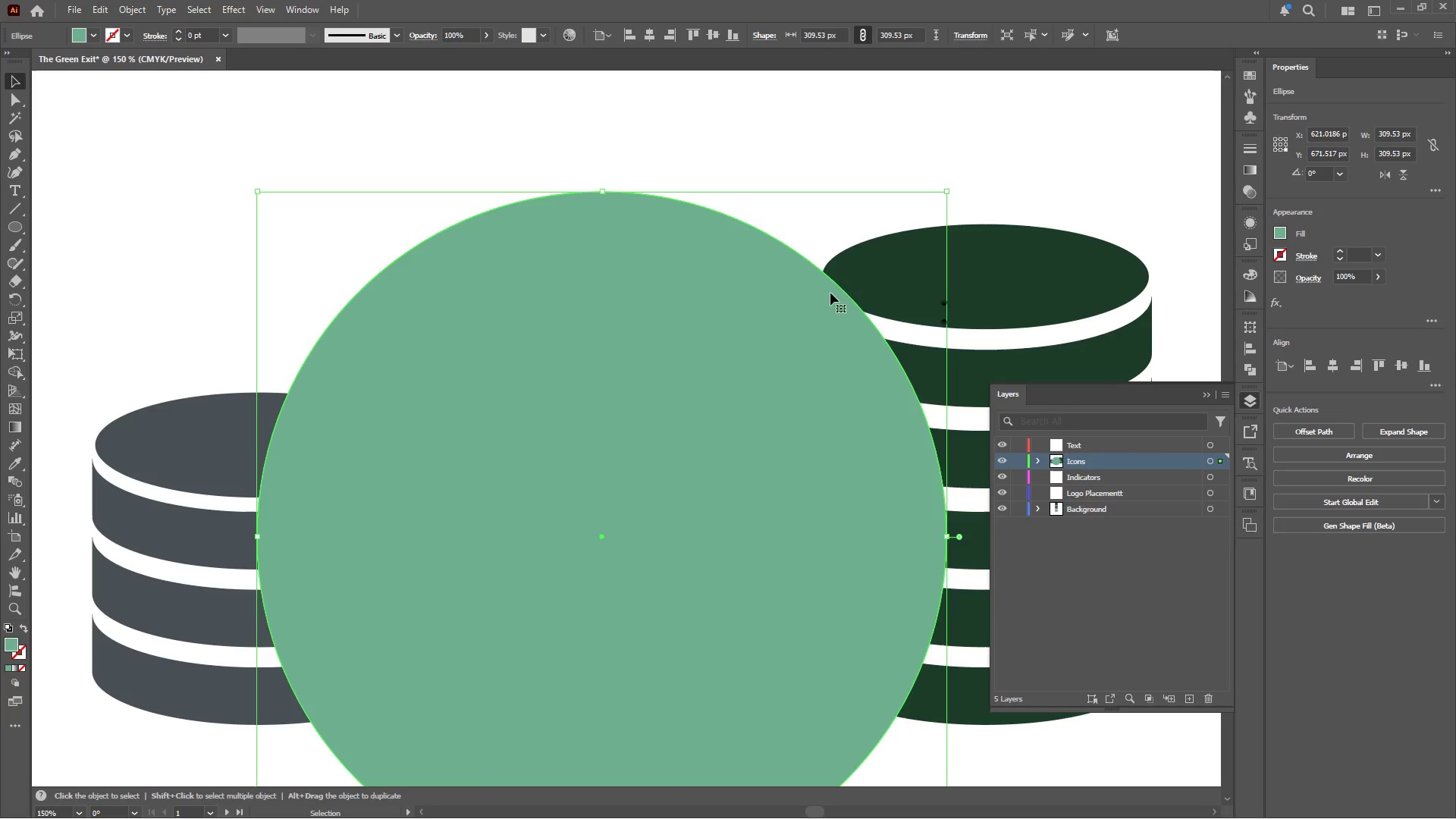 
key(I)
 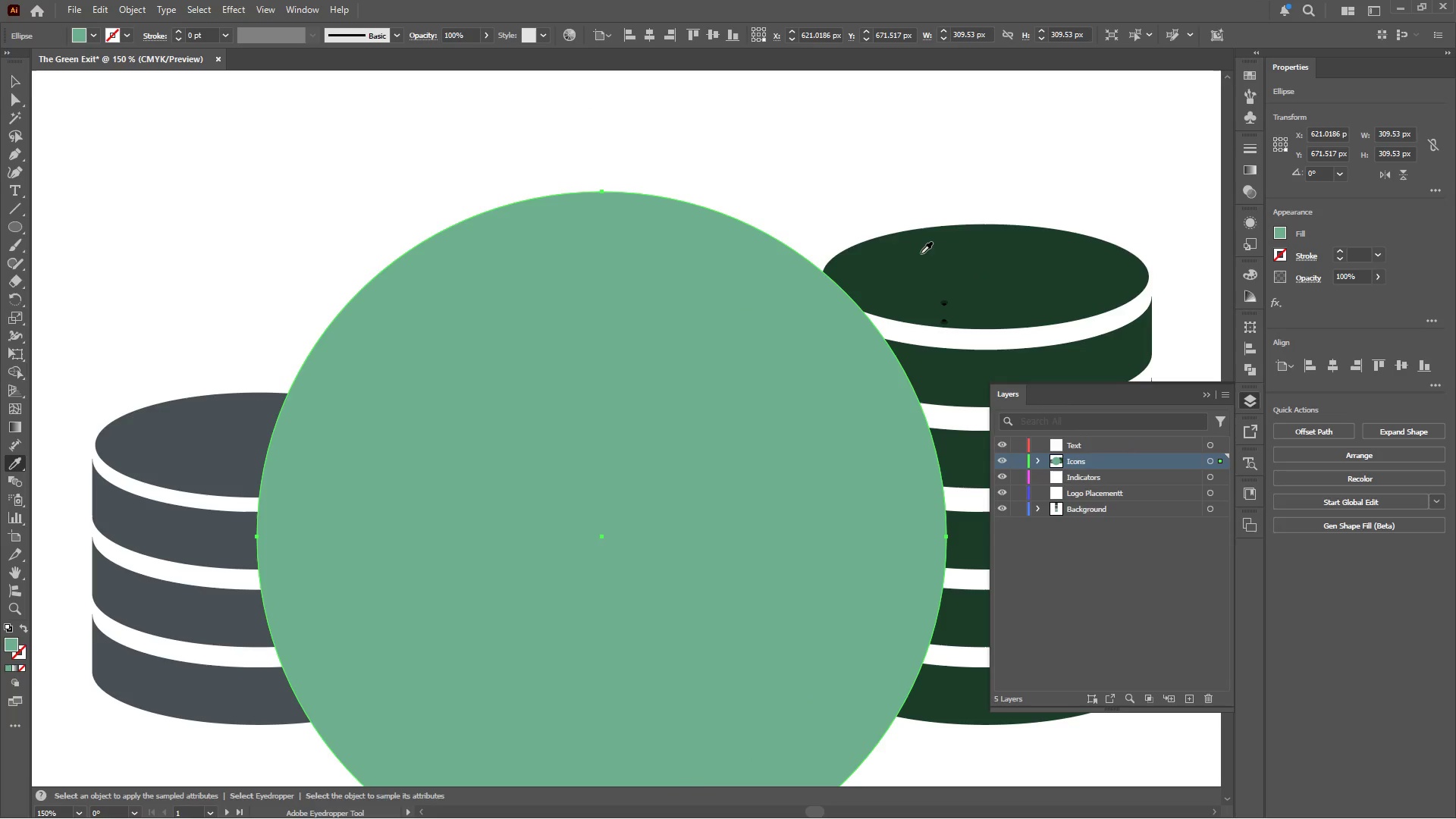 
left_click([919, 253])
 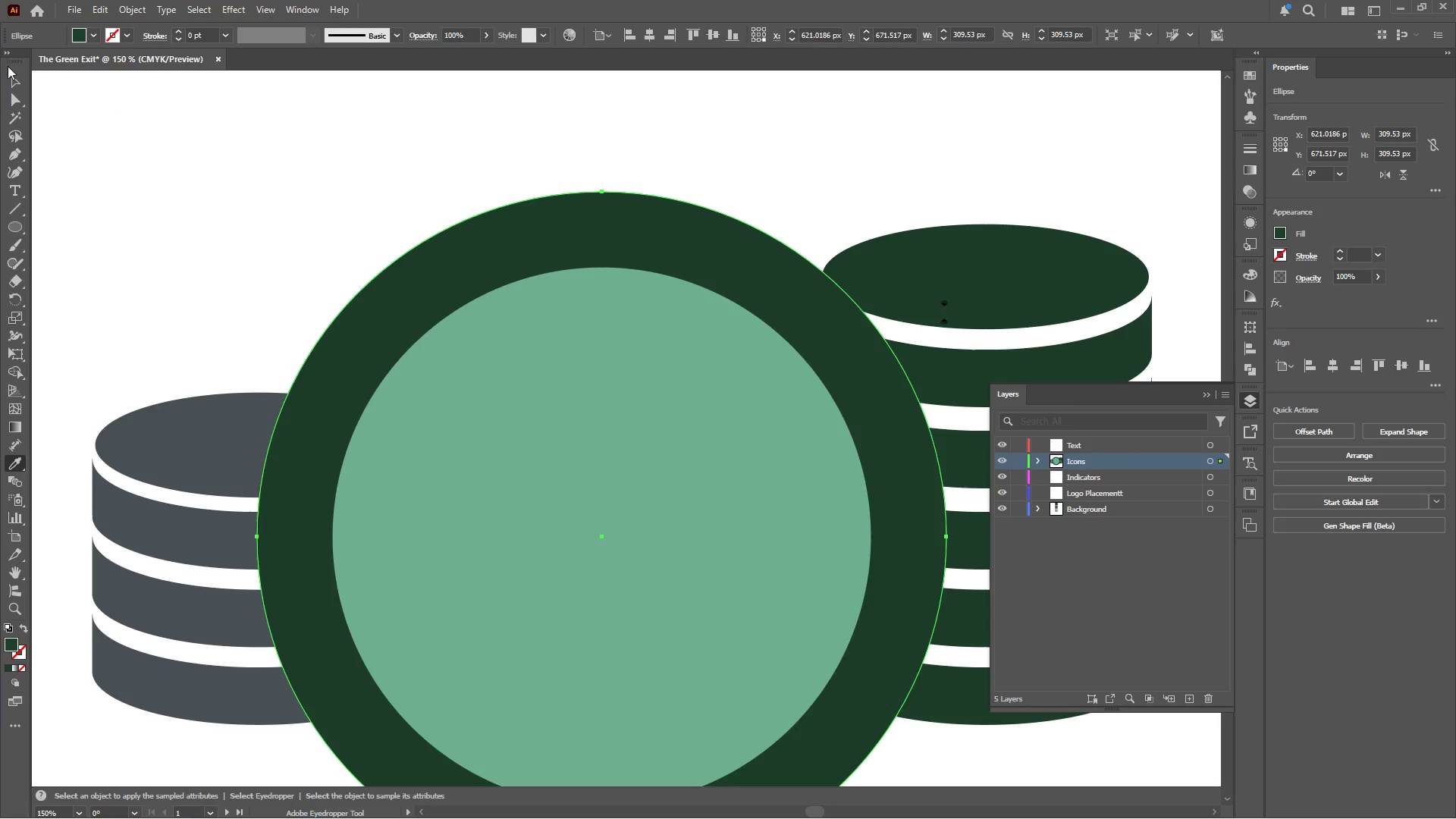 
left_click([10, 77])
 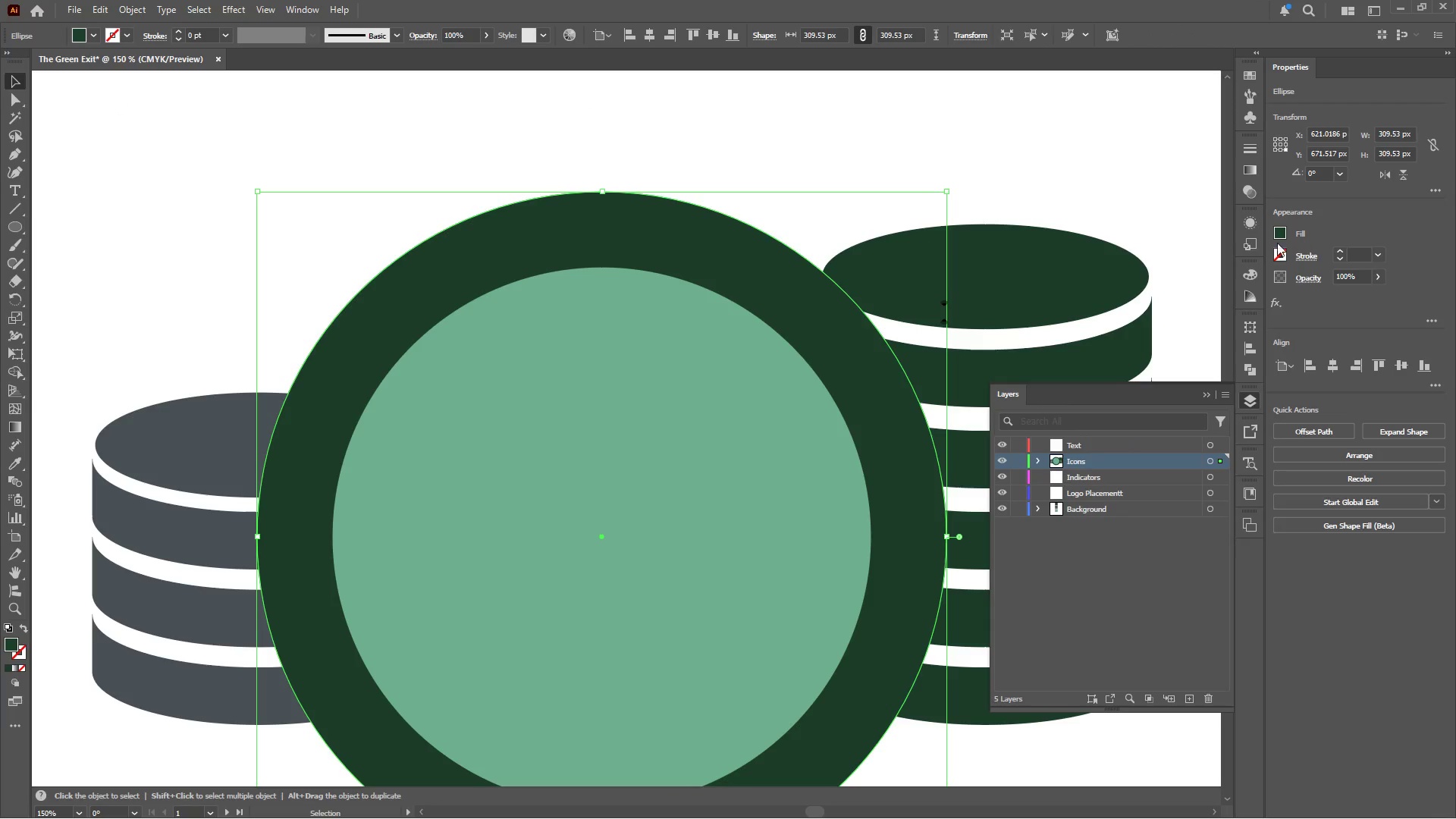 
left_click([1283, 252])
 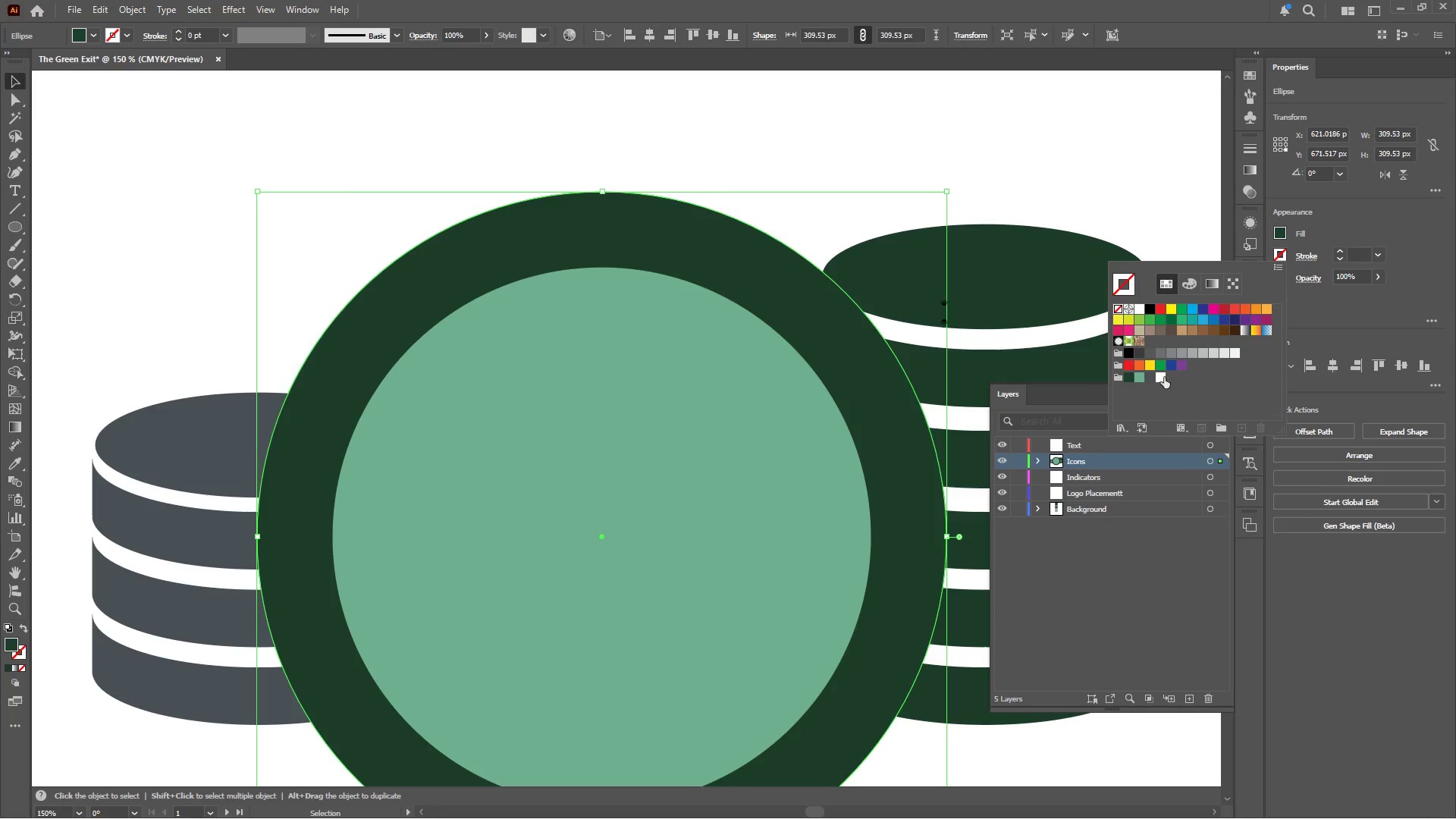 
left_click([1159, 375])
 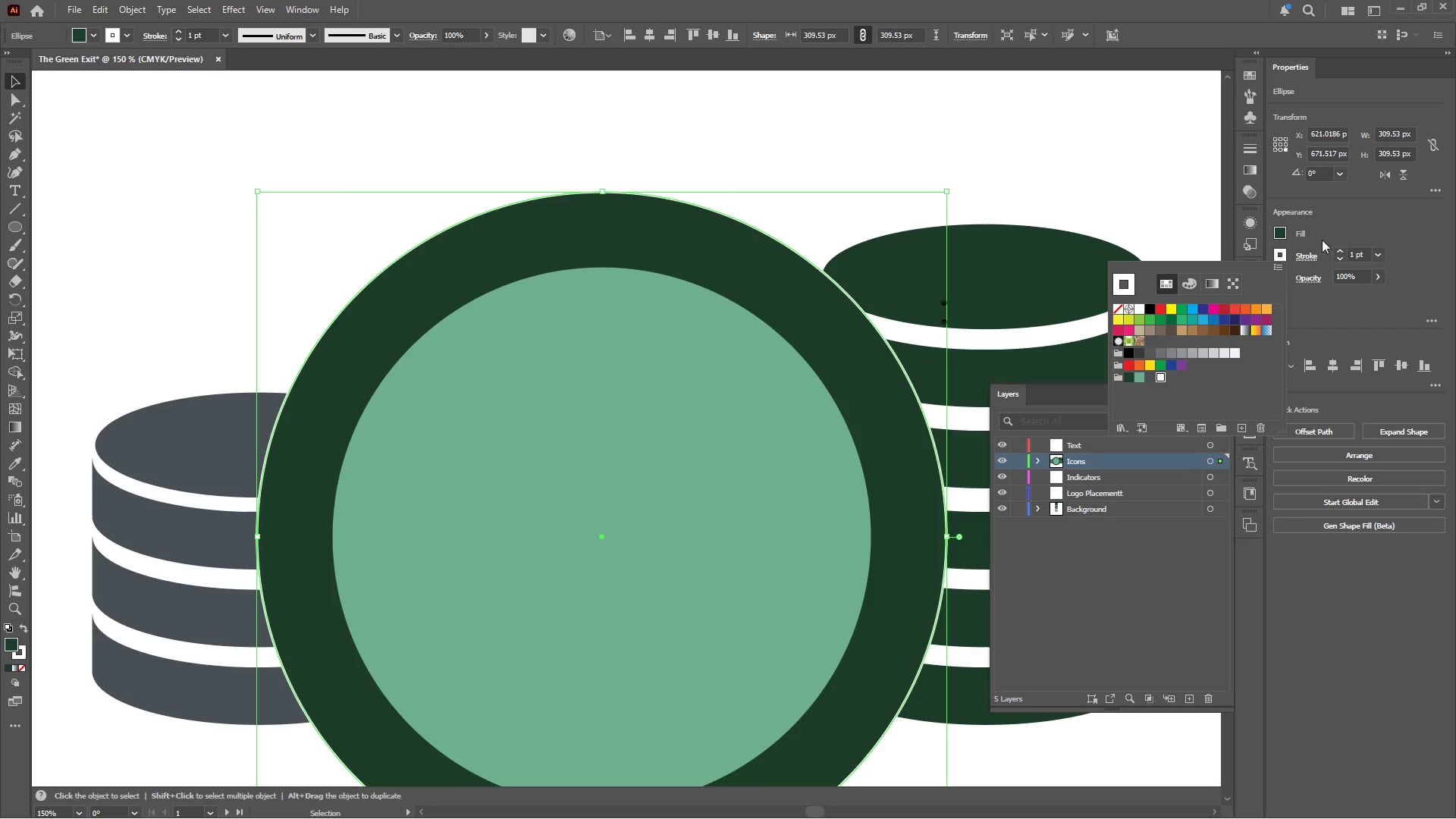 
left_click([1339, 218])
 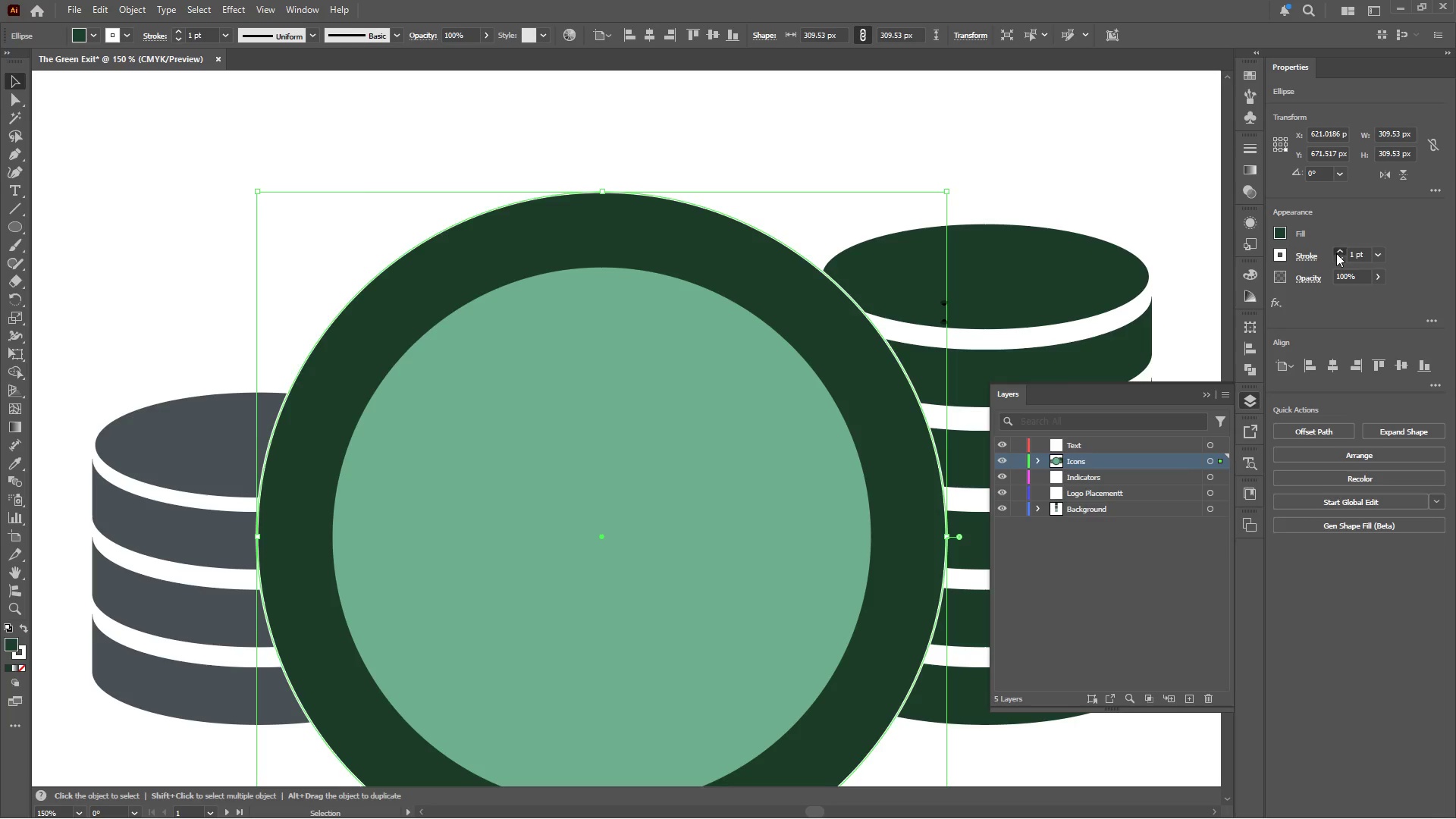 
double_click([1336, 253])
 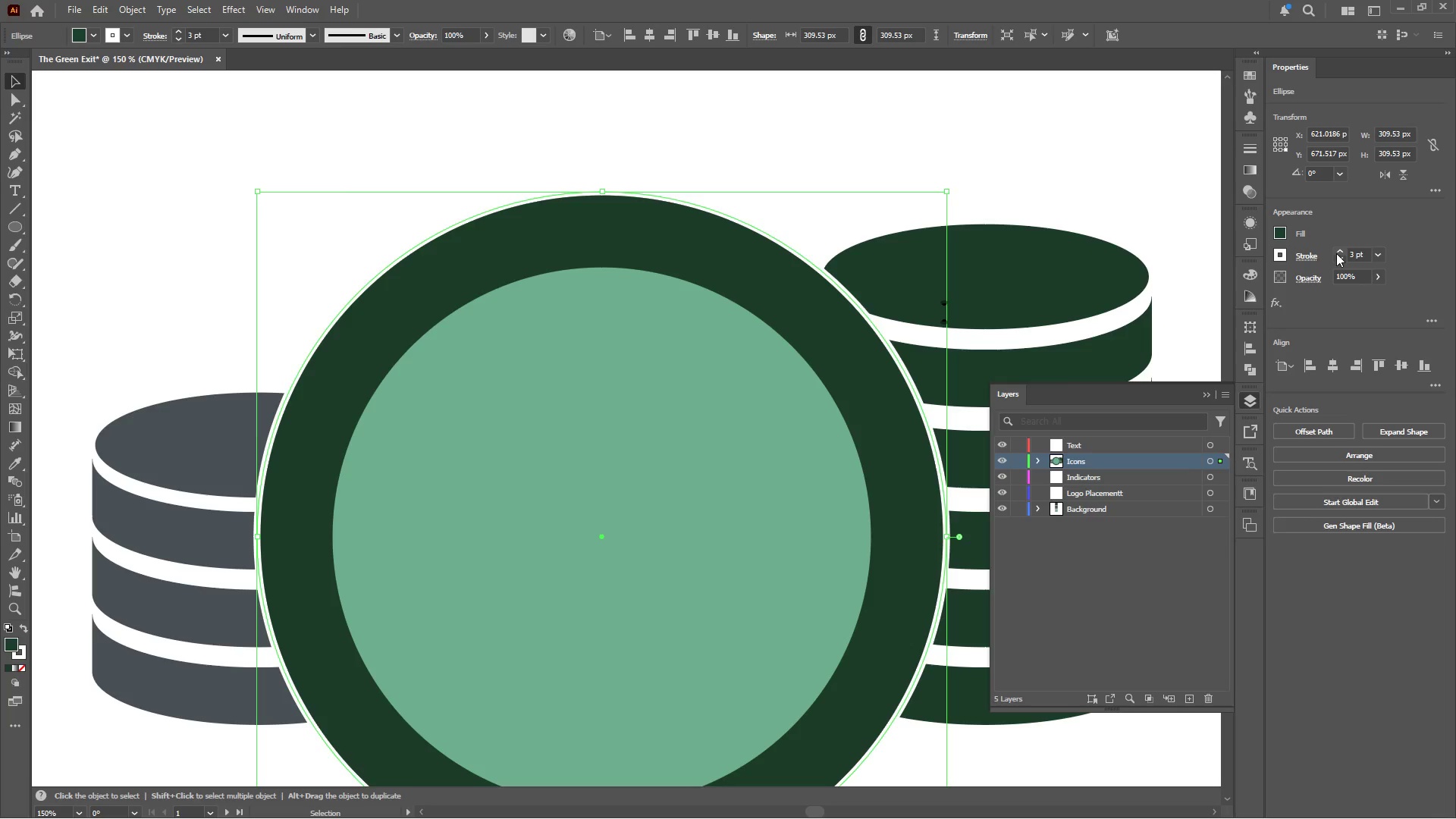 
triple_click([1336, 253])
 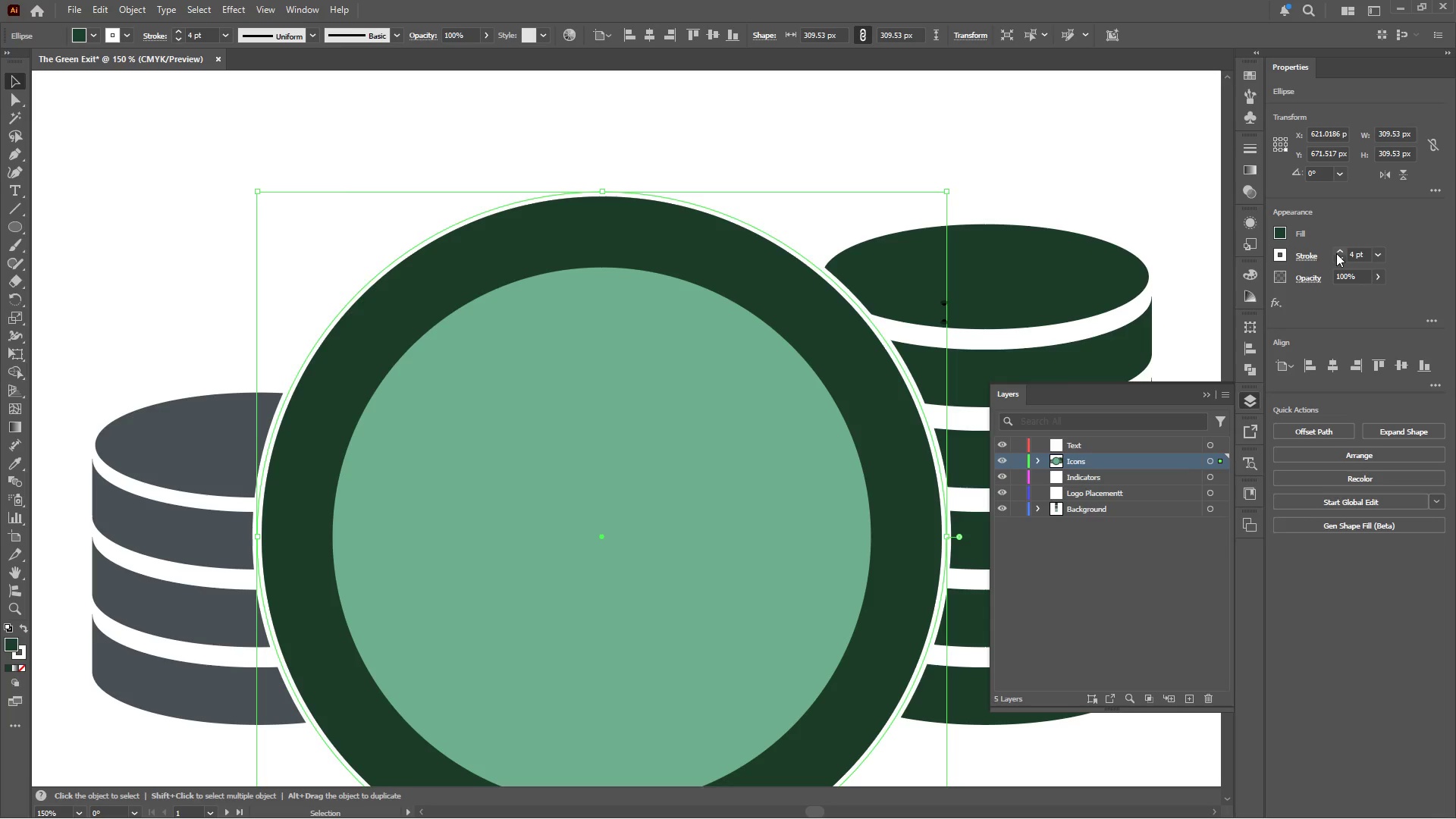 
triple_click([1336, 253])
 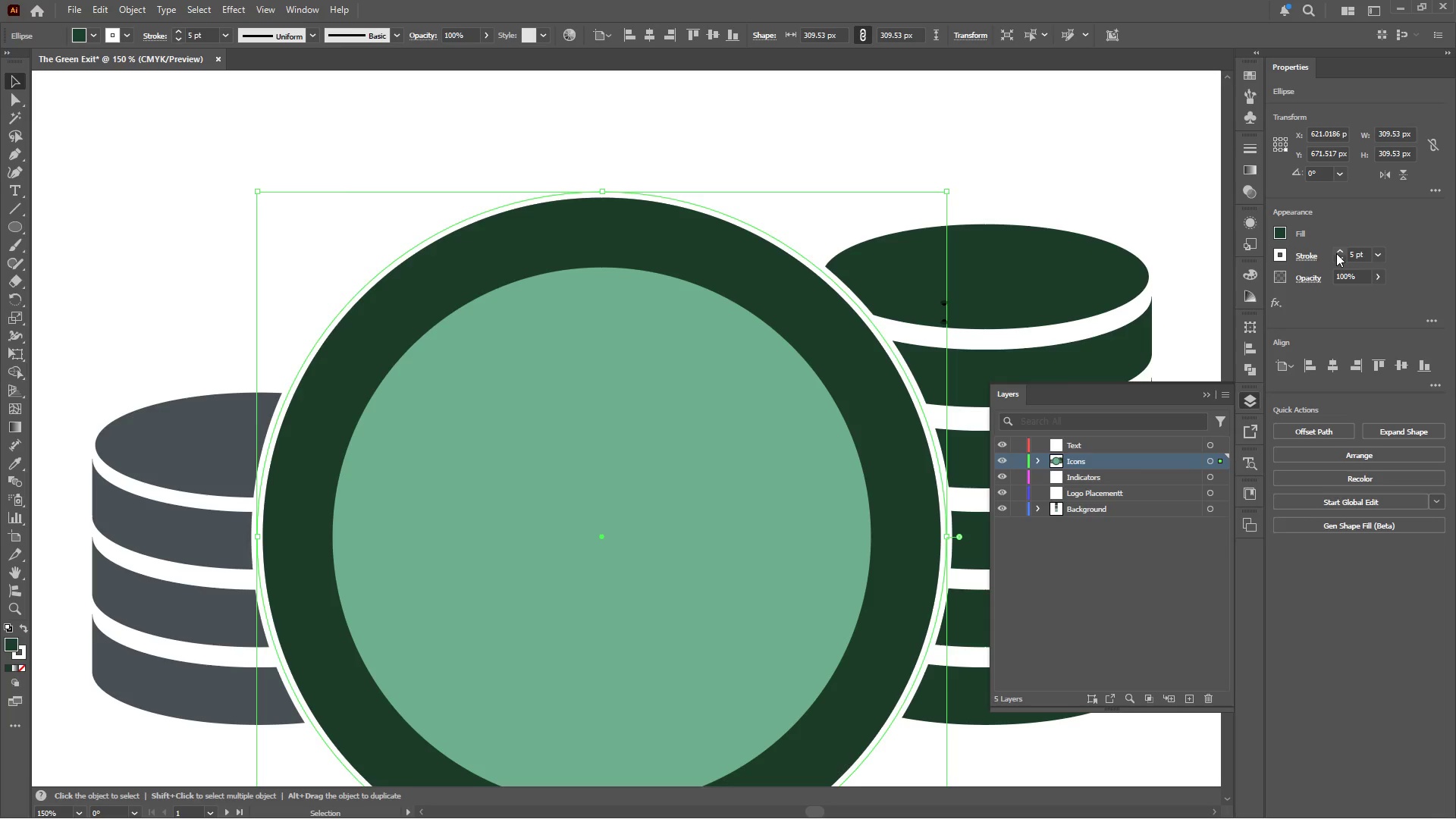 
left_click([1336, 253])
 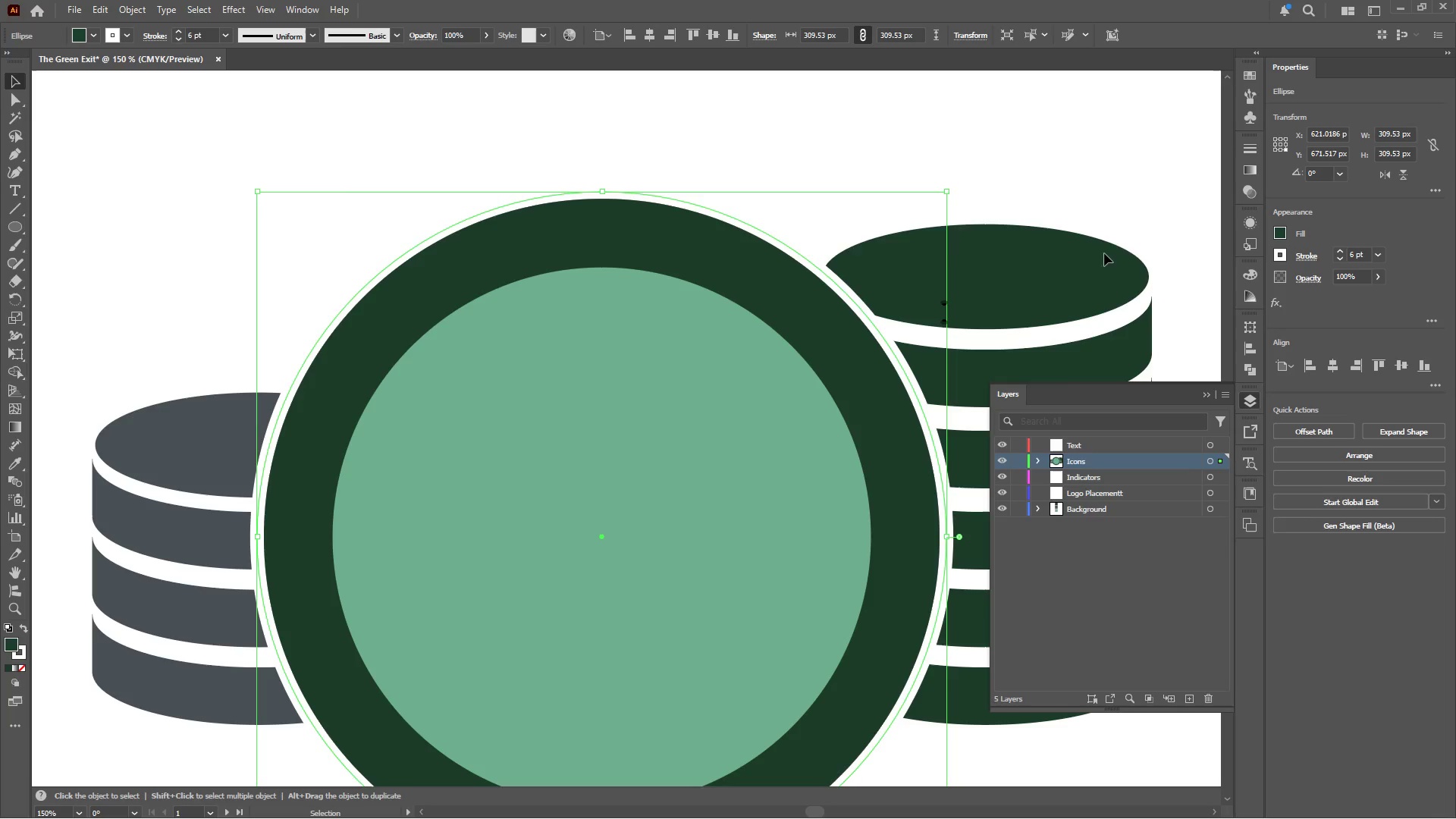 
hold_key(key=AltLeft, duration=0.56)
scroll: coordinate [858, 253], scroll_direction: down, amount: 2.0
 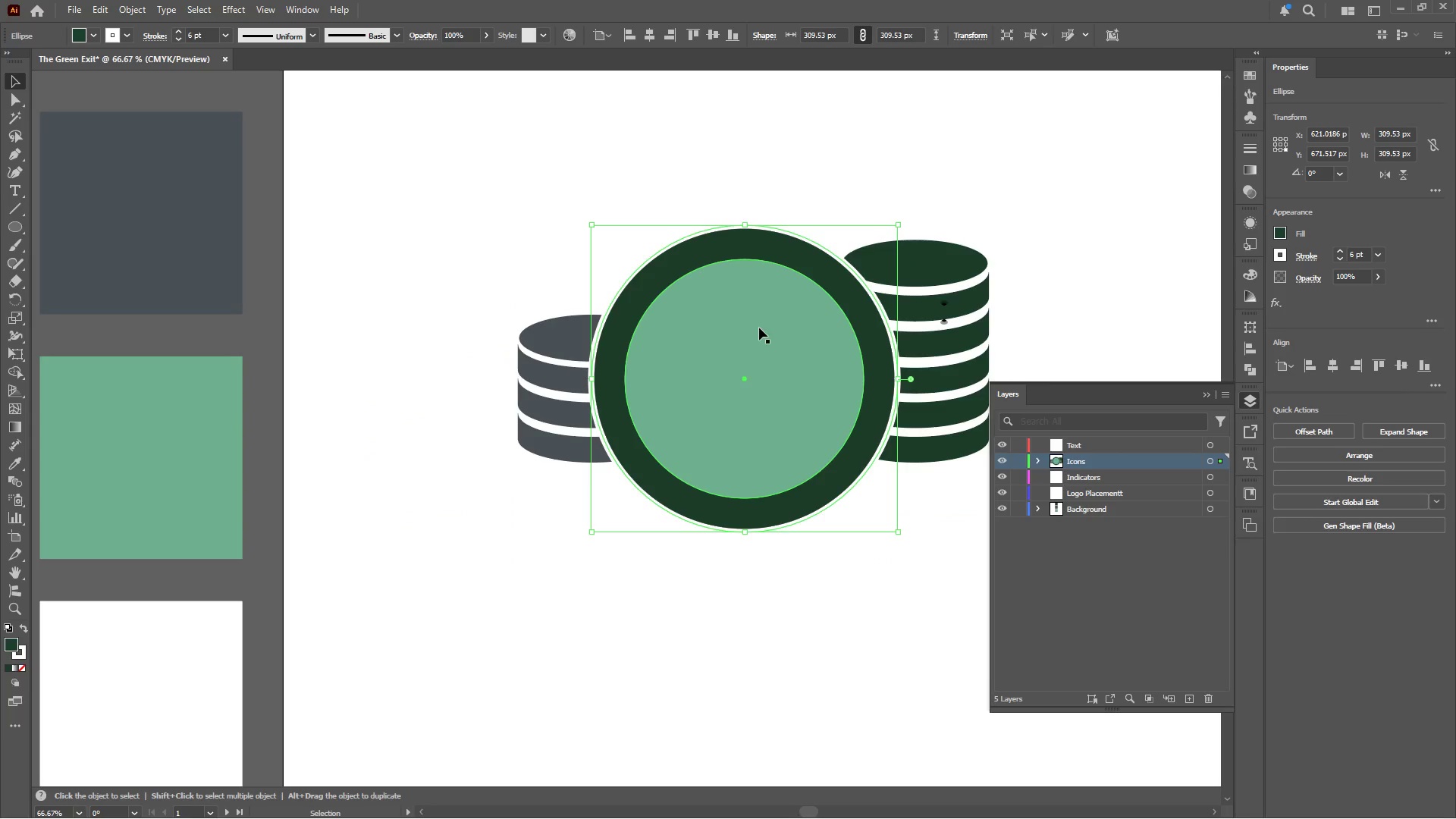 
left_click([759, 329])
 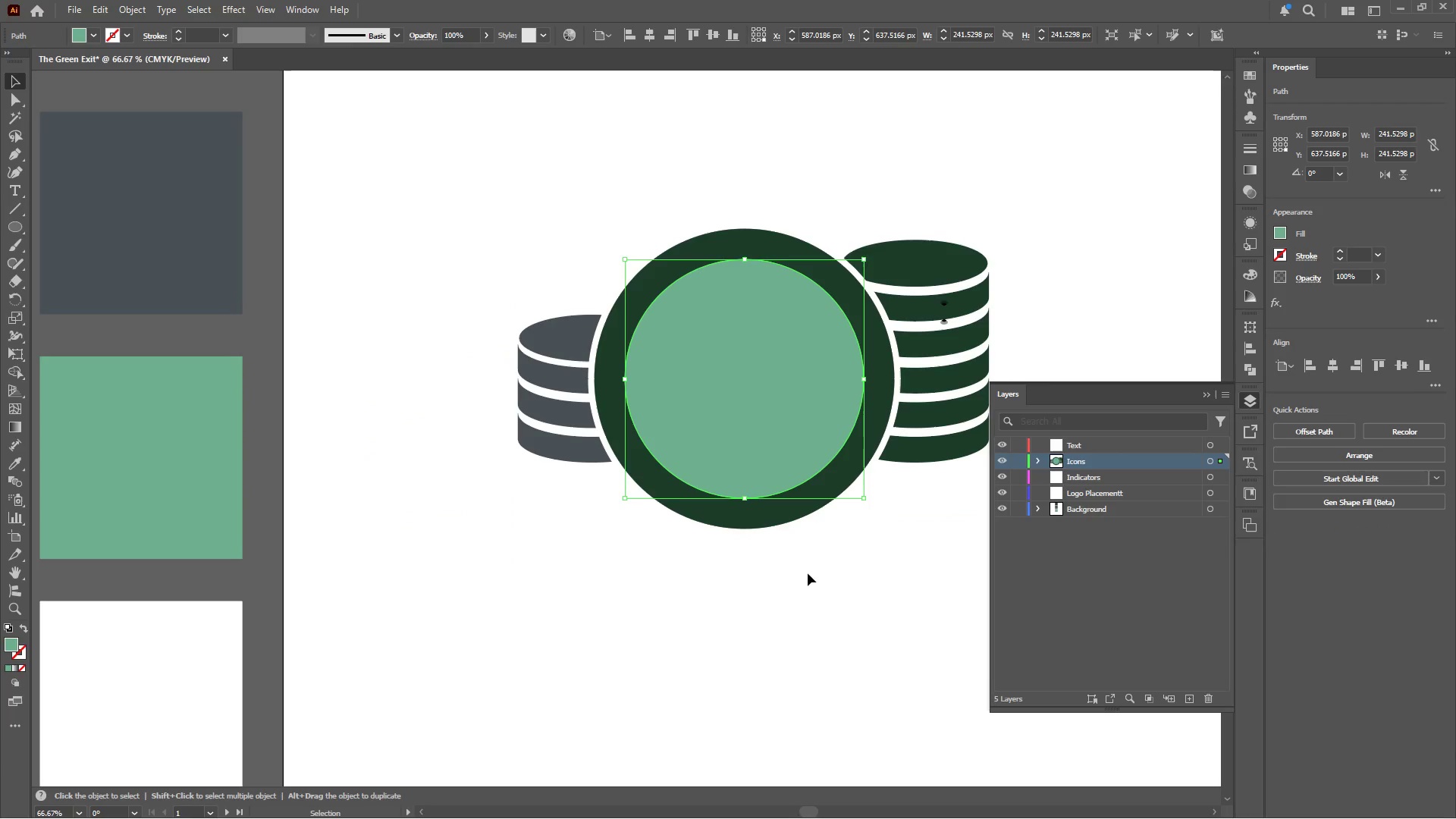 
left_click([810, 579])
 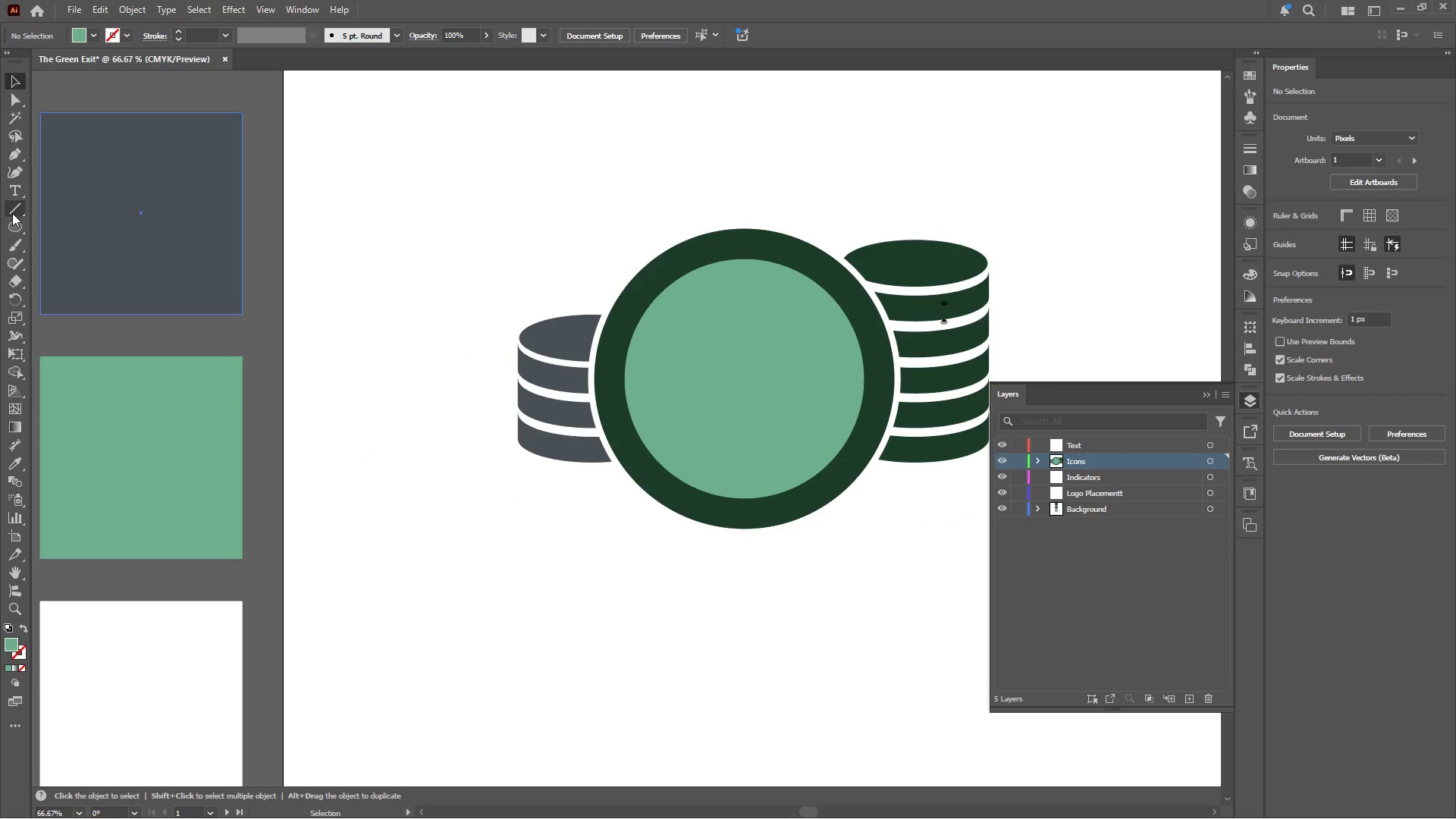 
left_click([16, 187])
 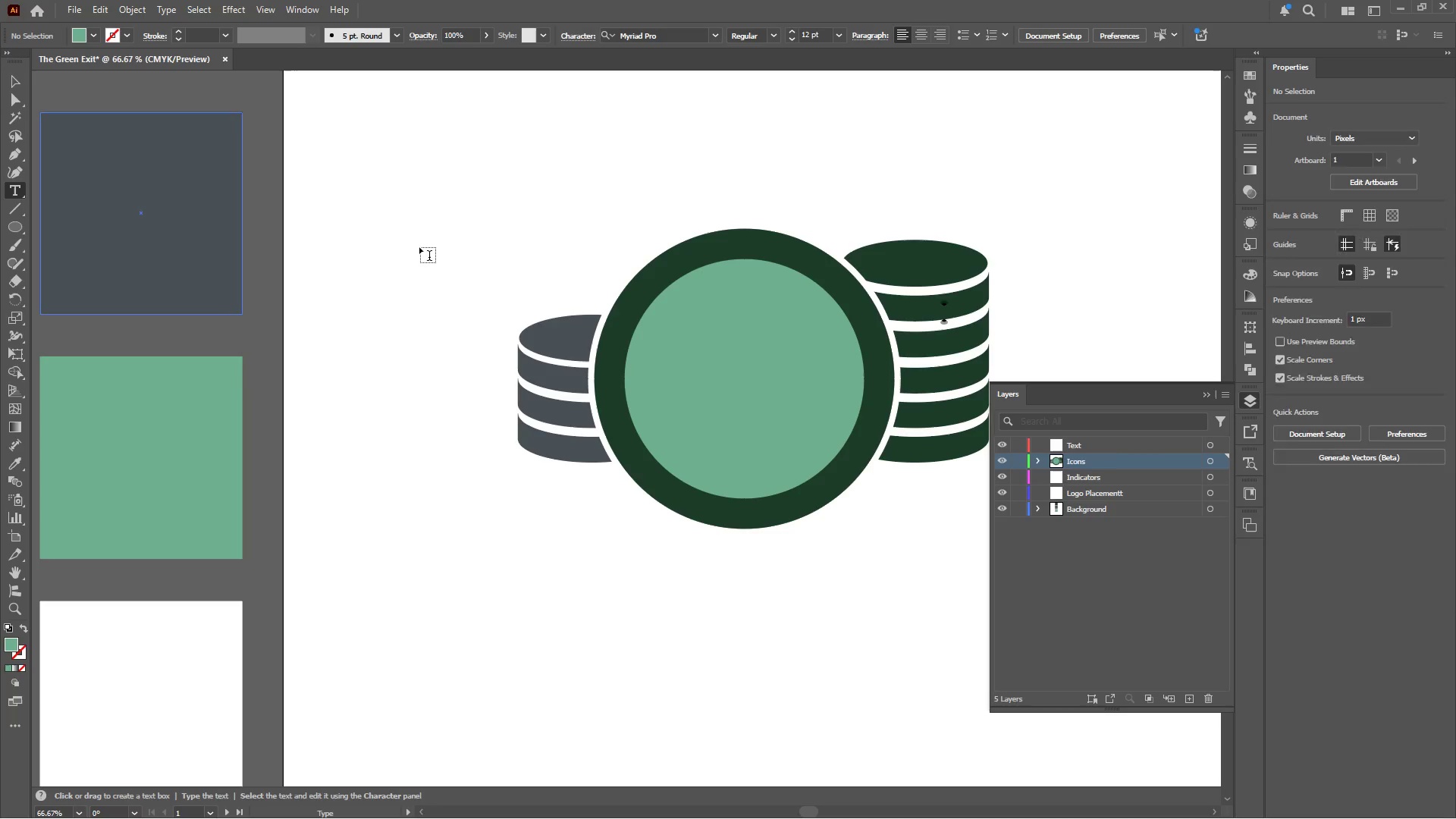 
hold_key(key=AltLeft, duration=0.36)
 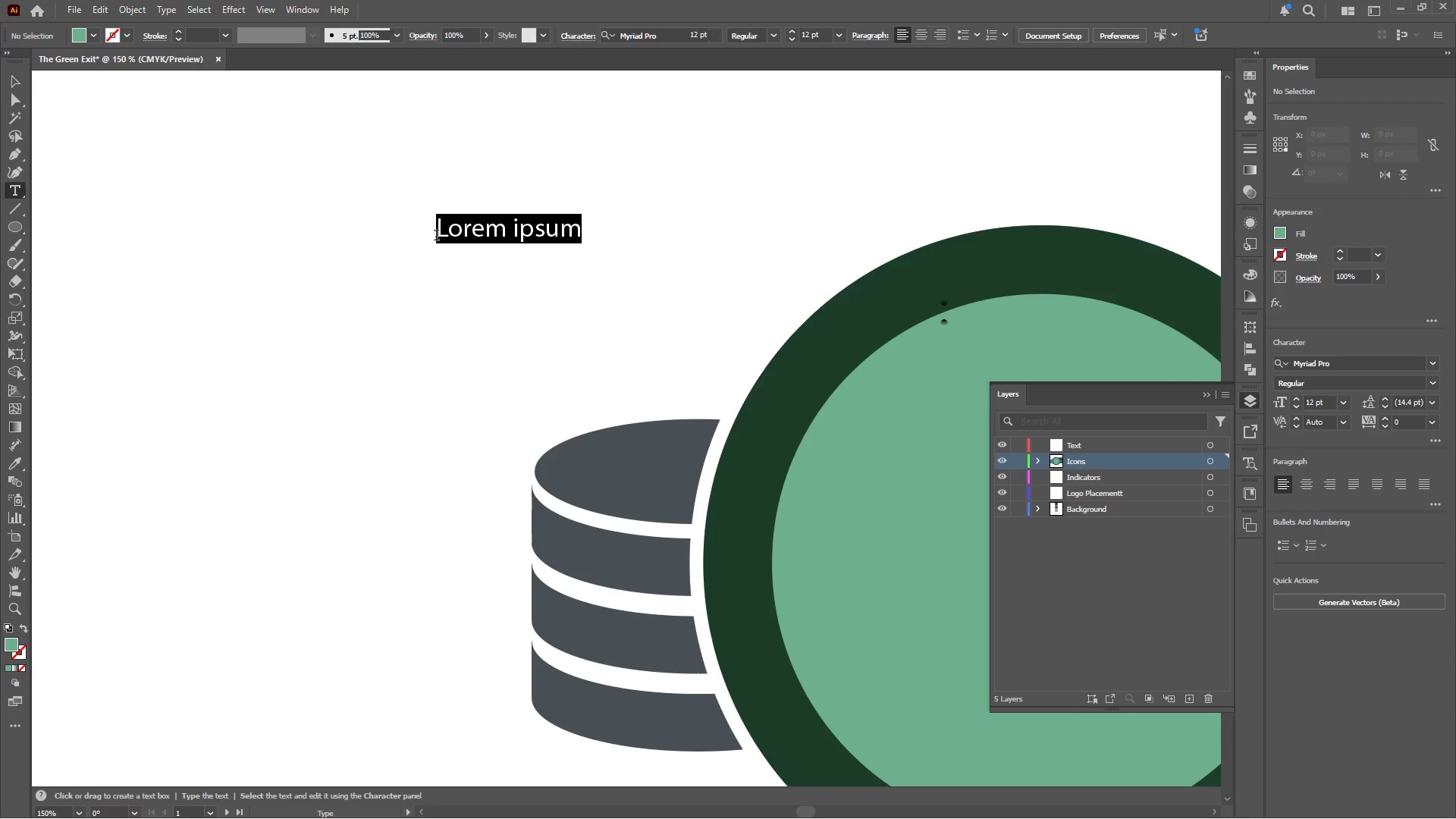 
left_click([436, 237])
 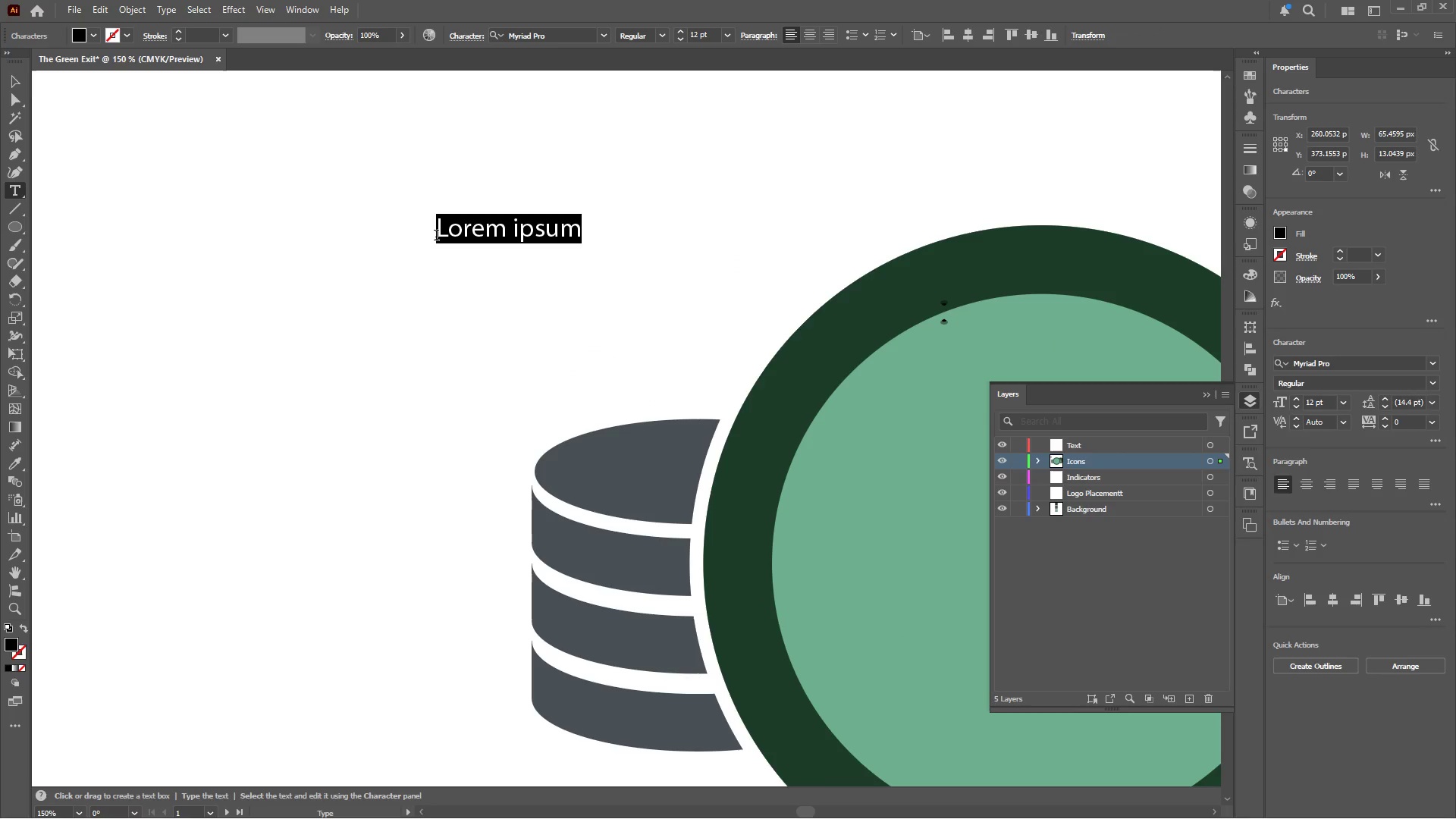 
scroll: coordinate [505, 231], scroll_direction: up, amount: 2.0
 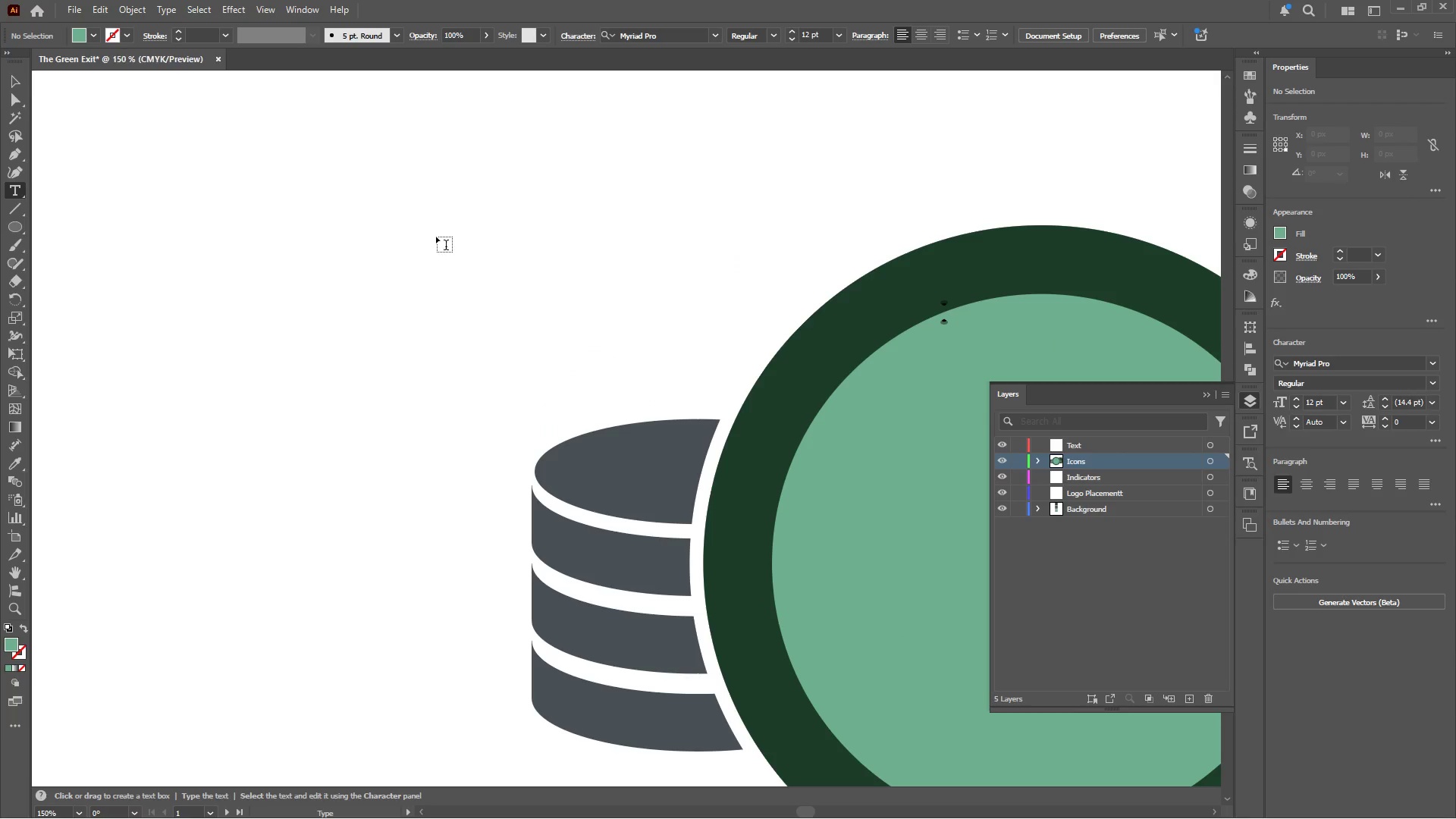 
key(Shift+4)
 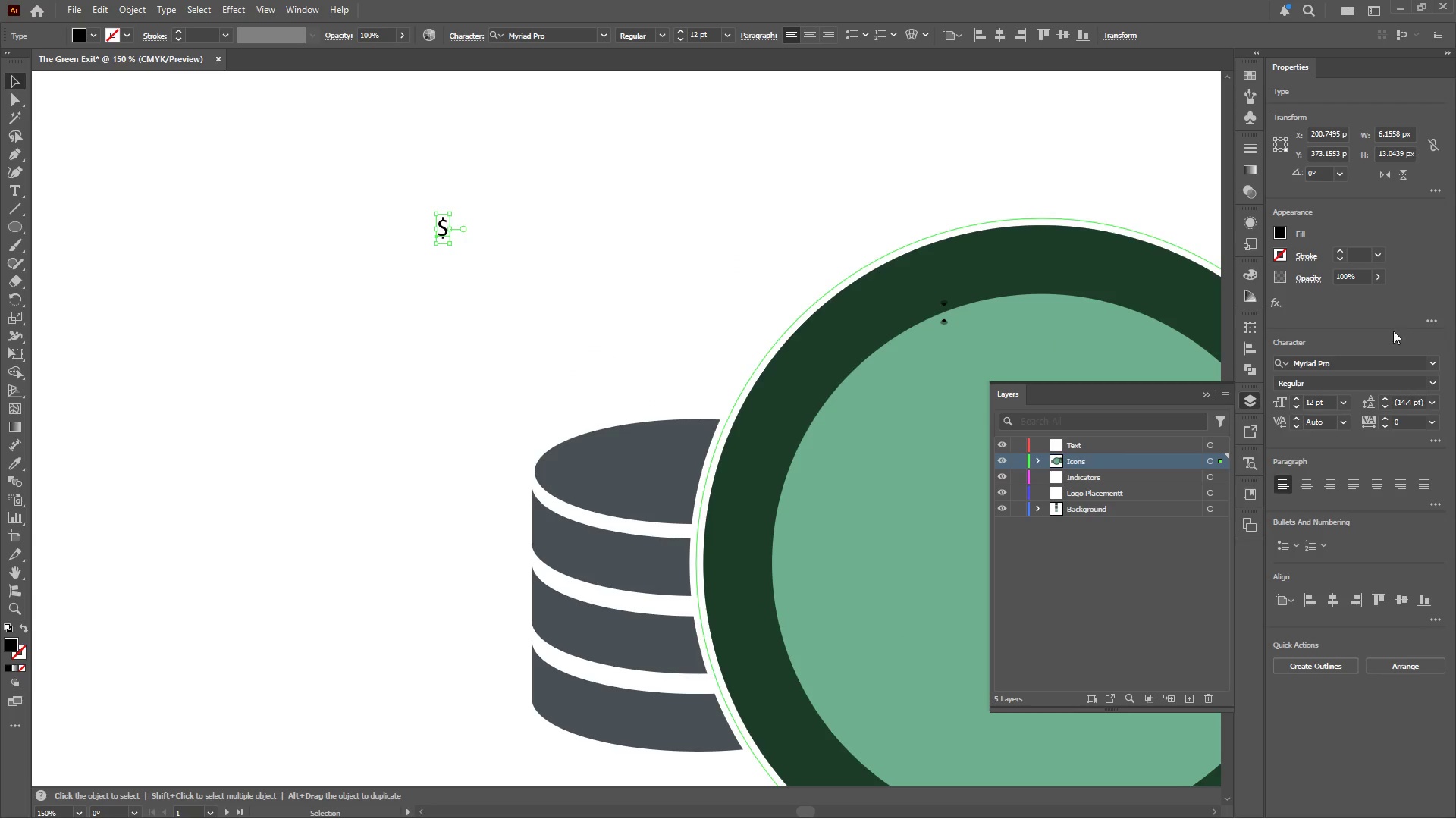 
hold_key(key=ShiftLeft, duration=1.33)
left_click_drag(start_coordinate=[450, 246], to_coordinate=[560, 431])
 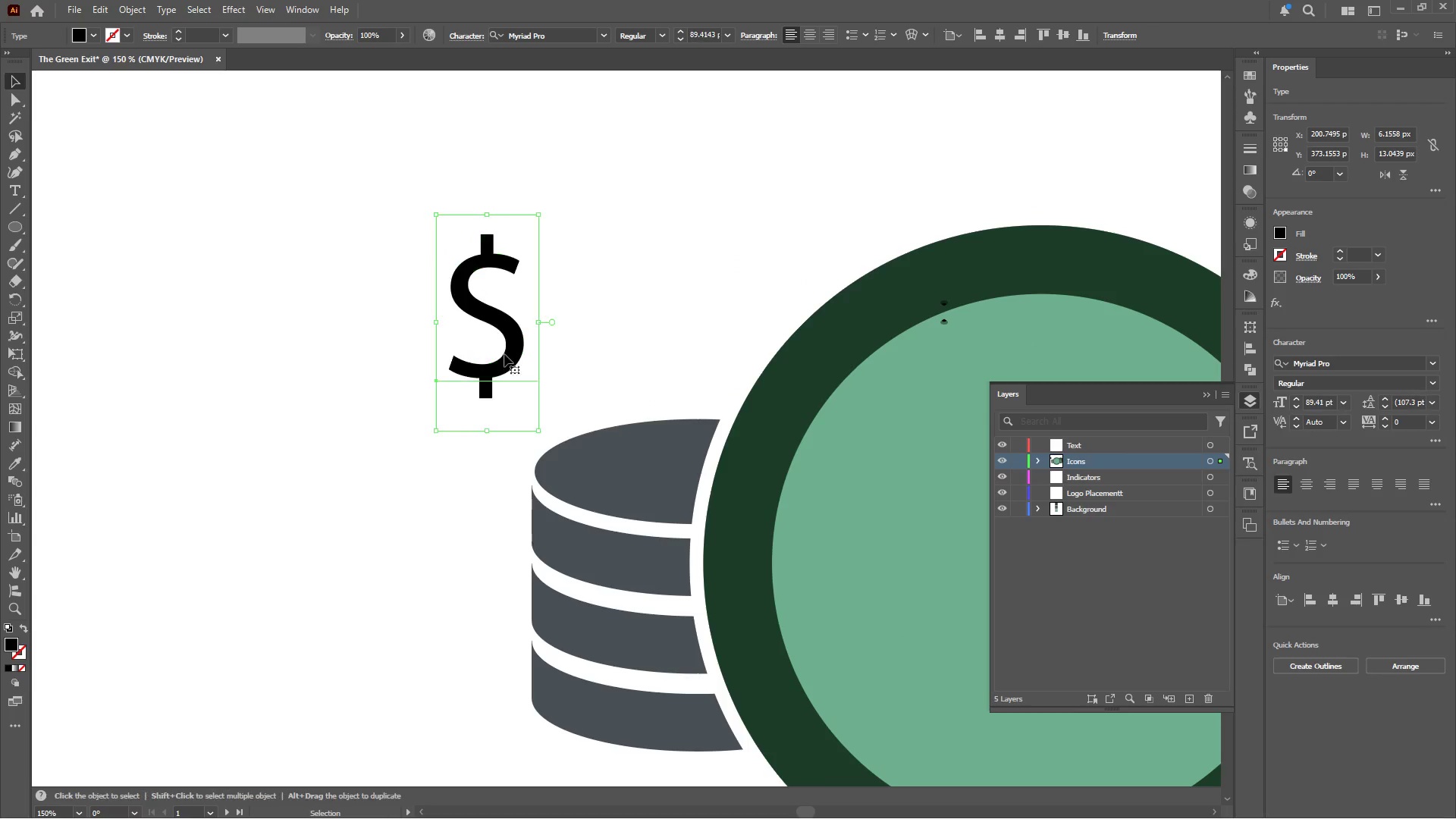 
hold_key(key=AltLeft, duration=0.31)
scroll: coordinate [485, 325], scroll_direction: down, amount: 2.0
 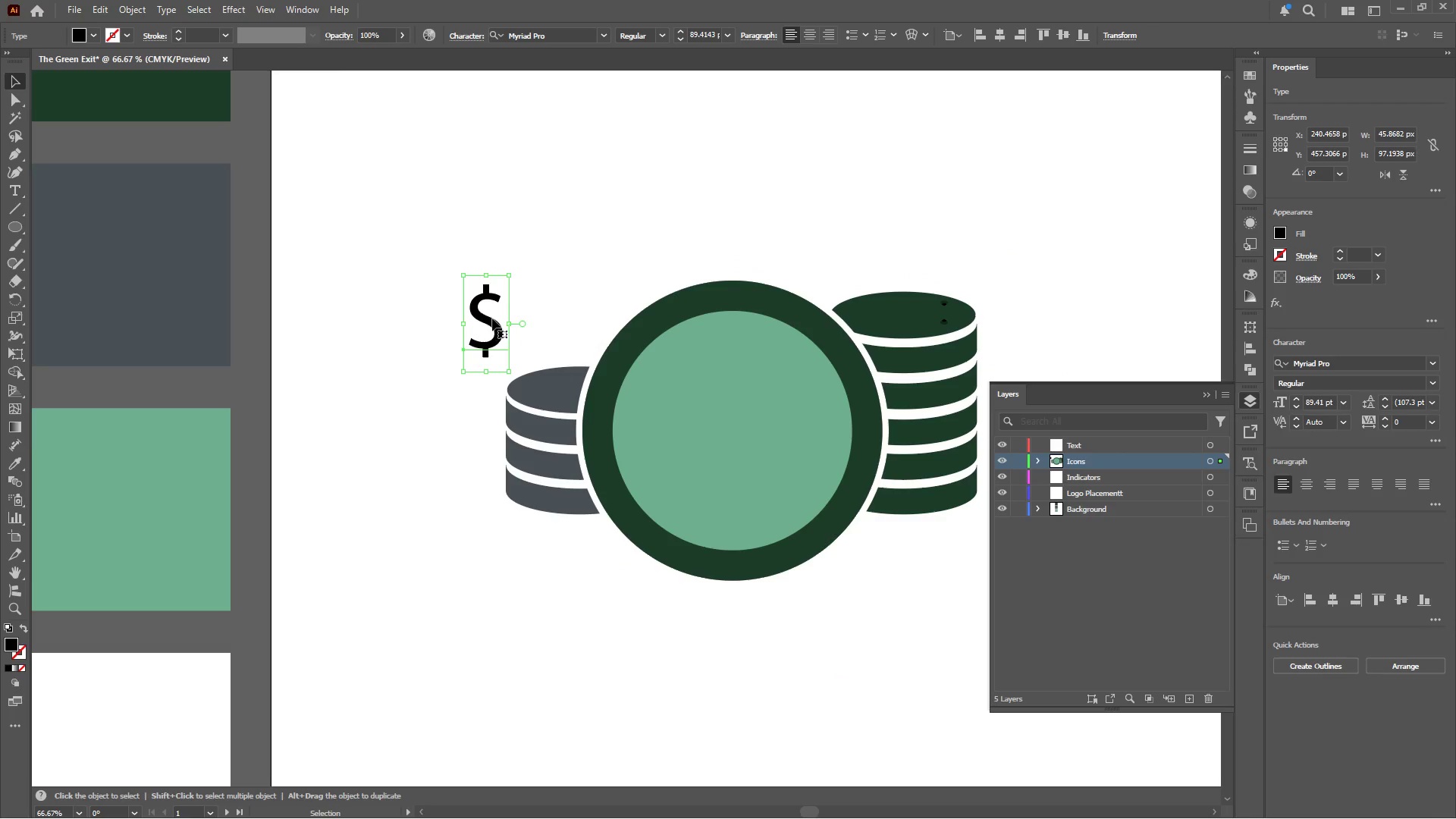 
left_click_drag(start_coordinate=[492, 318], to_coordinate=[733, 434])
 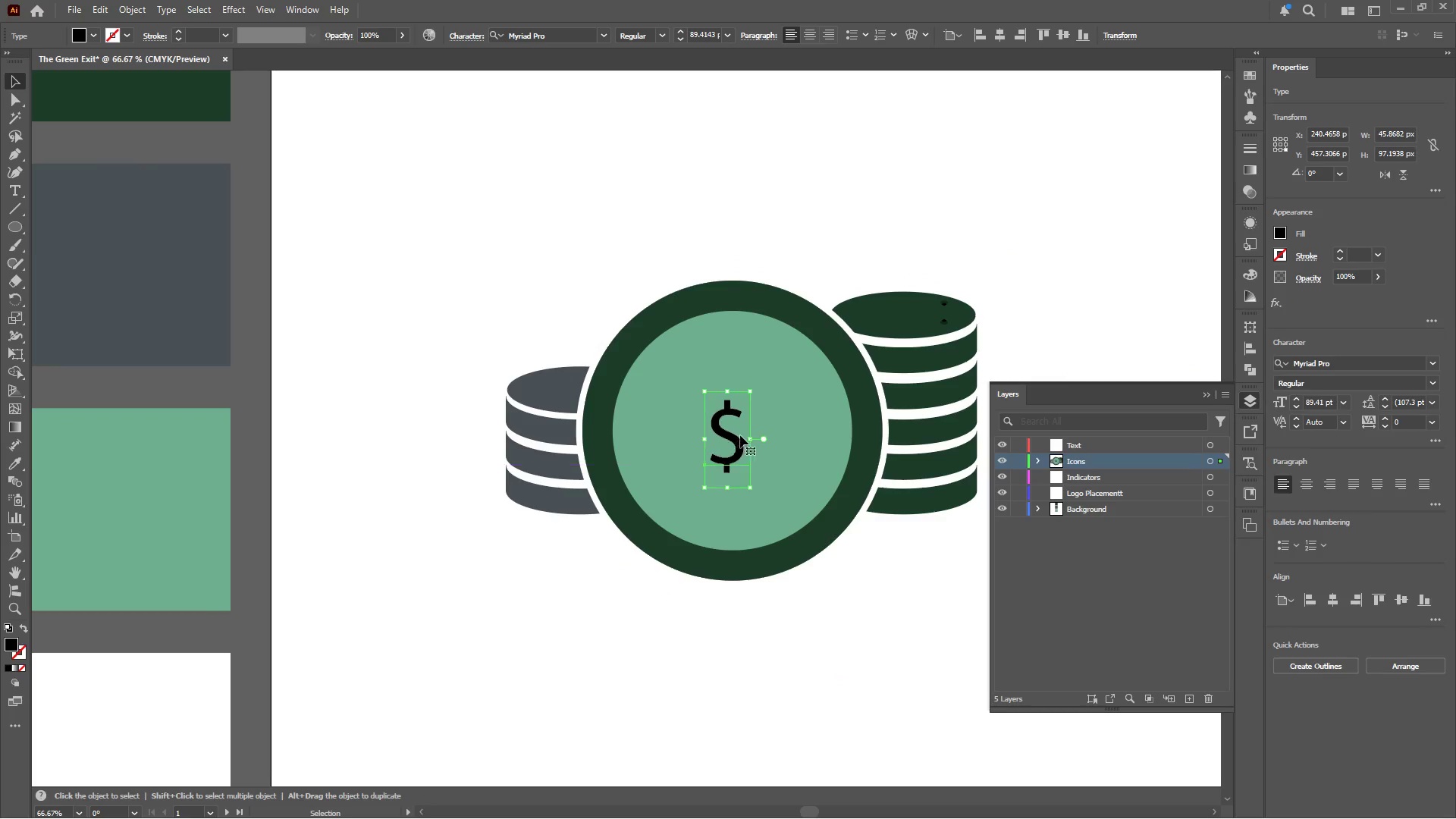 
hold_key(key=ShiftLeft, duration=3.94)
hold_key(key=AltLeft, duration=3.89)
left_click_drag(start_coordinate=[750, 437], to_coordinate=[781, 453])
 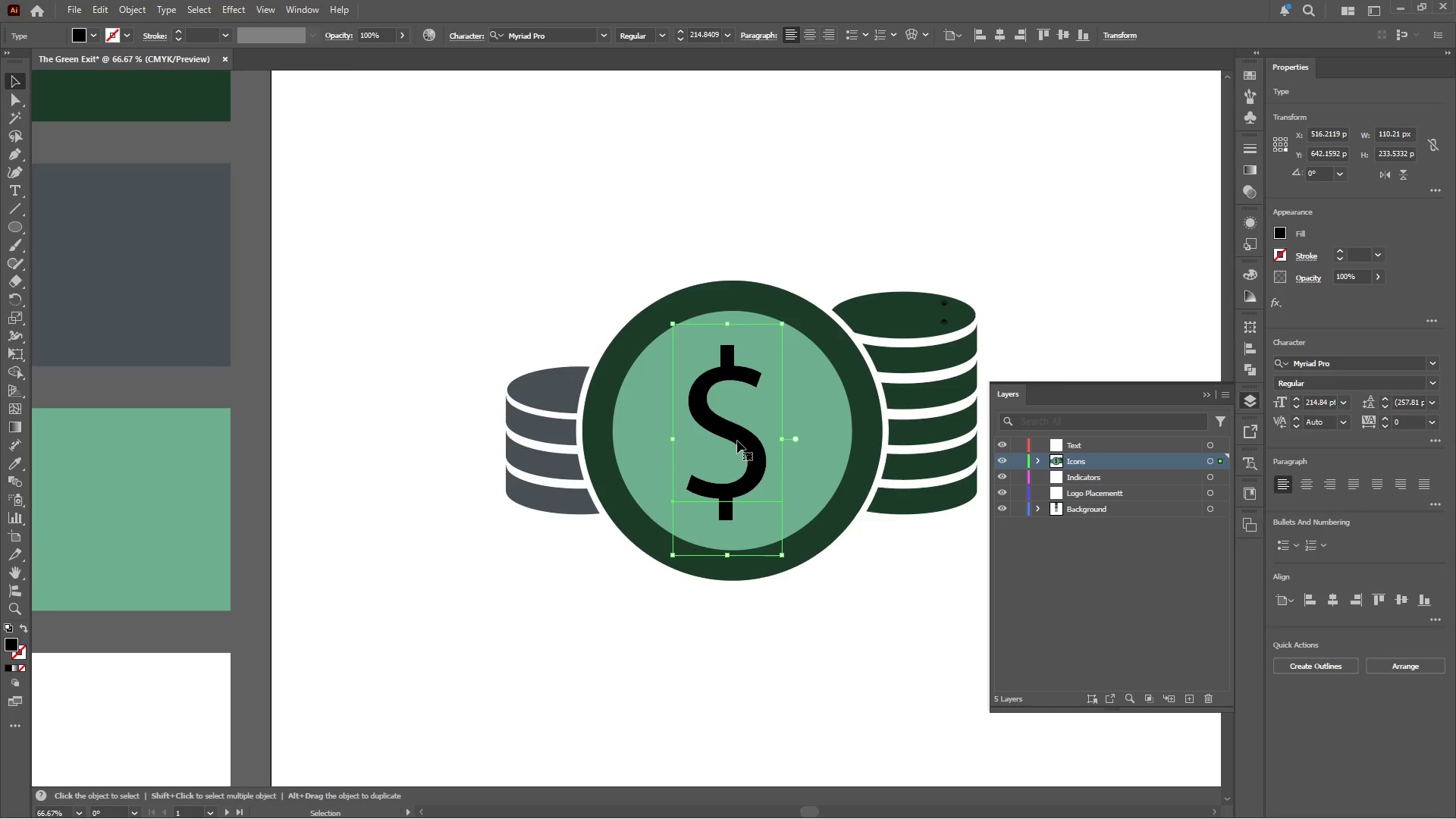 
right_click([736, 439])
 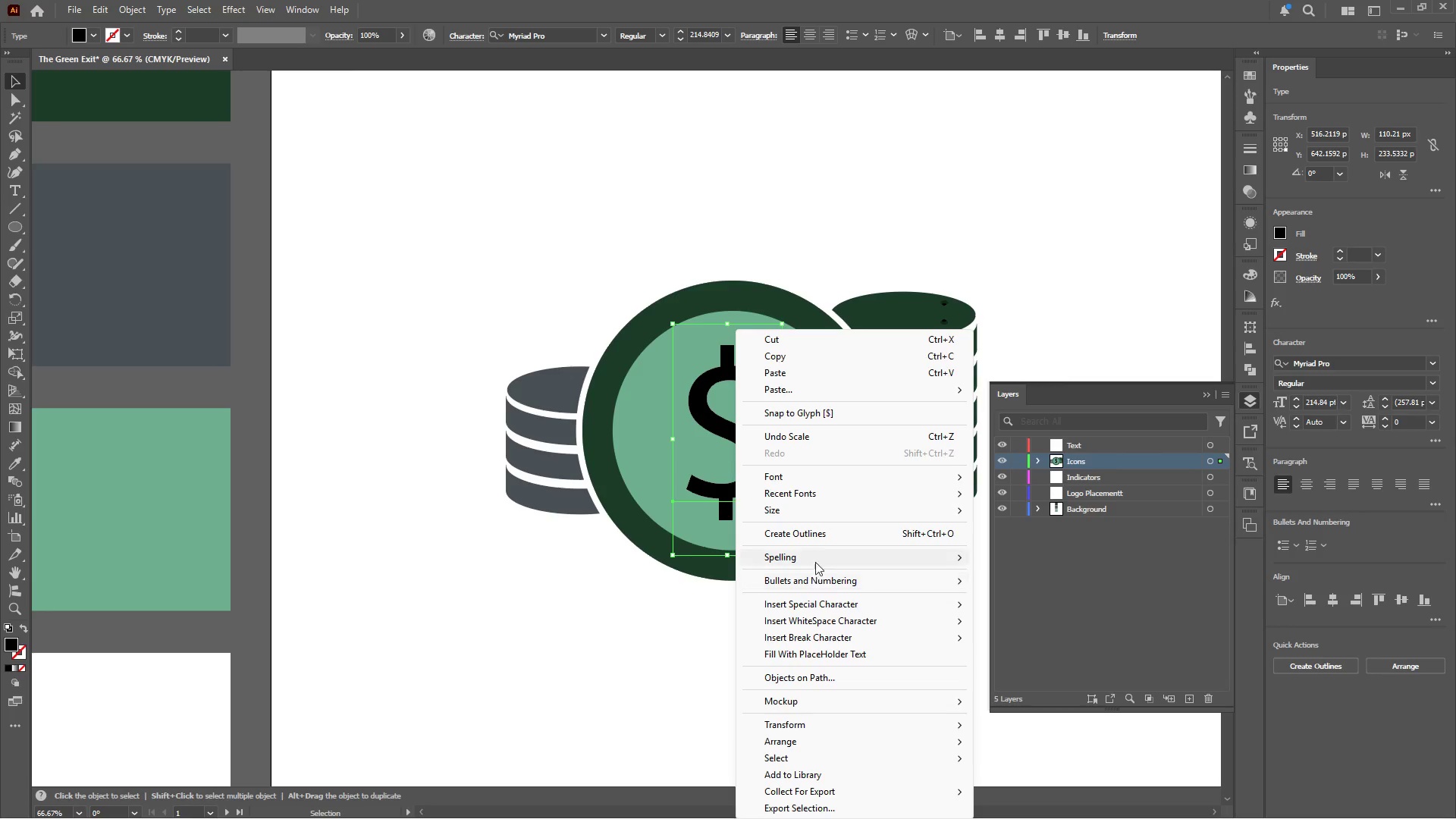 
left_click([817, 541])
 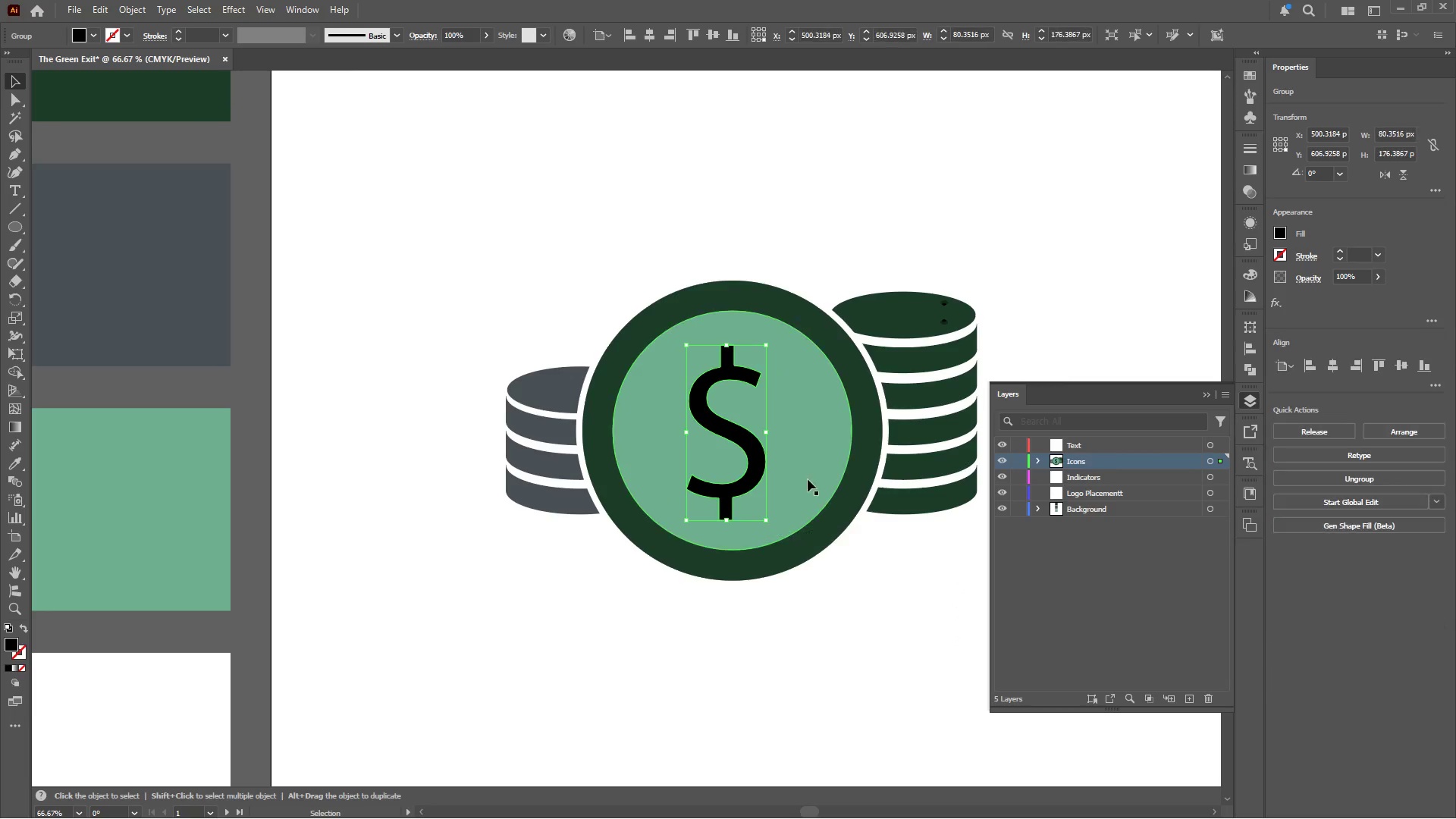 
hold_key(key=ShiftLeft, duration=0.41)
left_click([802, 427])
 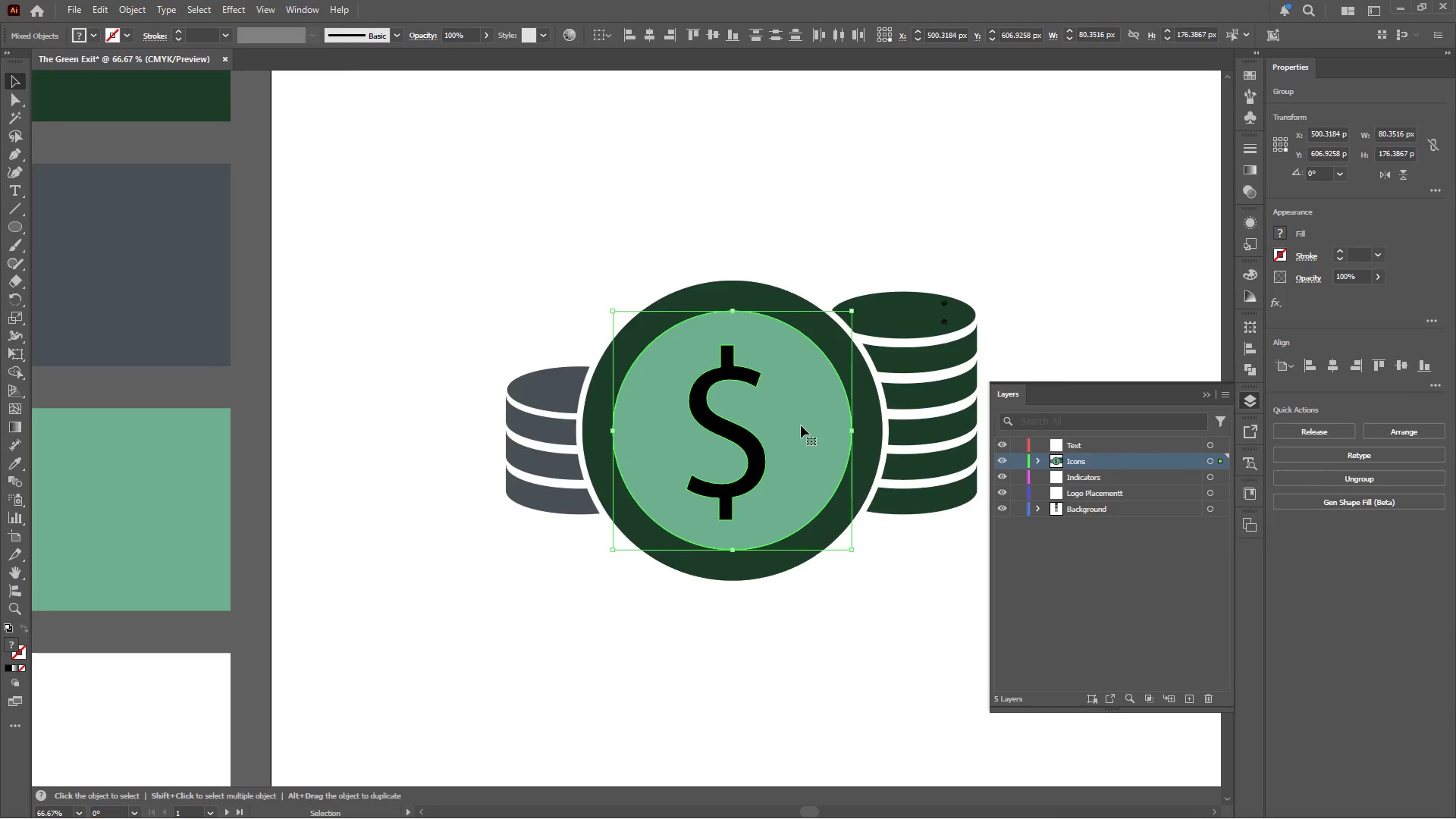 
double_click([801, 425])
 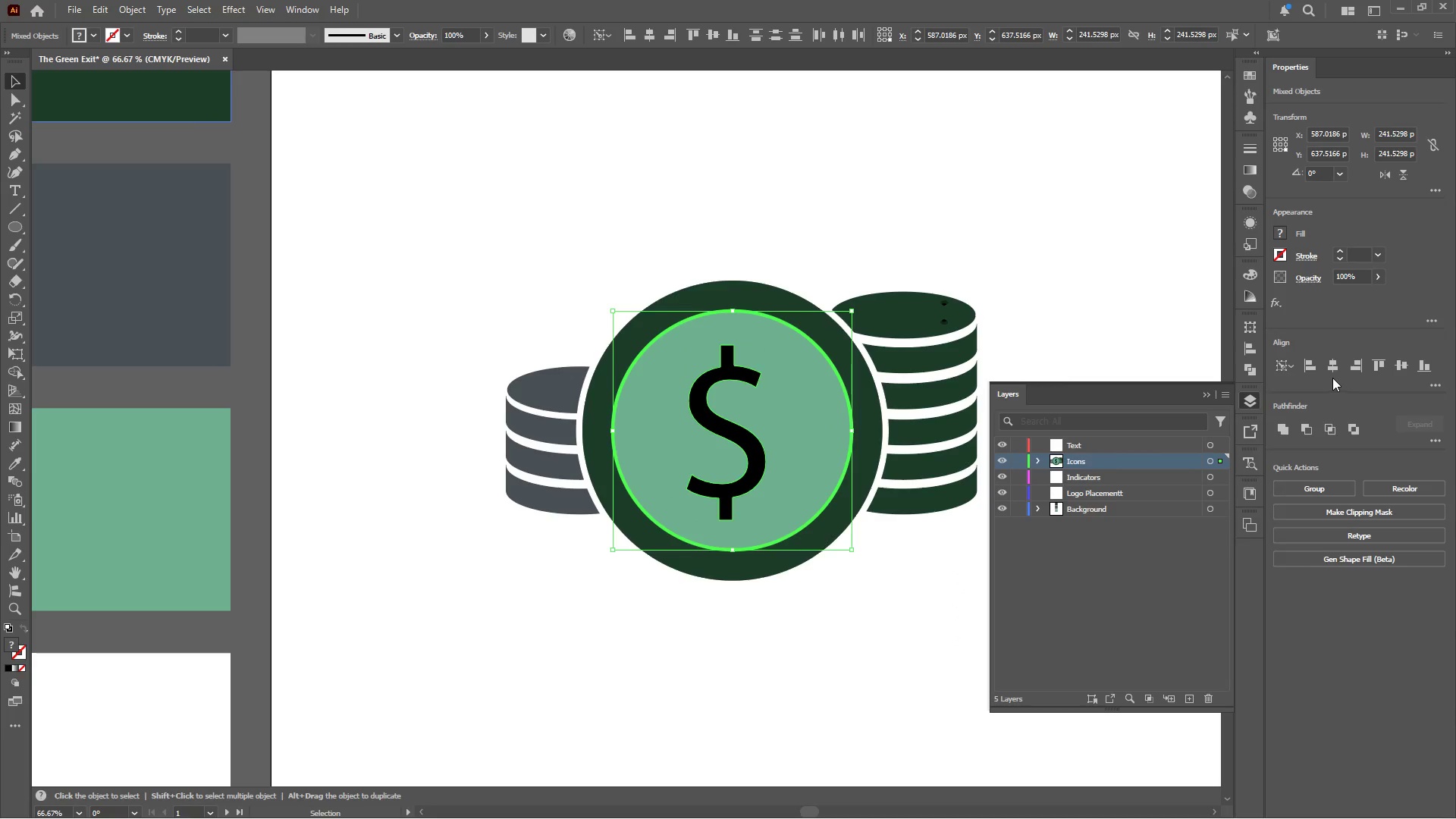 
left_click([1329, 364])
 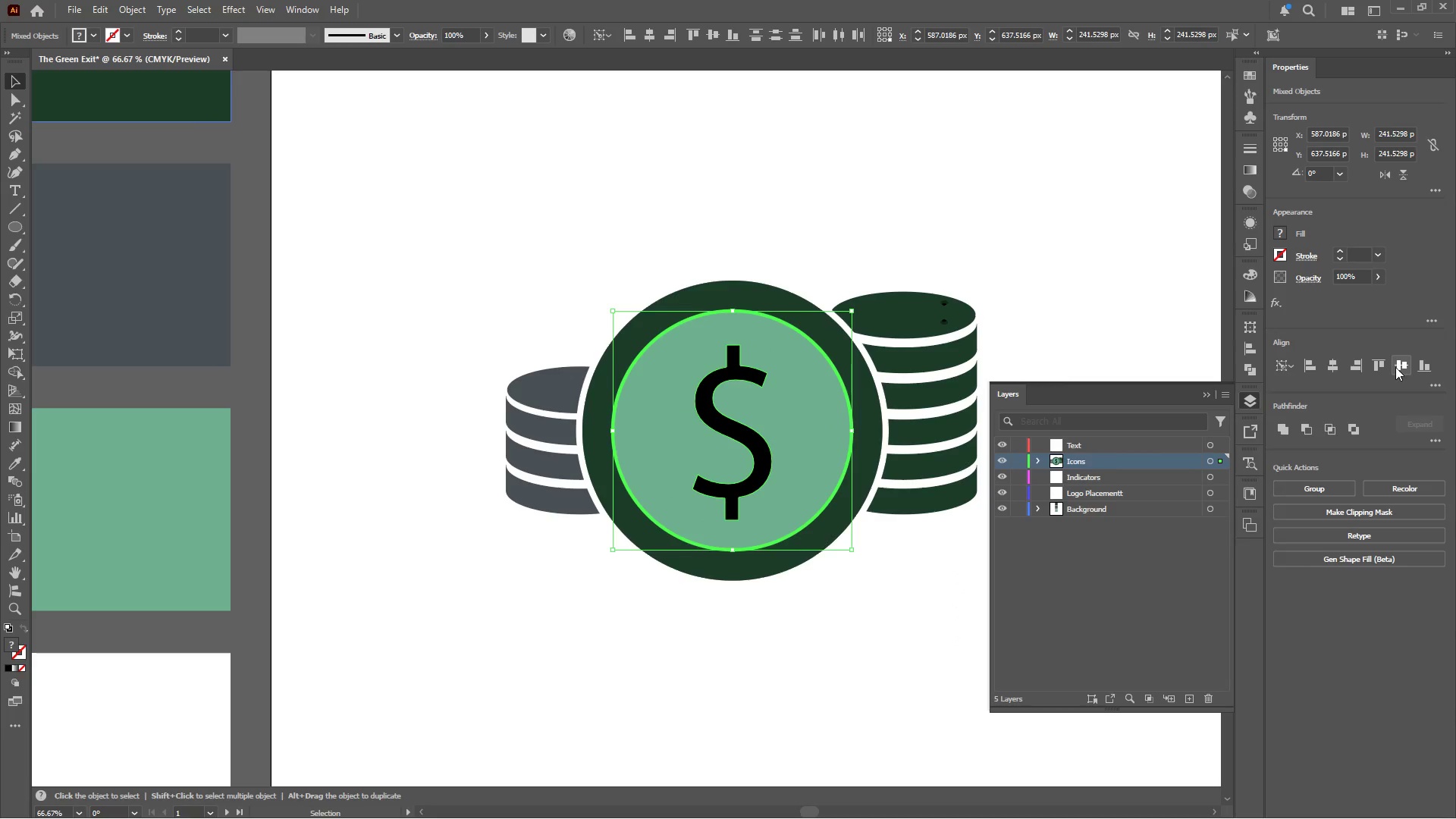 
left_click([1397, 366])
 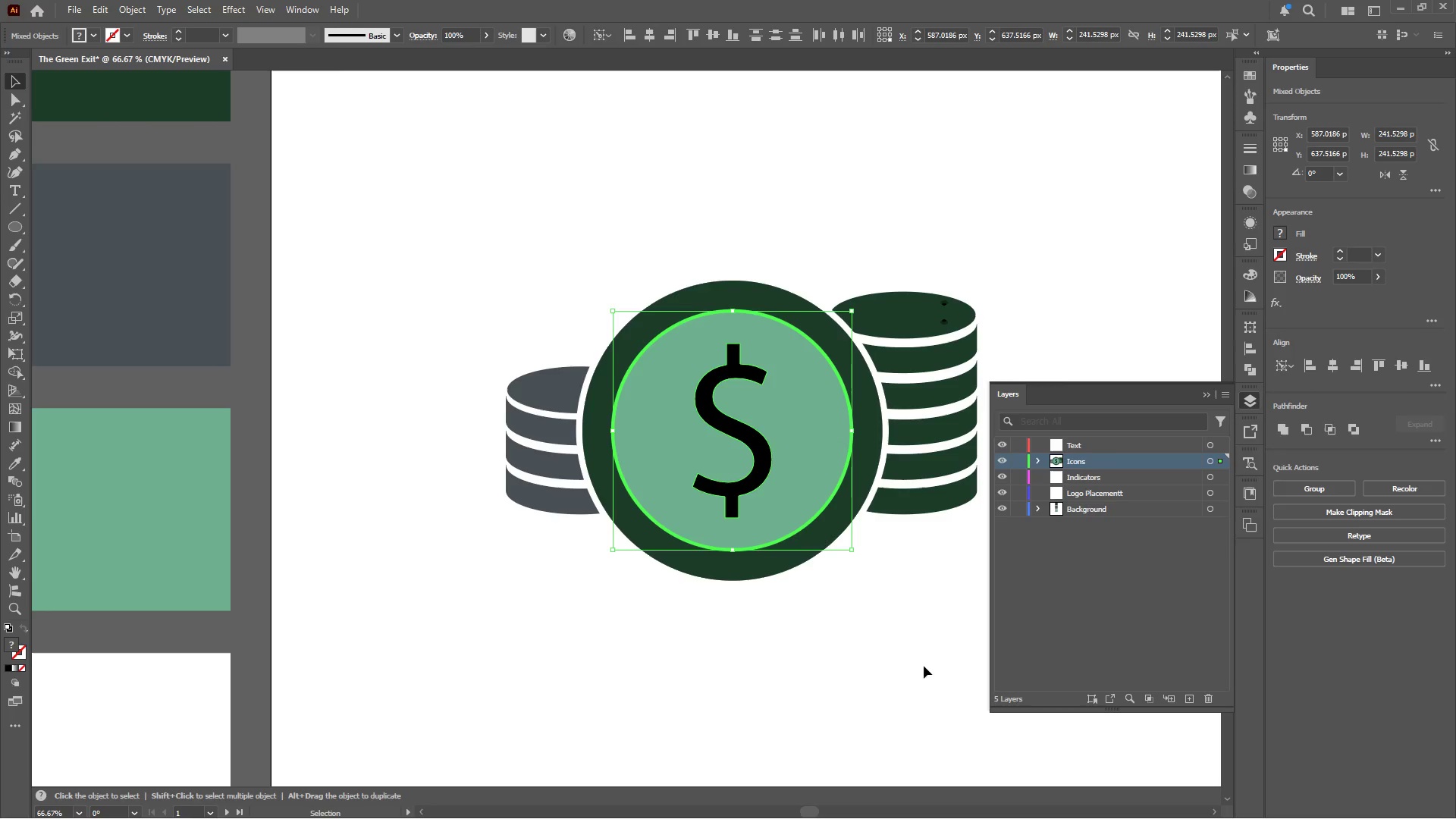 
left_click([889, 667])
 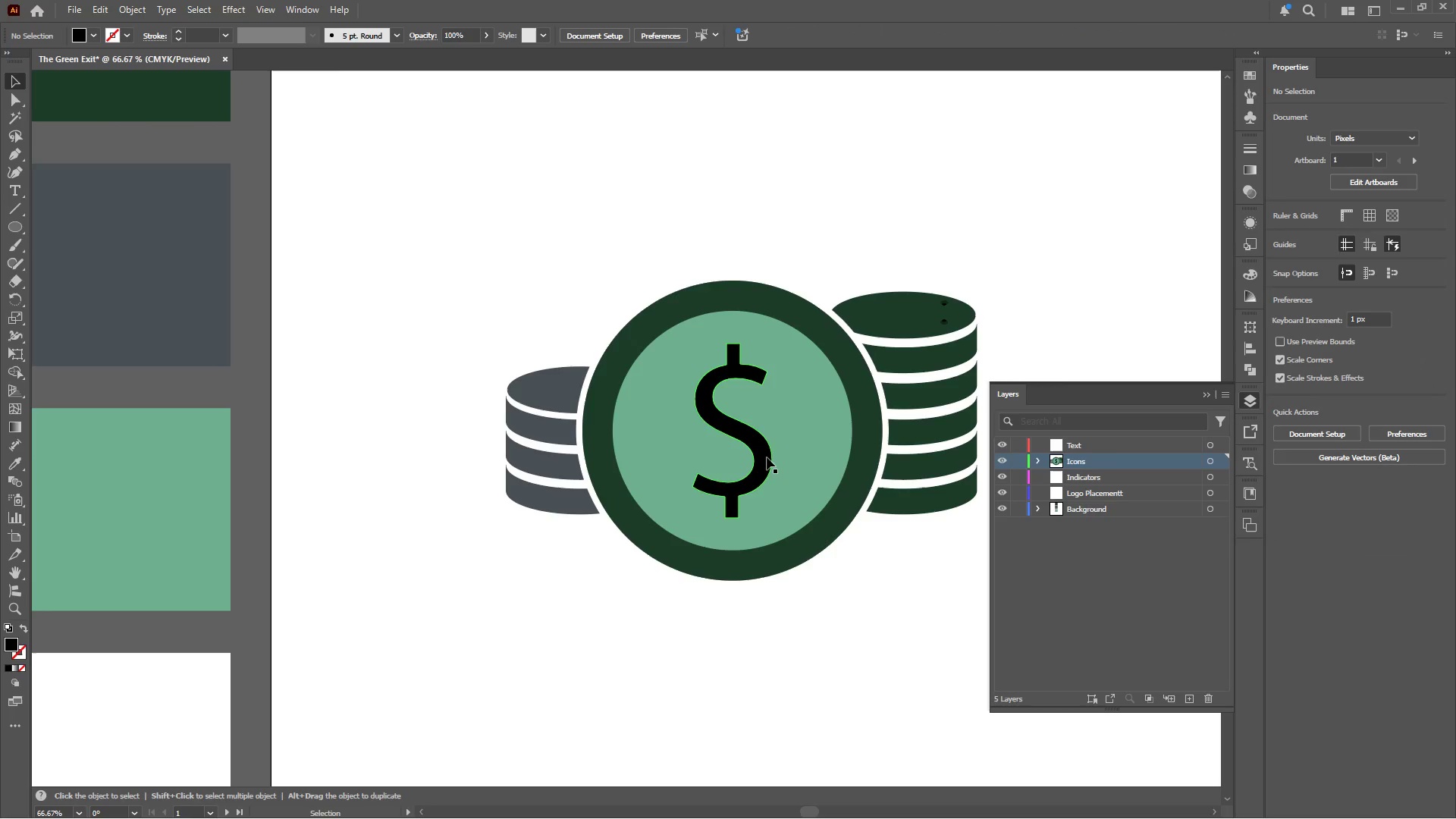 
left_click([767, 455])
 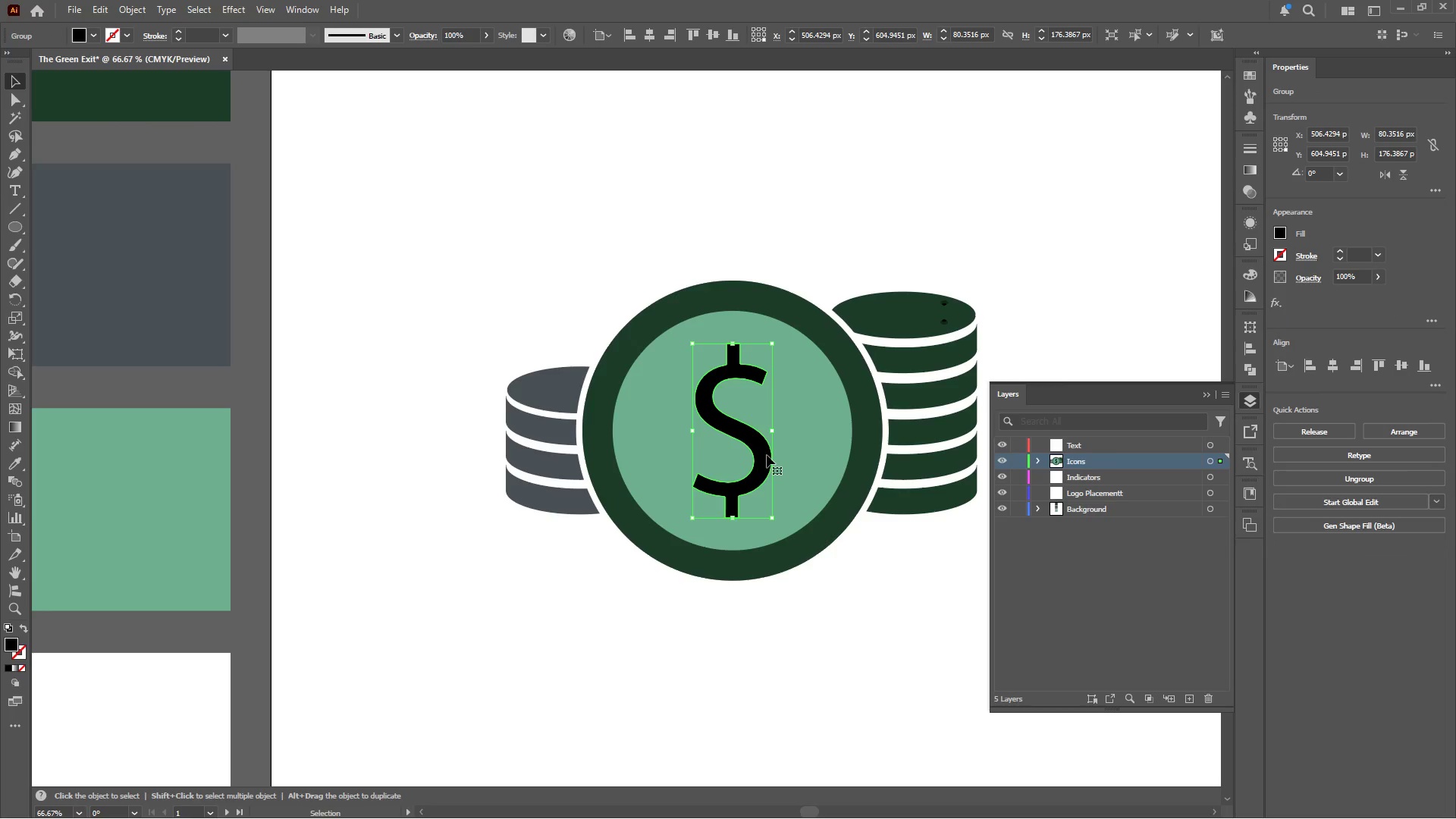 
hold_key(key=AltLeft, duration=0.52)
scroll: coordinate [767, 455], scroll_direction: up, amount: 1.0
 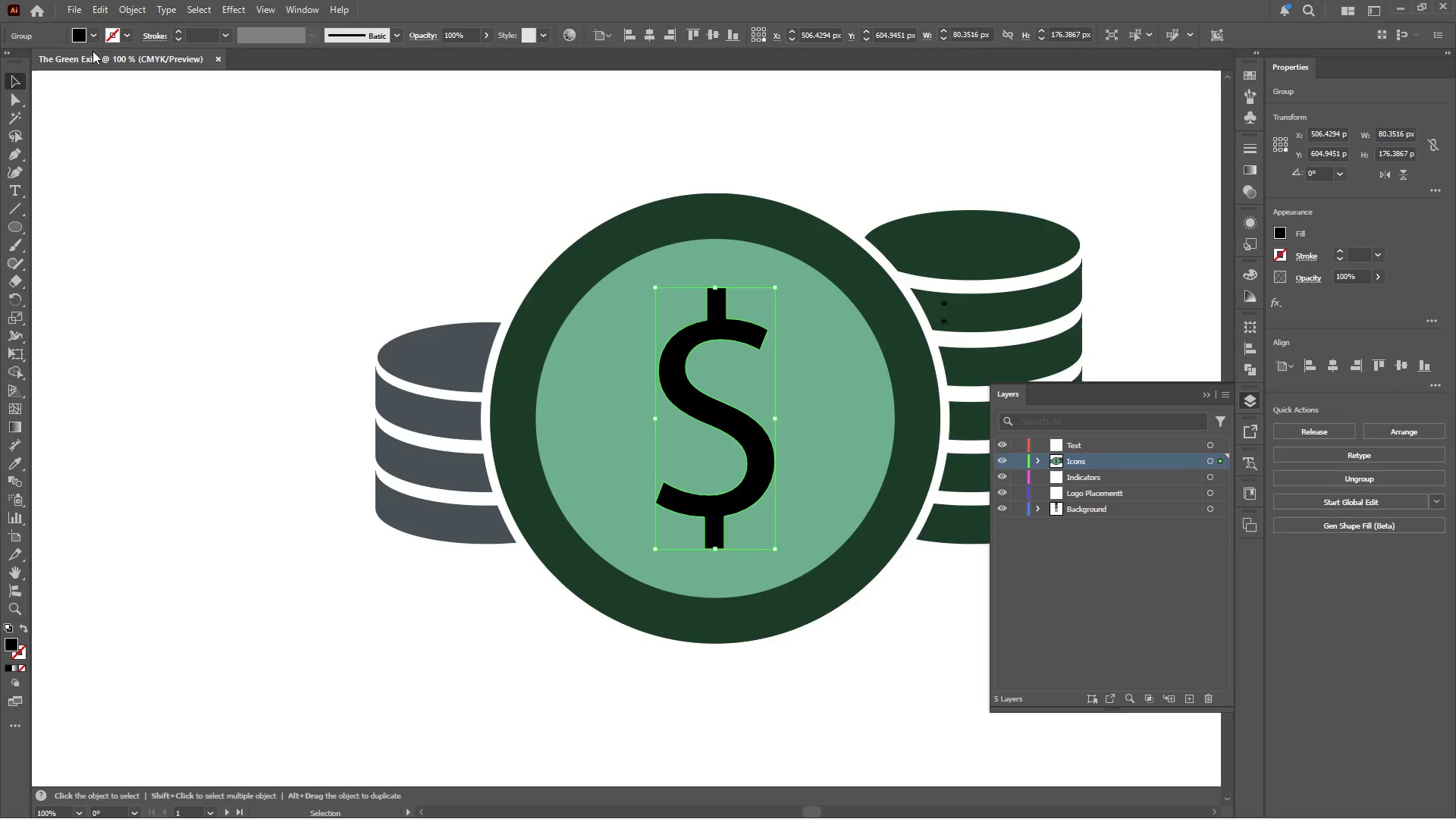 
left_click([94, 34])
 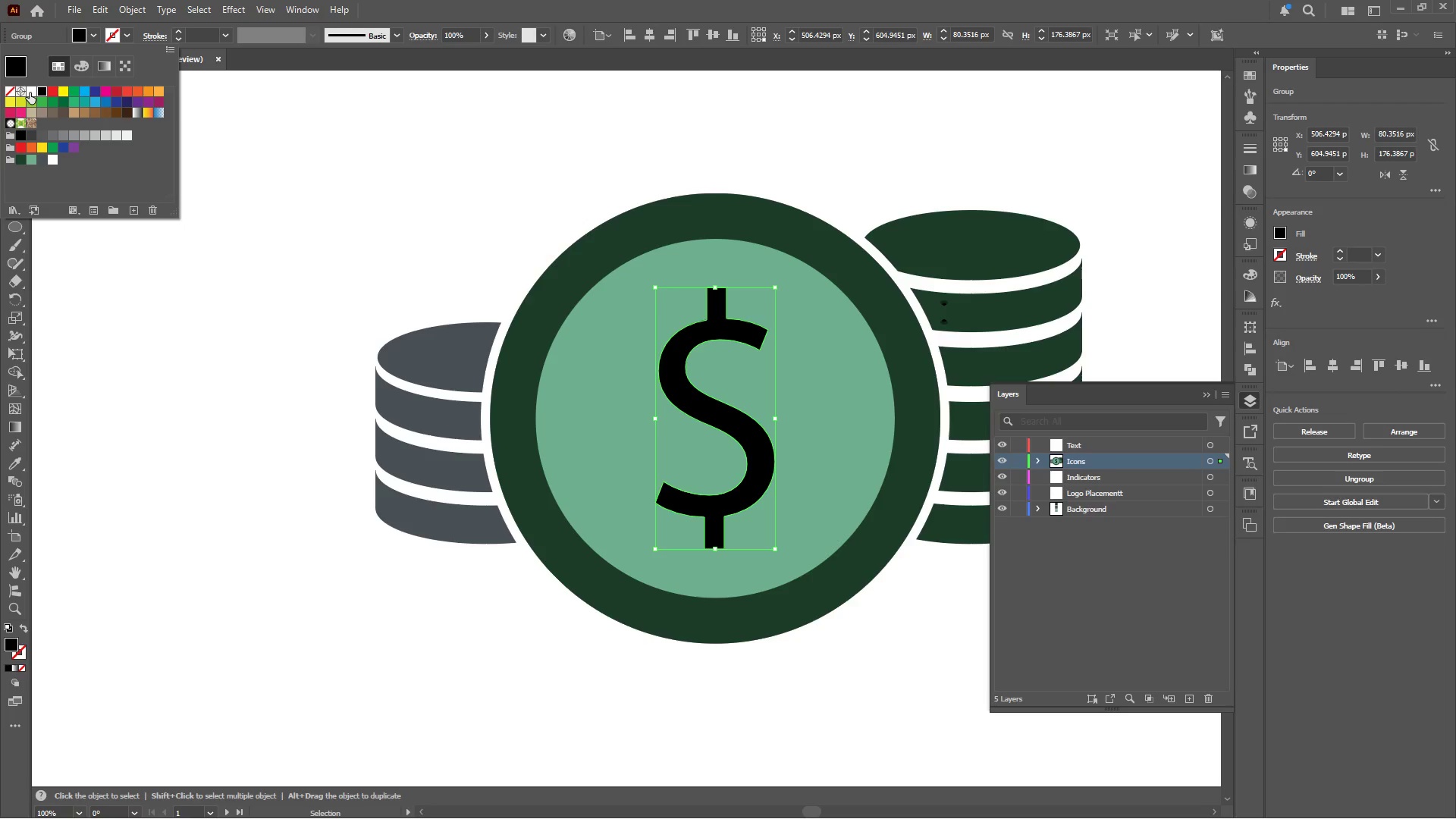 
left_click([30, 92])
 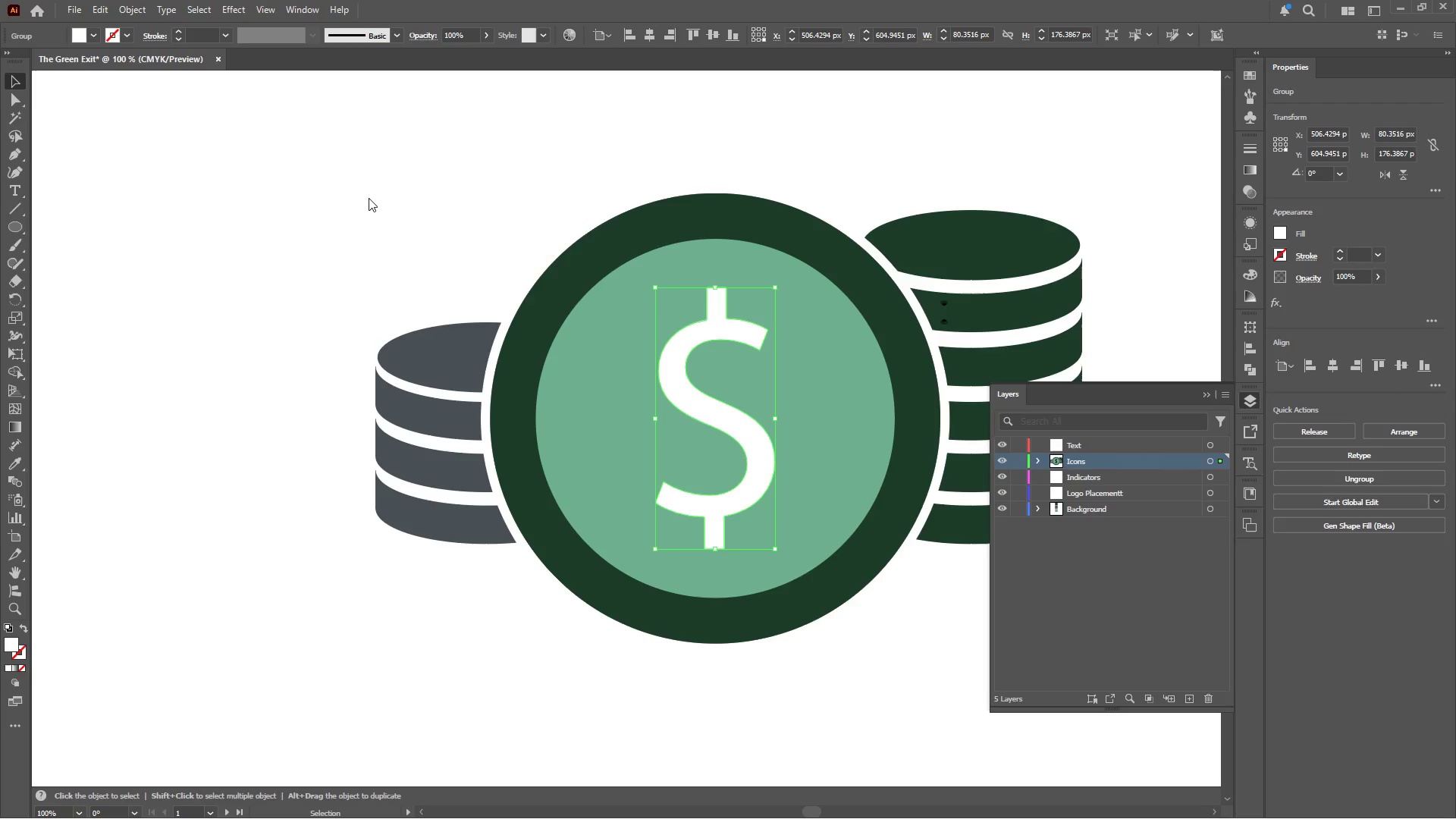 
double_click([356, 229])
 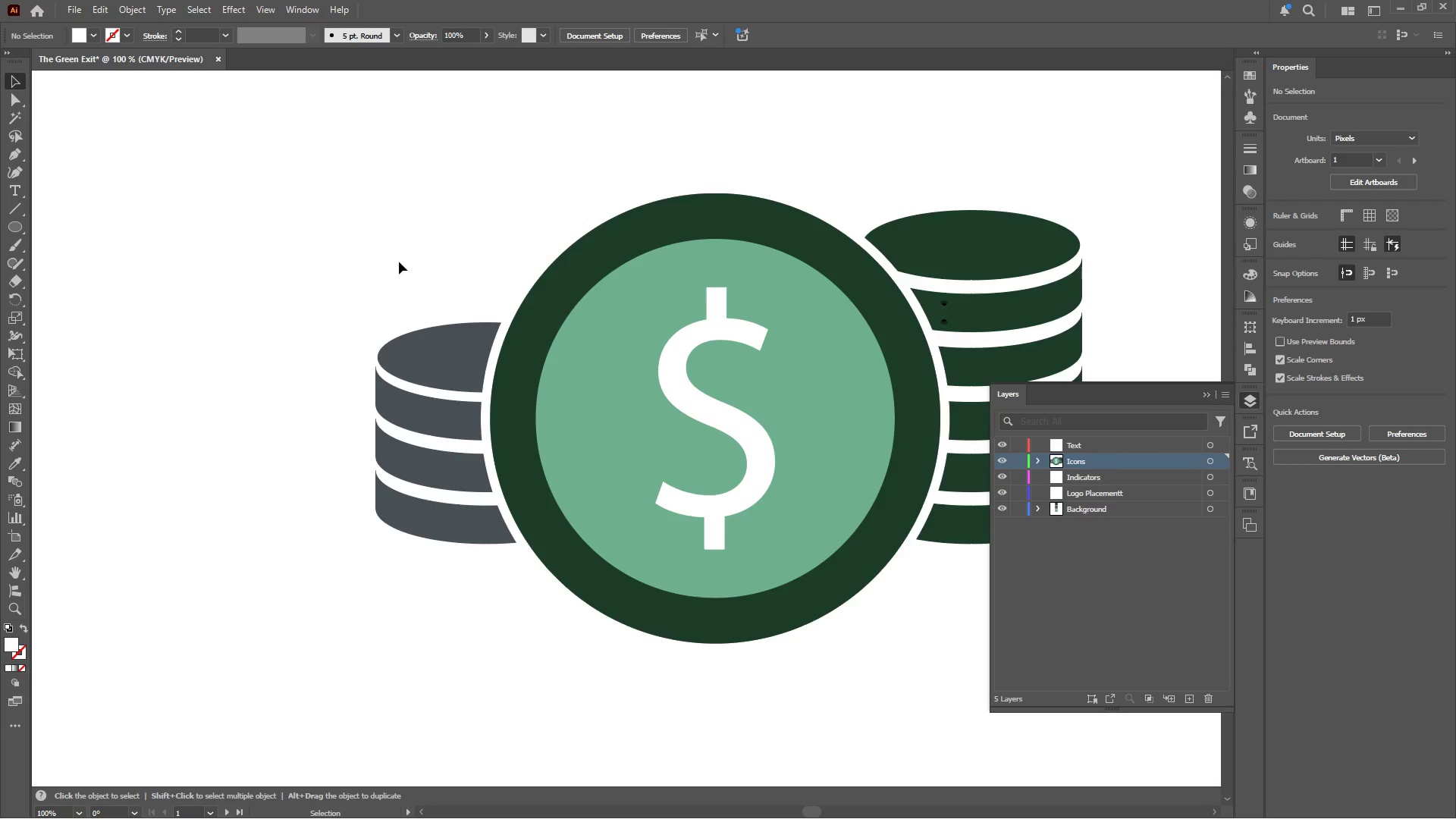 
scroll: coordinate [399, 262], scroll_direction: up, amount: 8.0
 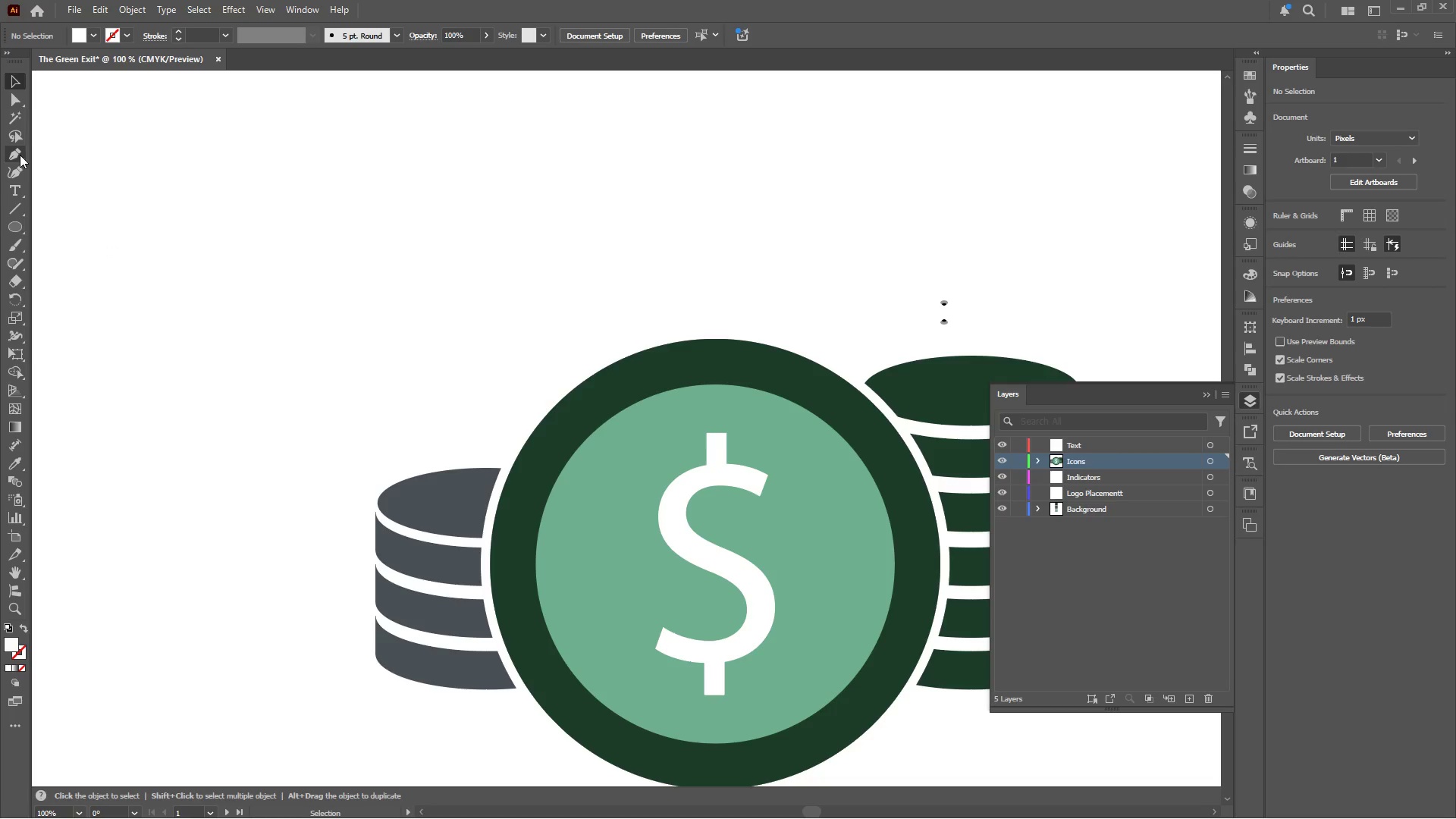 
left_click([20, 155])
 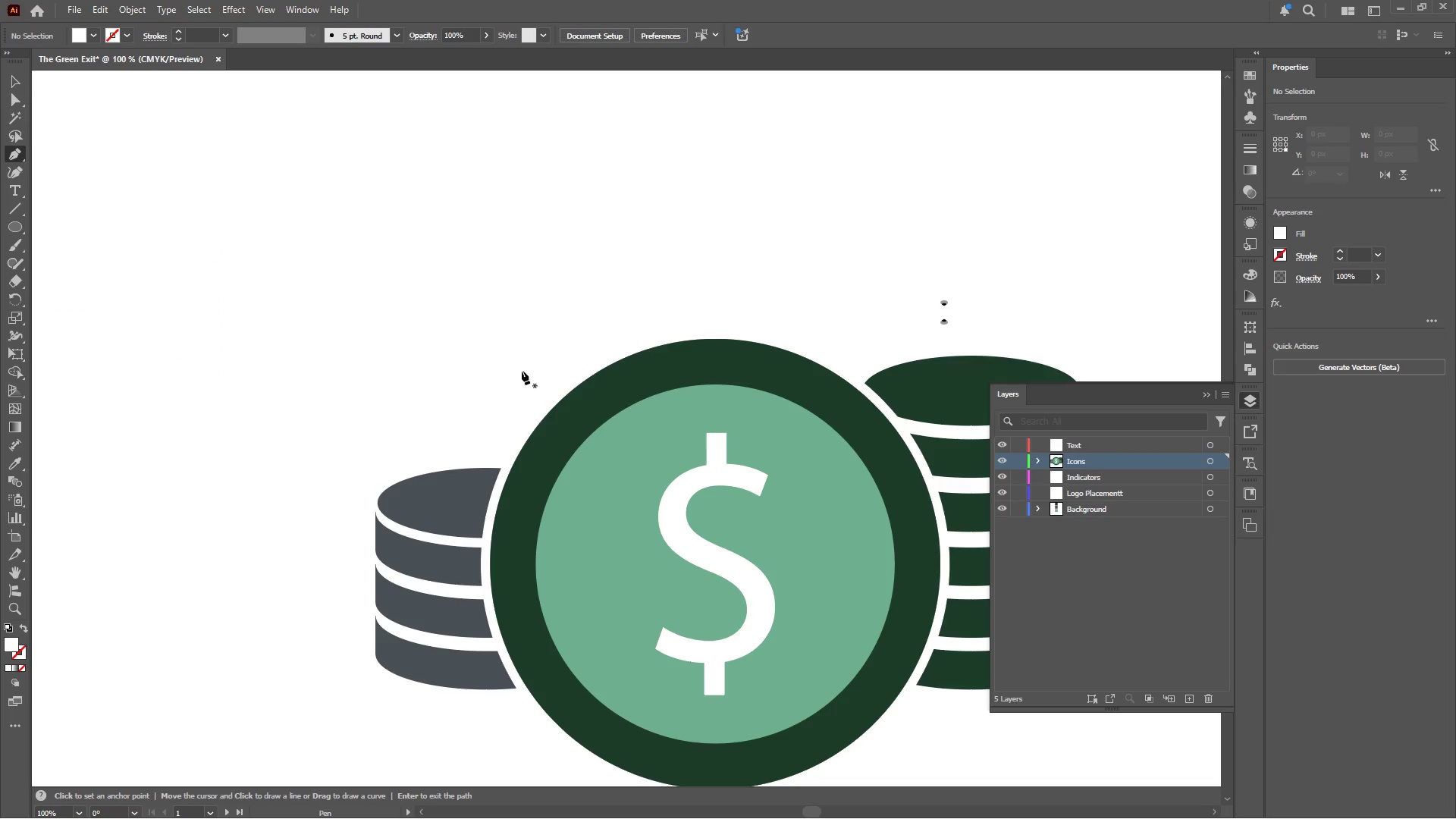 
key(Alt+AltLeft)
 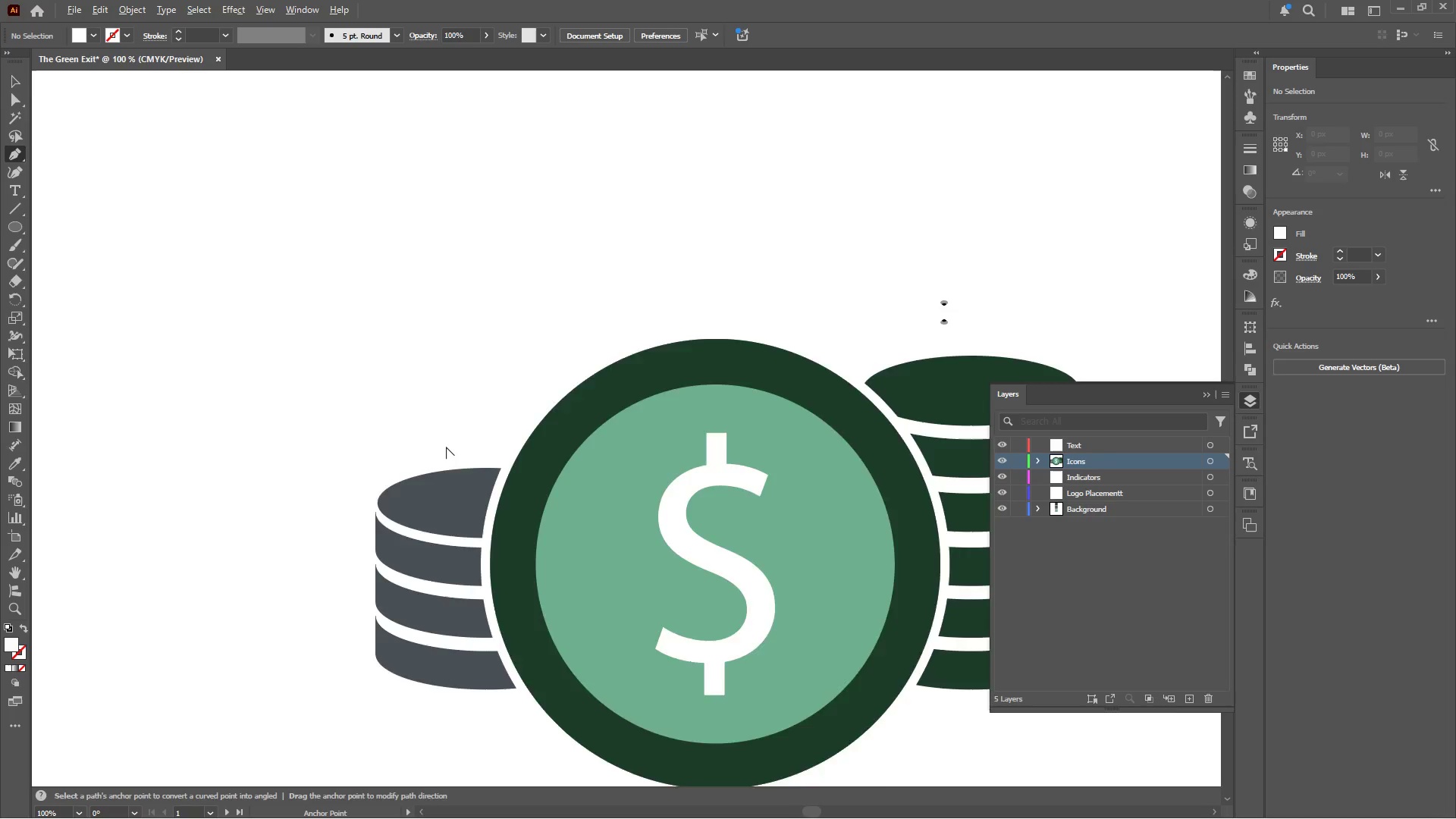 
scroll: coordinate [446, 447], scroll_direction: up, amount: 2.0
 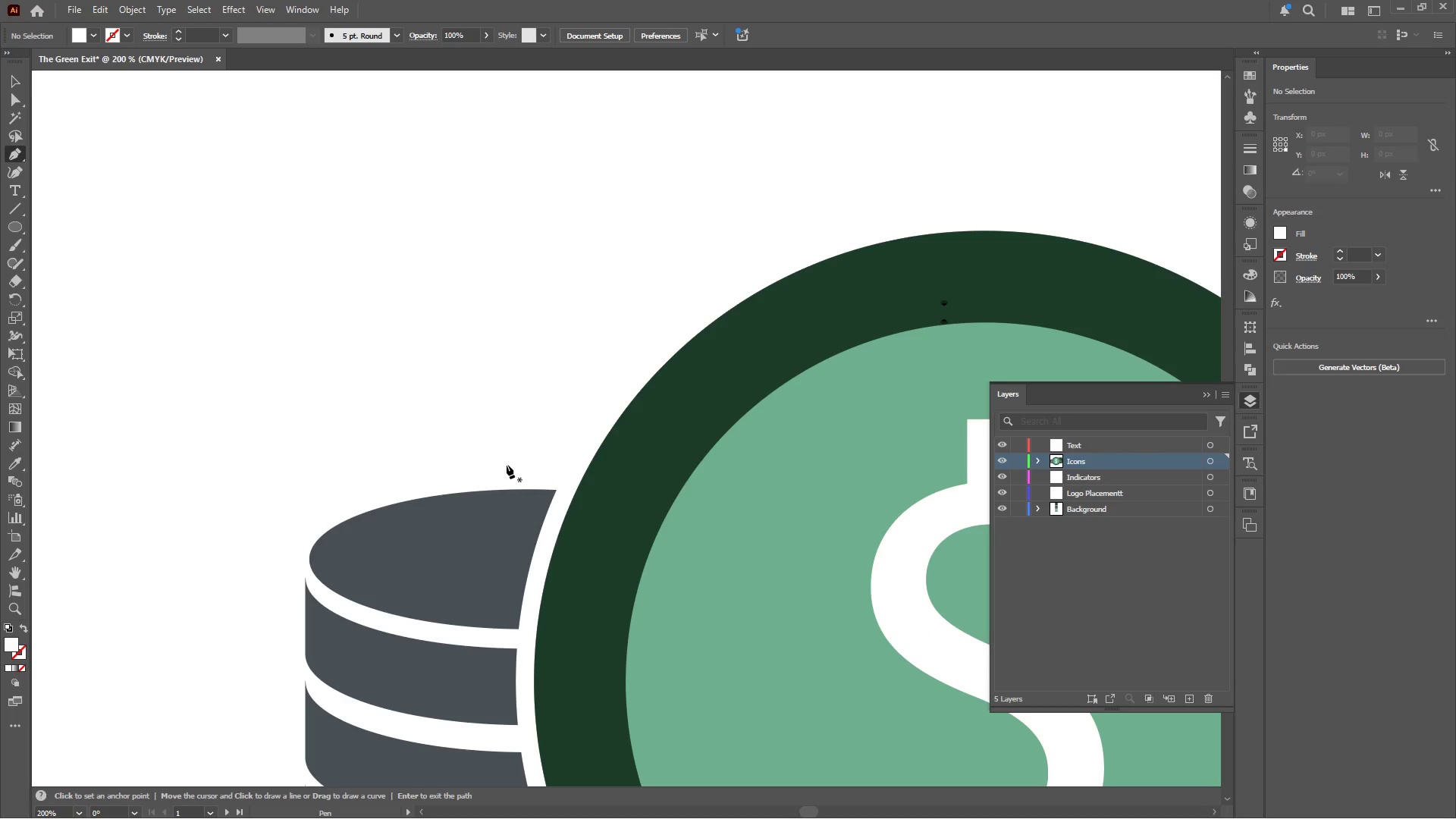 
left_click([507, 466])
 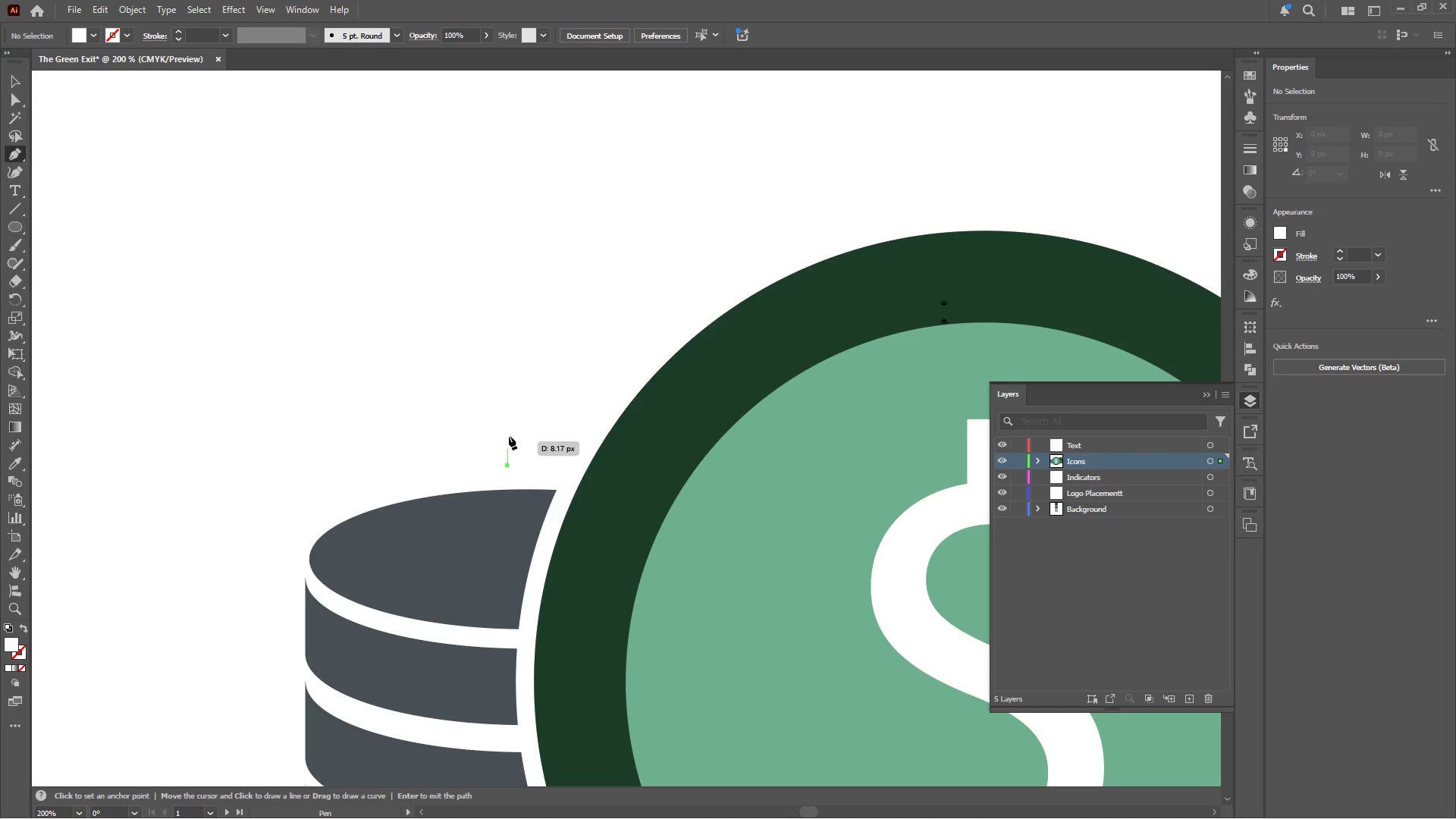 
hold_key(key=ShiftLeft, duration=1.64)
left_click([522, 255])
 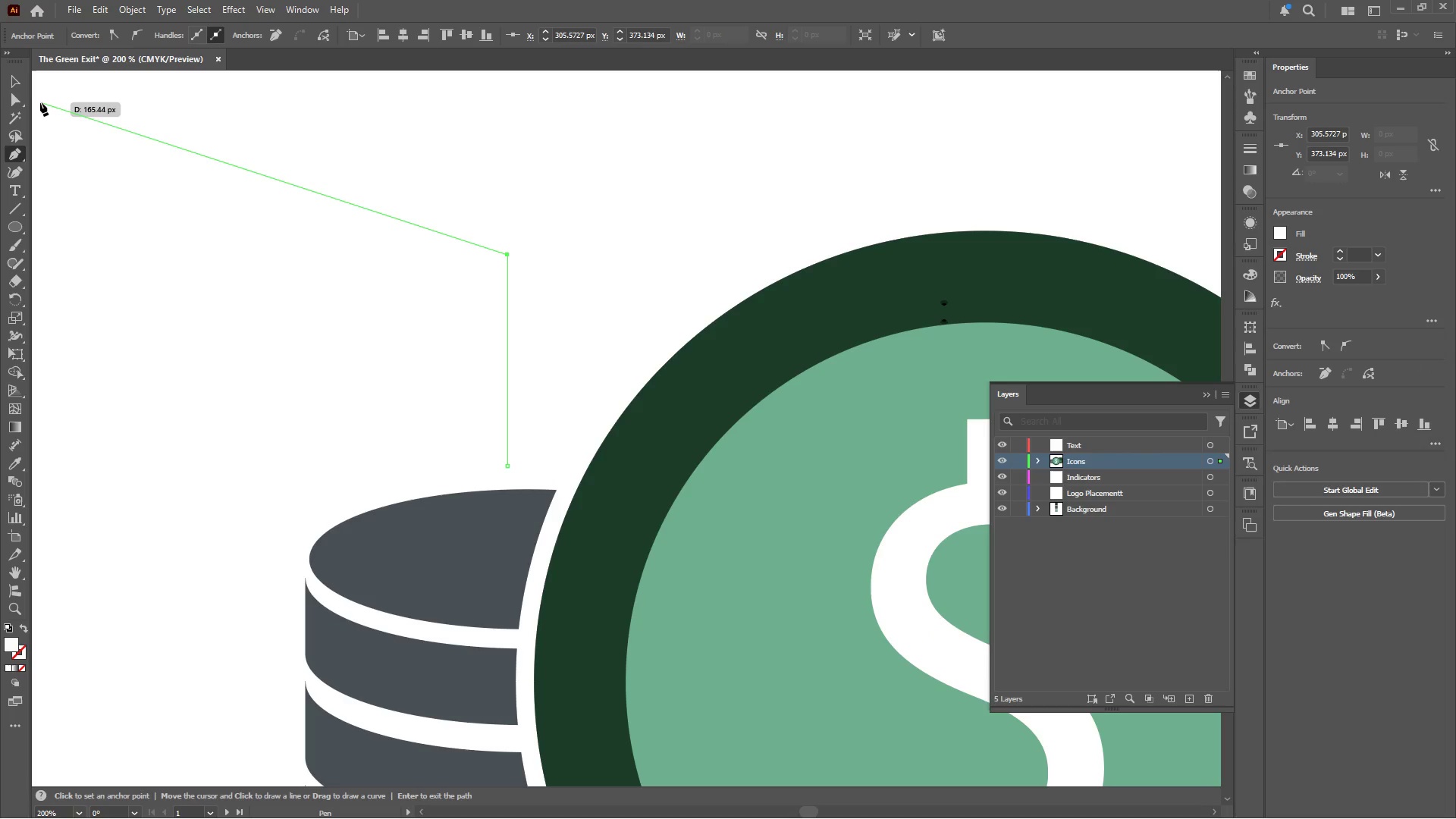 
left_click([17, 78])
 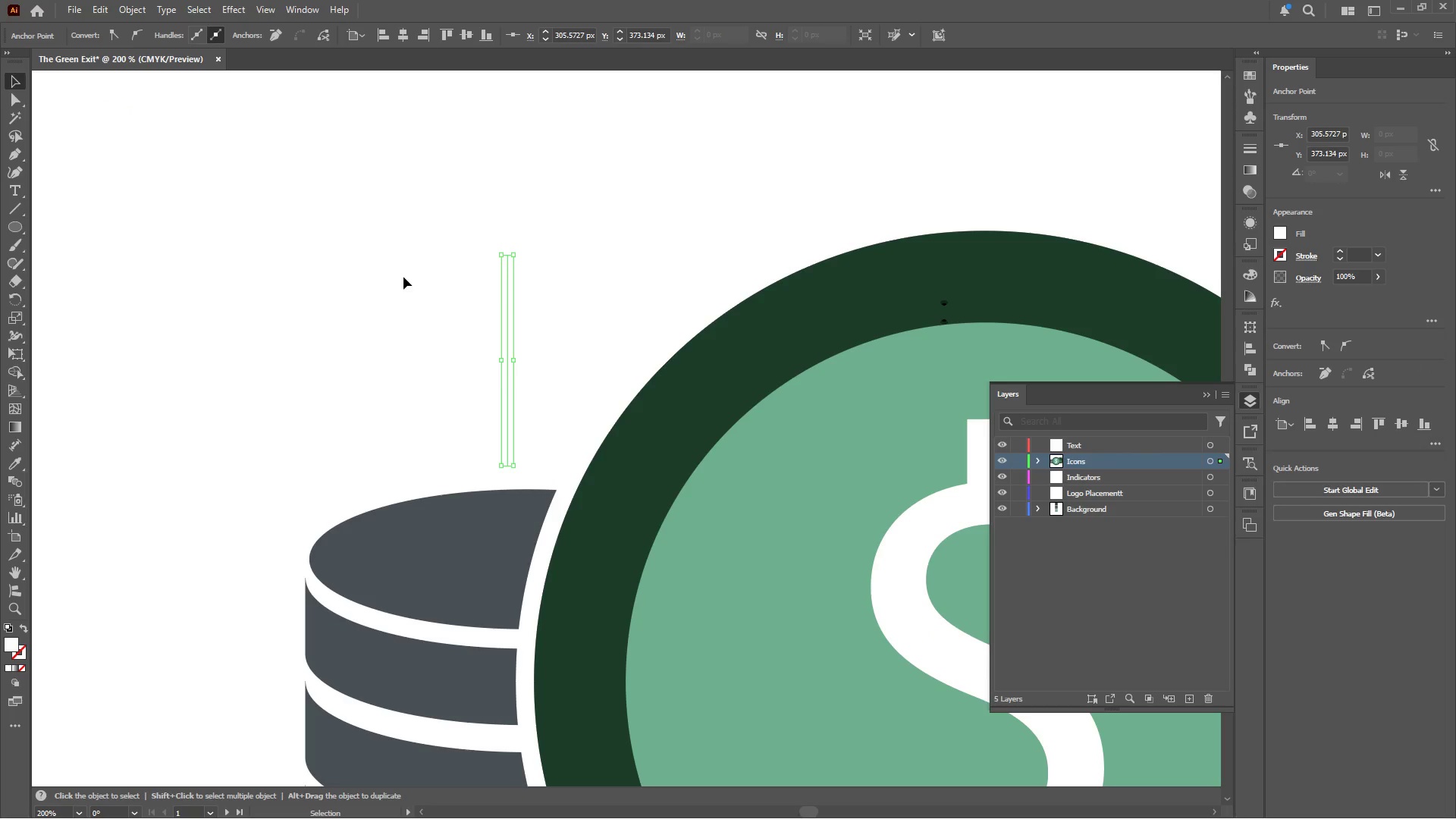 
key(I)
 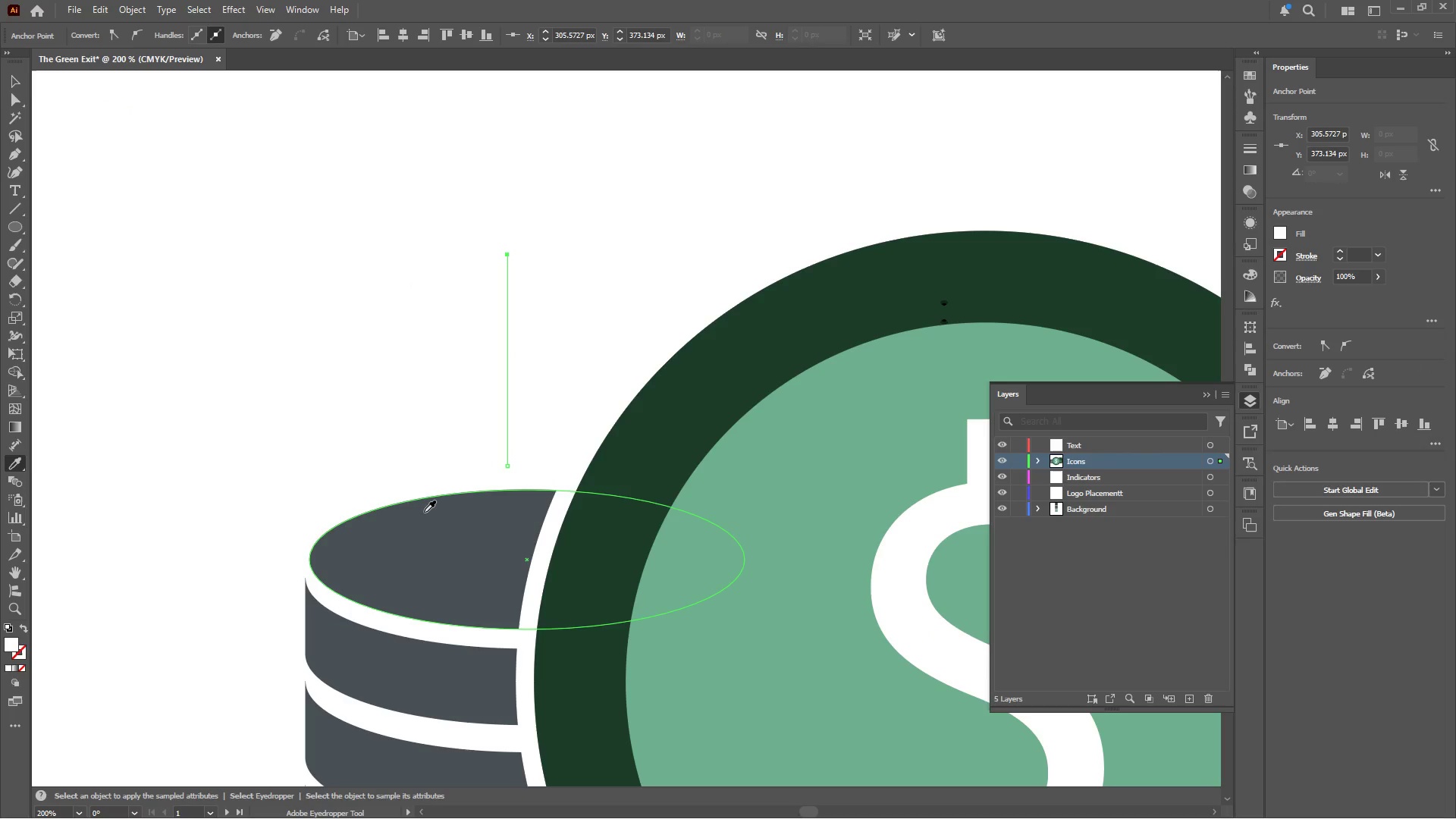 
left_click([424, 513])
 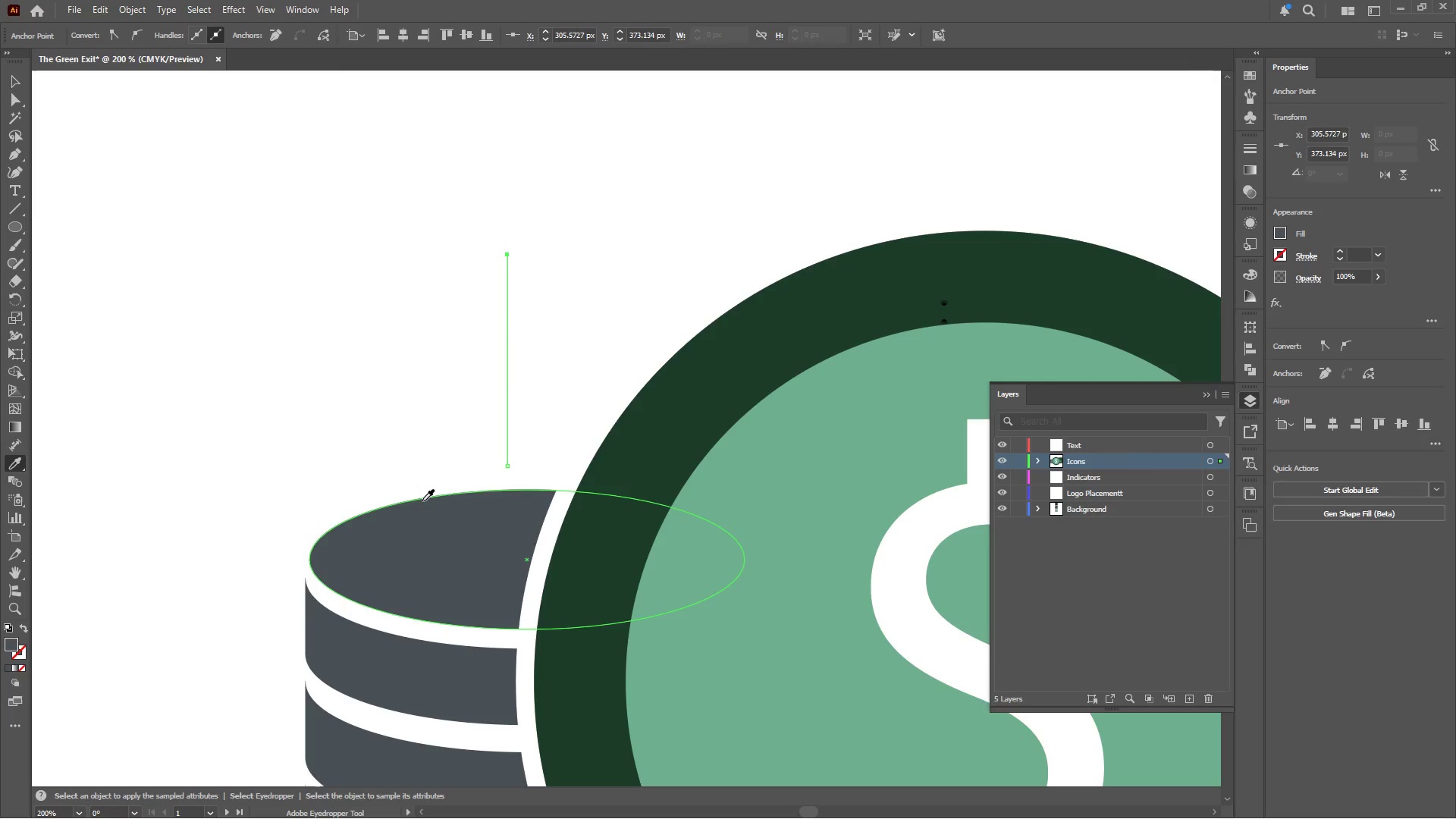 
key(Shift+X)
 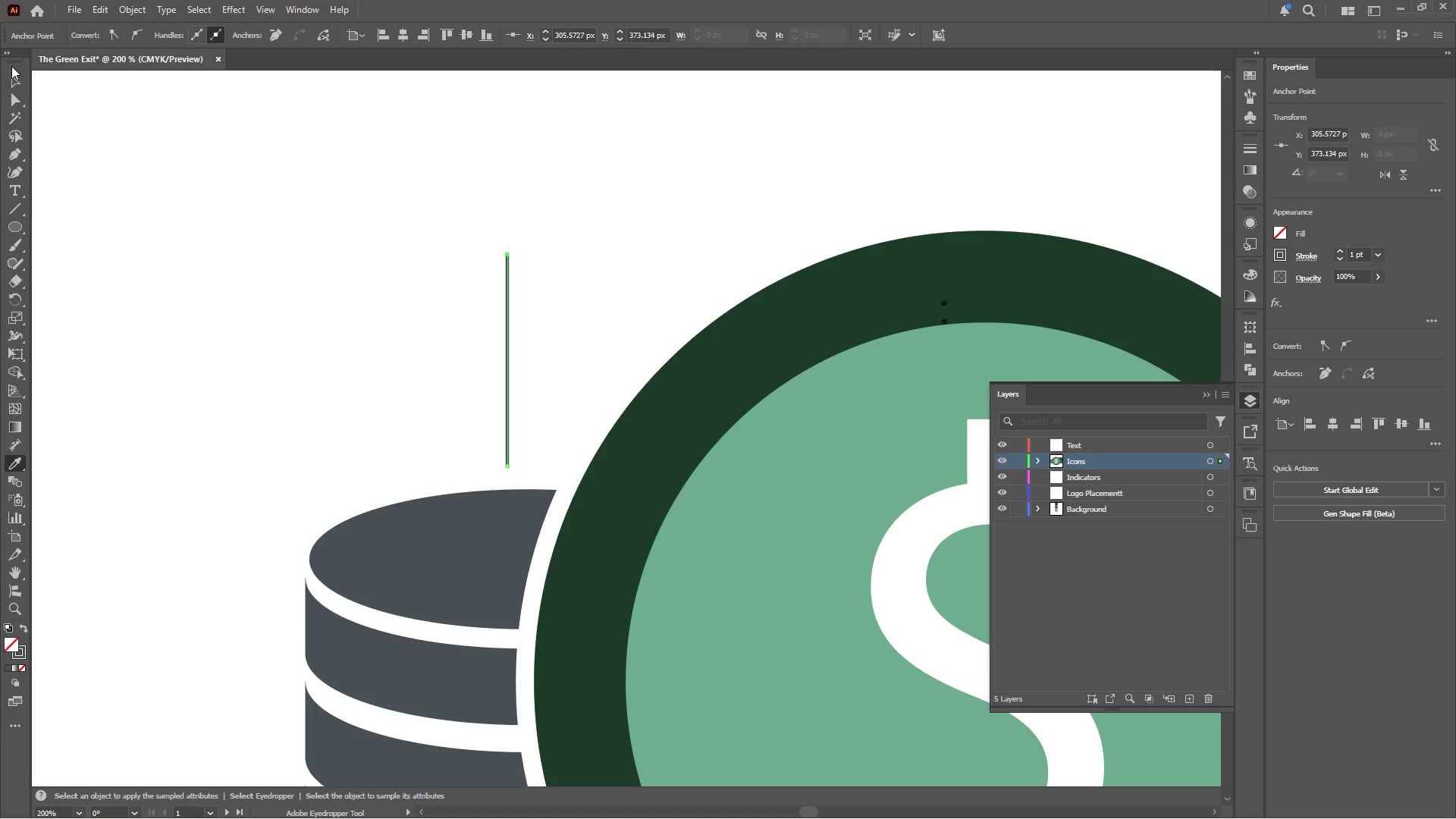 
left_click([12, 77])
 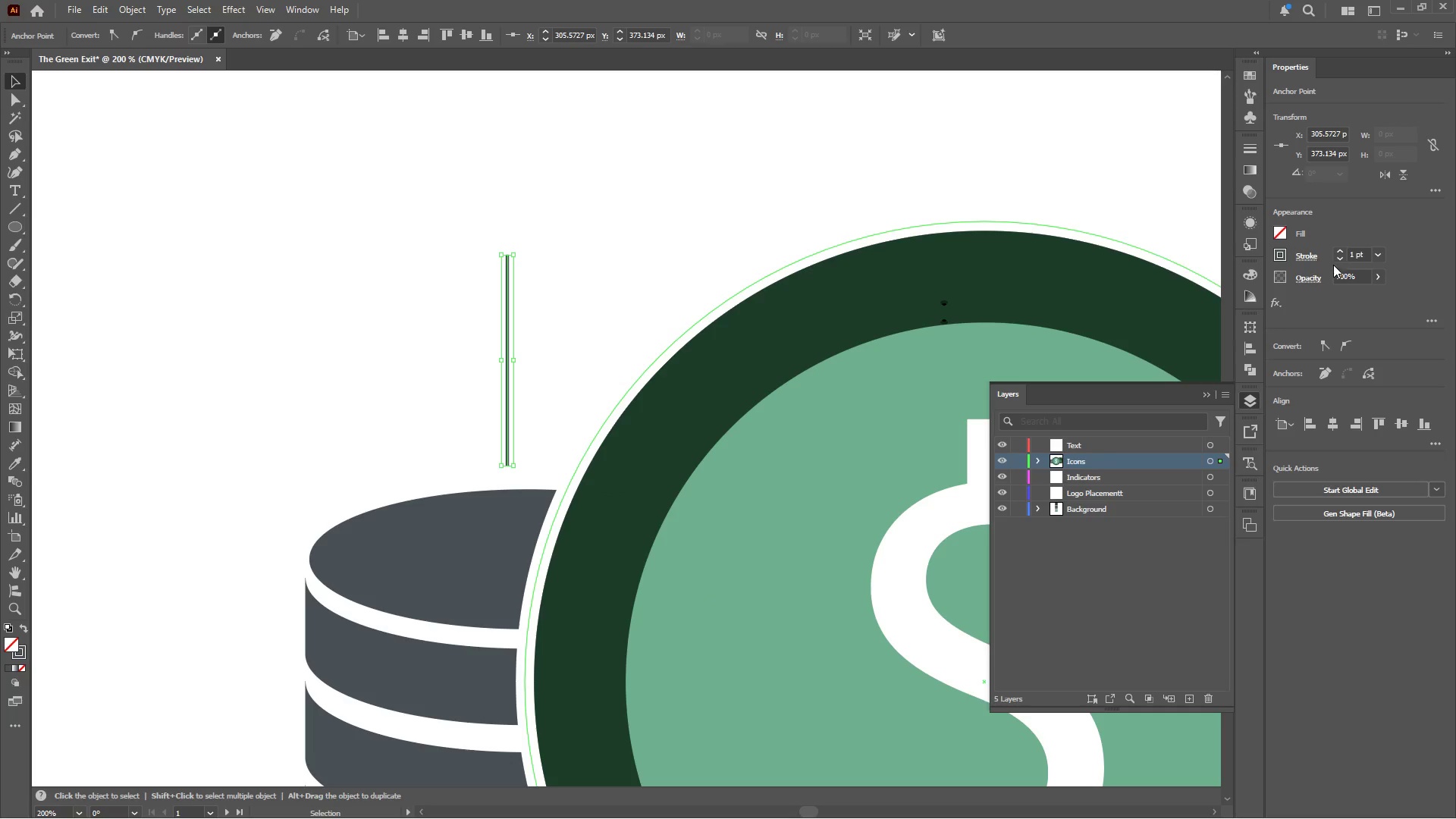 
left_click([1314, 252])
 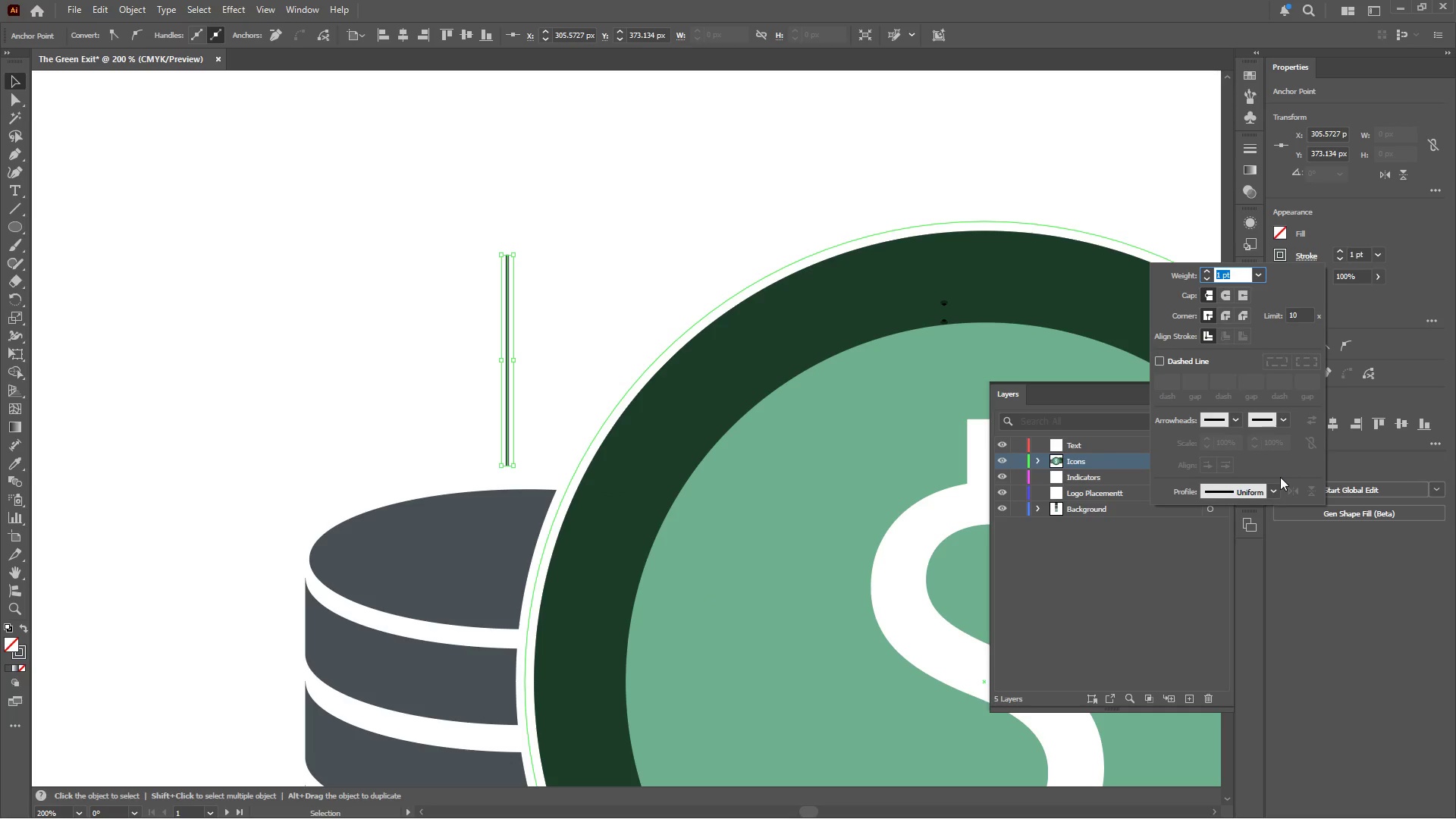 
left_click([1275, 491])
 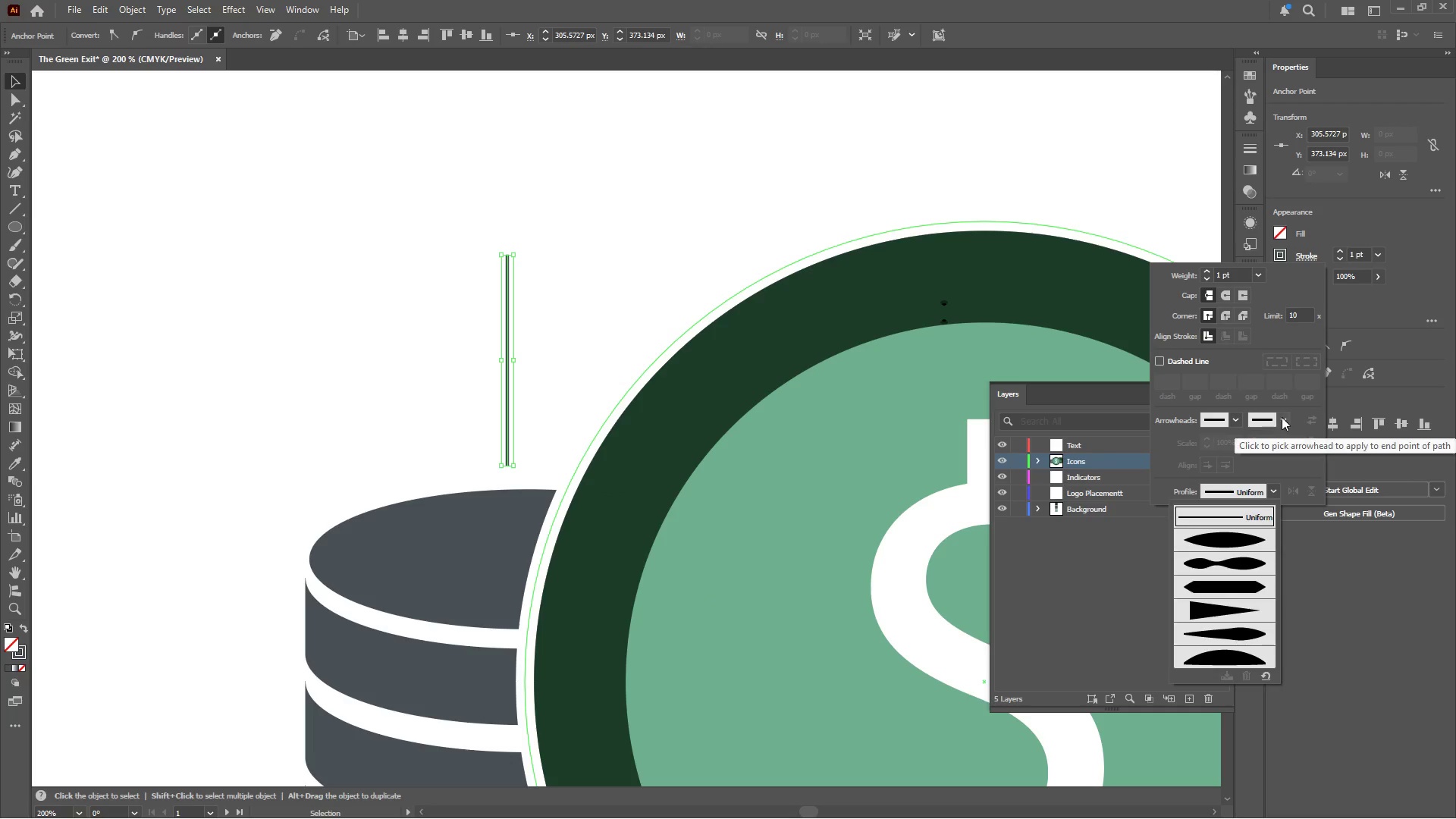 
double_click([1283, 416])
 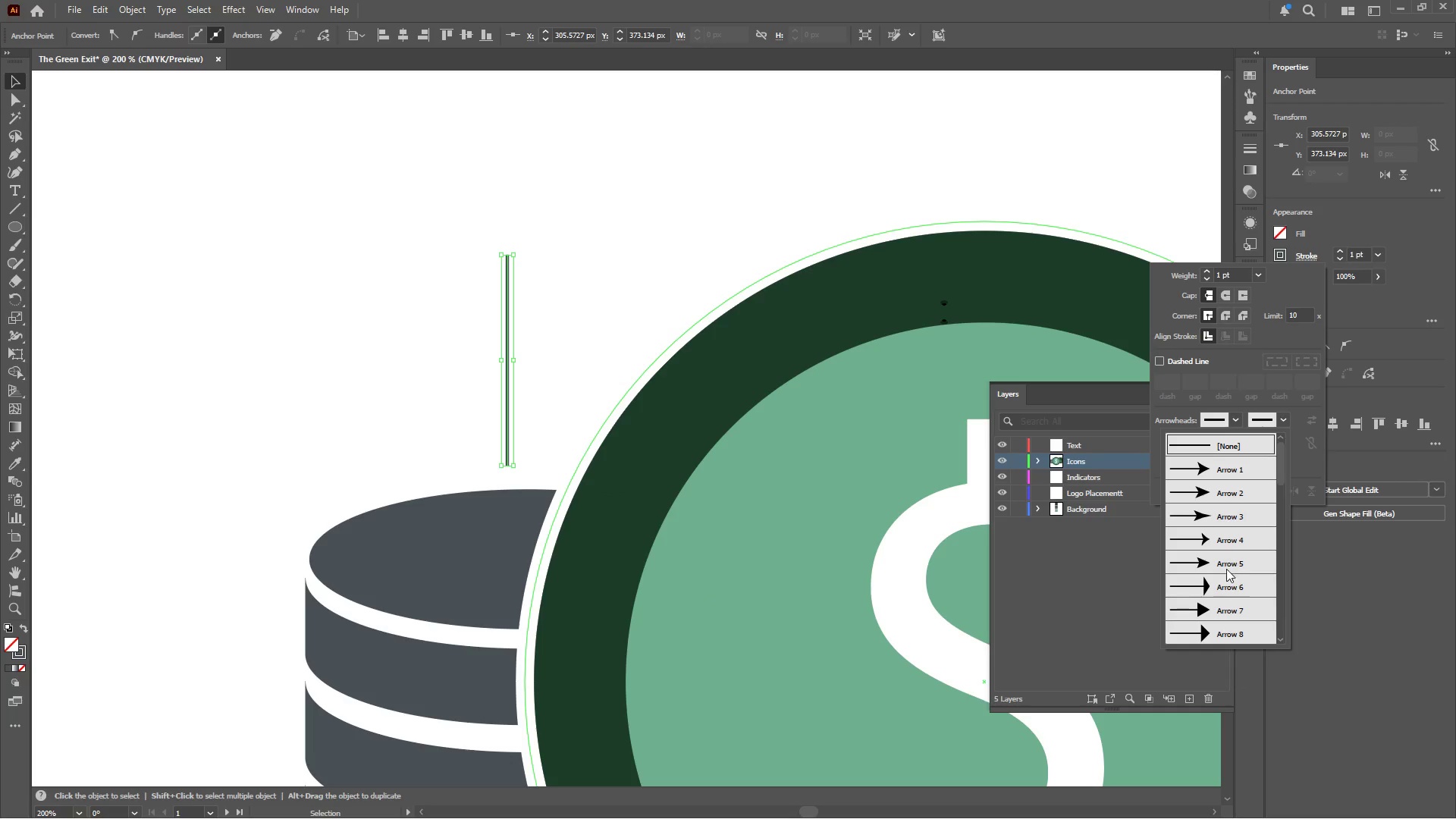 
left_click([1218, 607])
 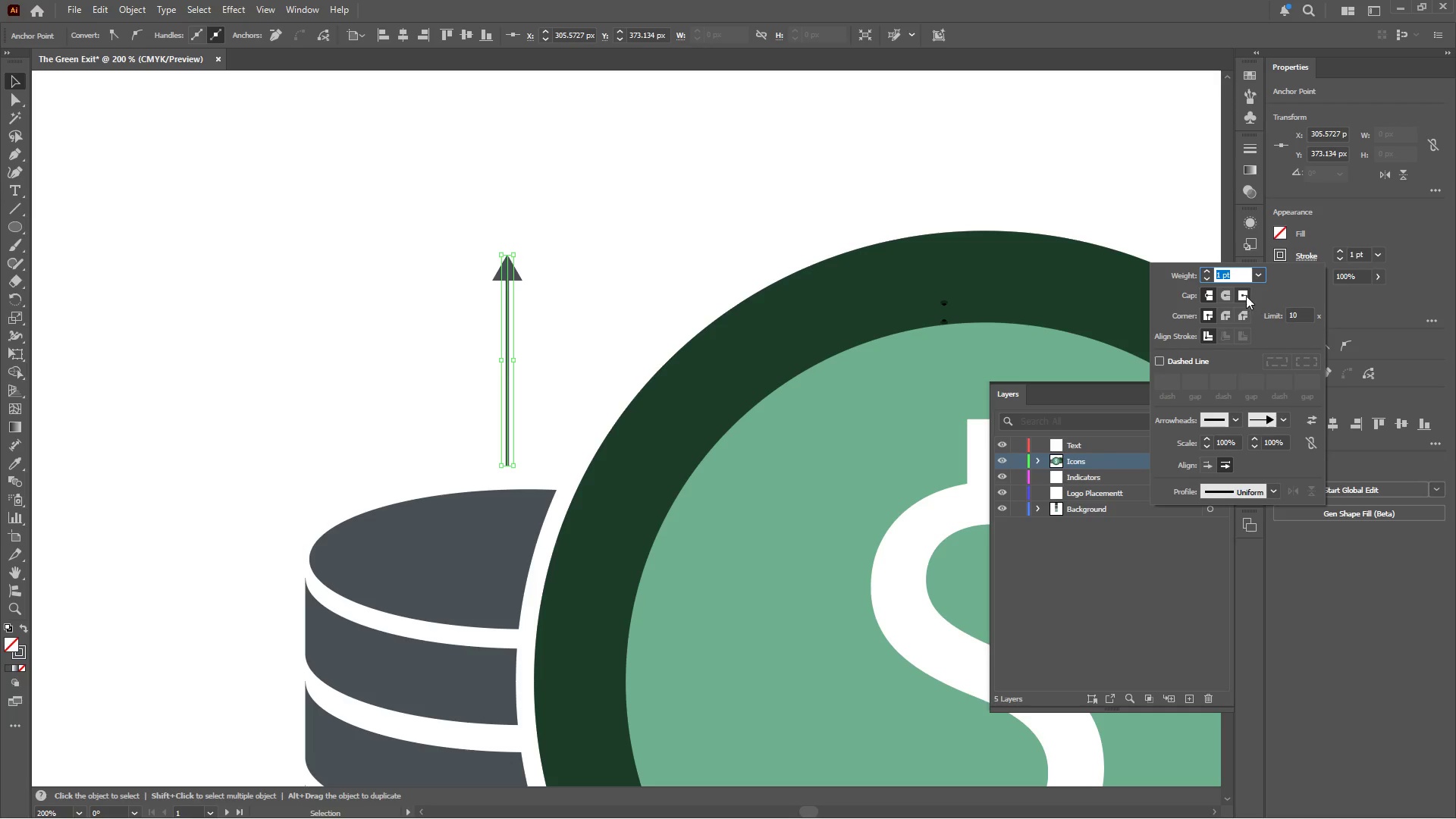 
left_click([1235, 273])
 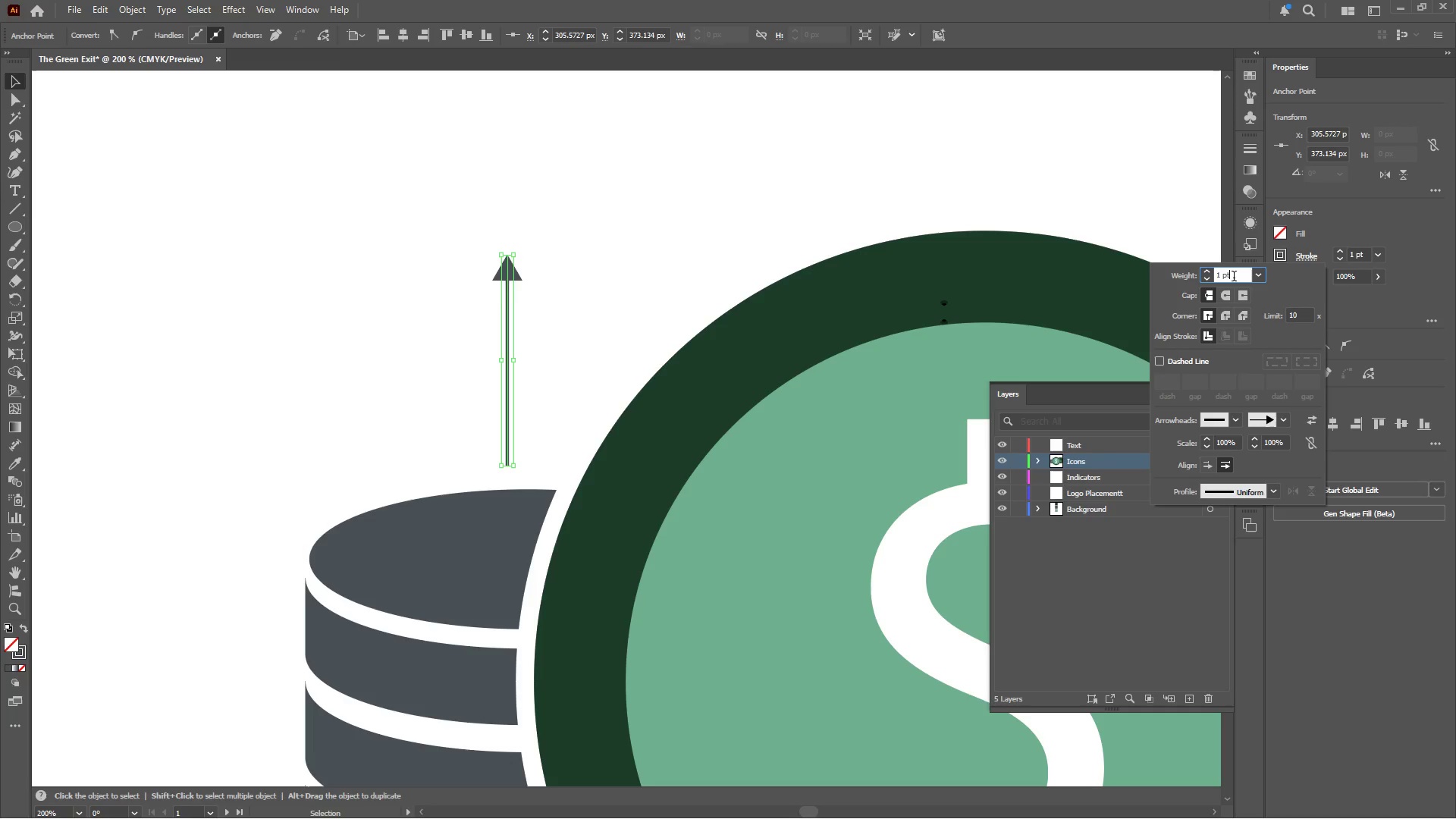 
scroll: coordinate [1234, 278], scroll_direction: up, amount: 5.0
 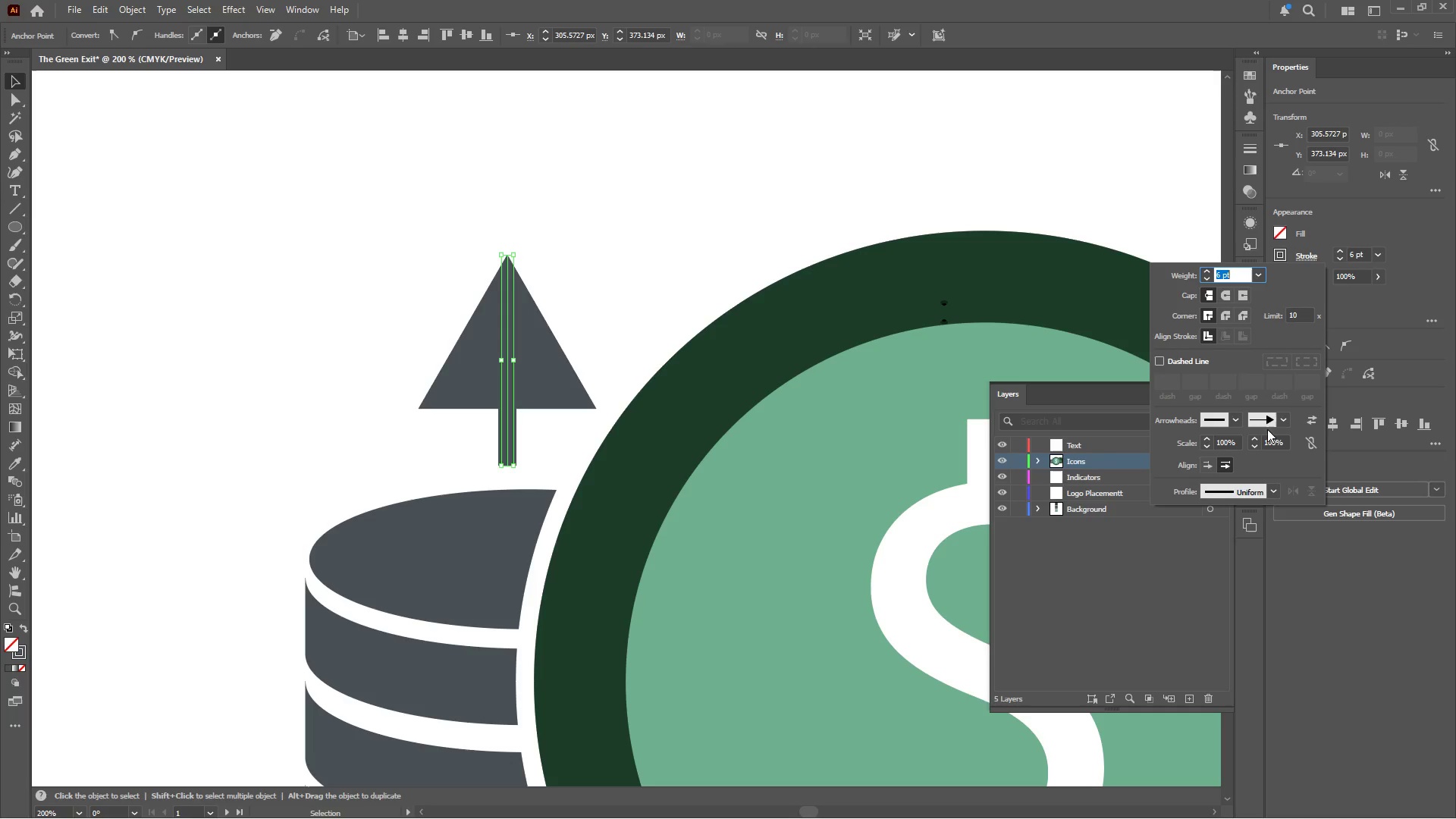 
left_click([1272, 440])
 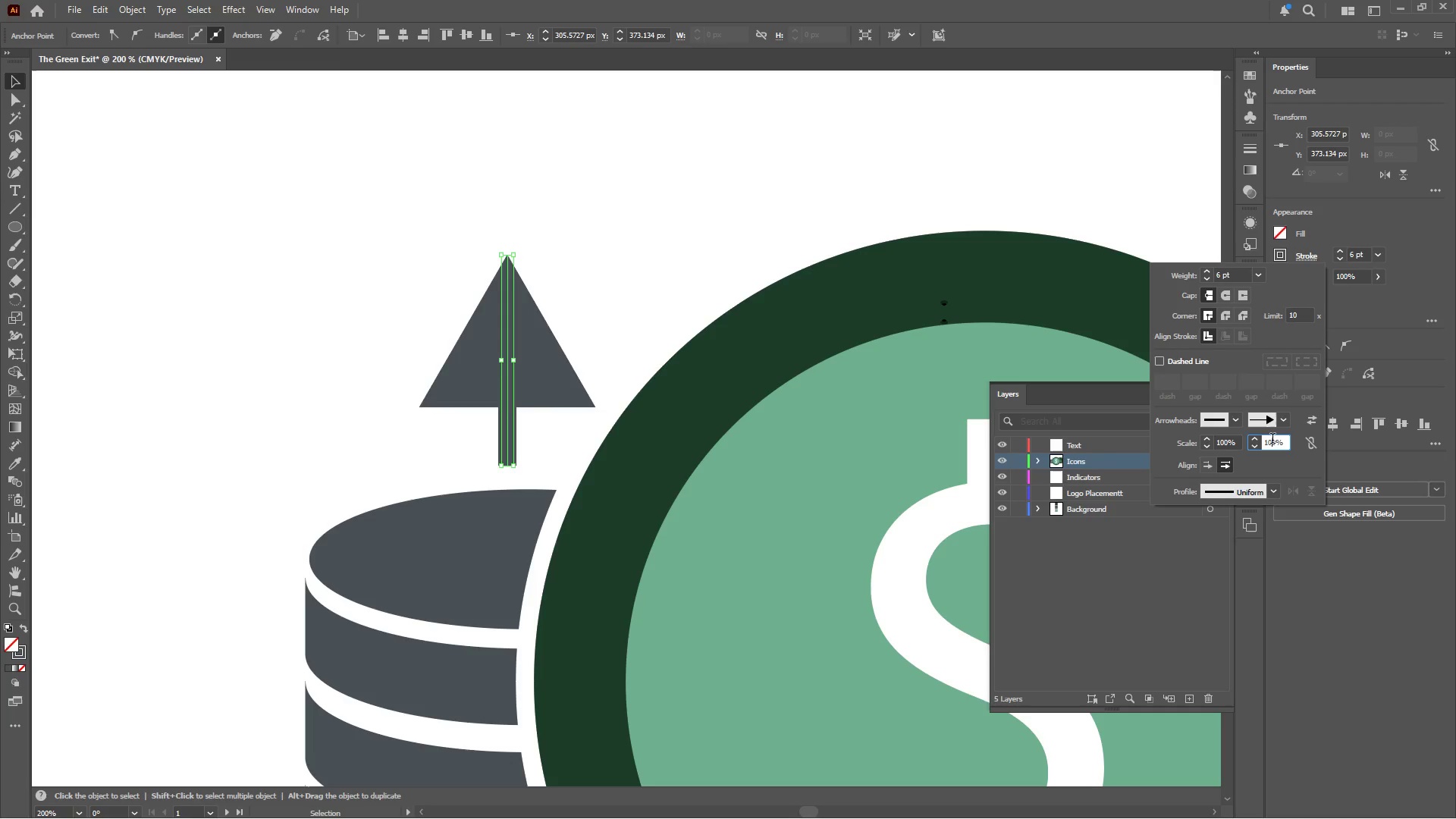 
scroll: coordinate [1272, 438], scroll_direction: down, amount: 50.0
 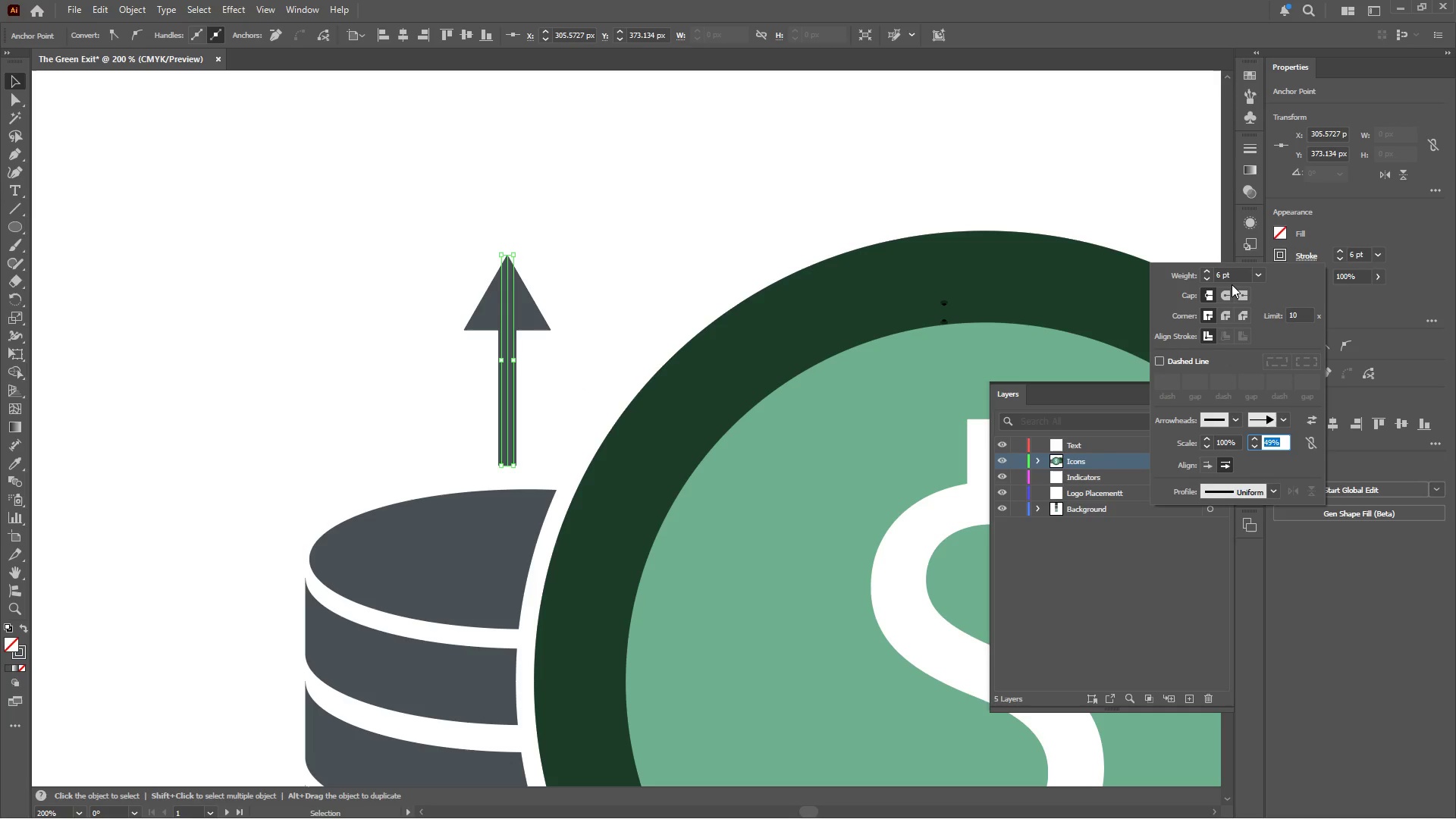 
left_click([1233, 274])
 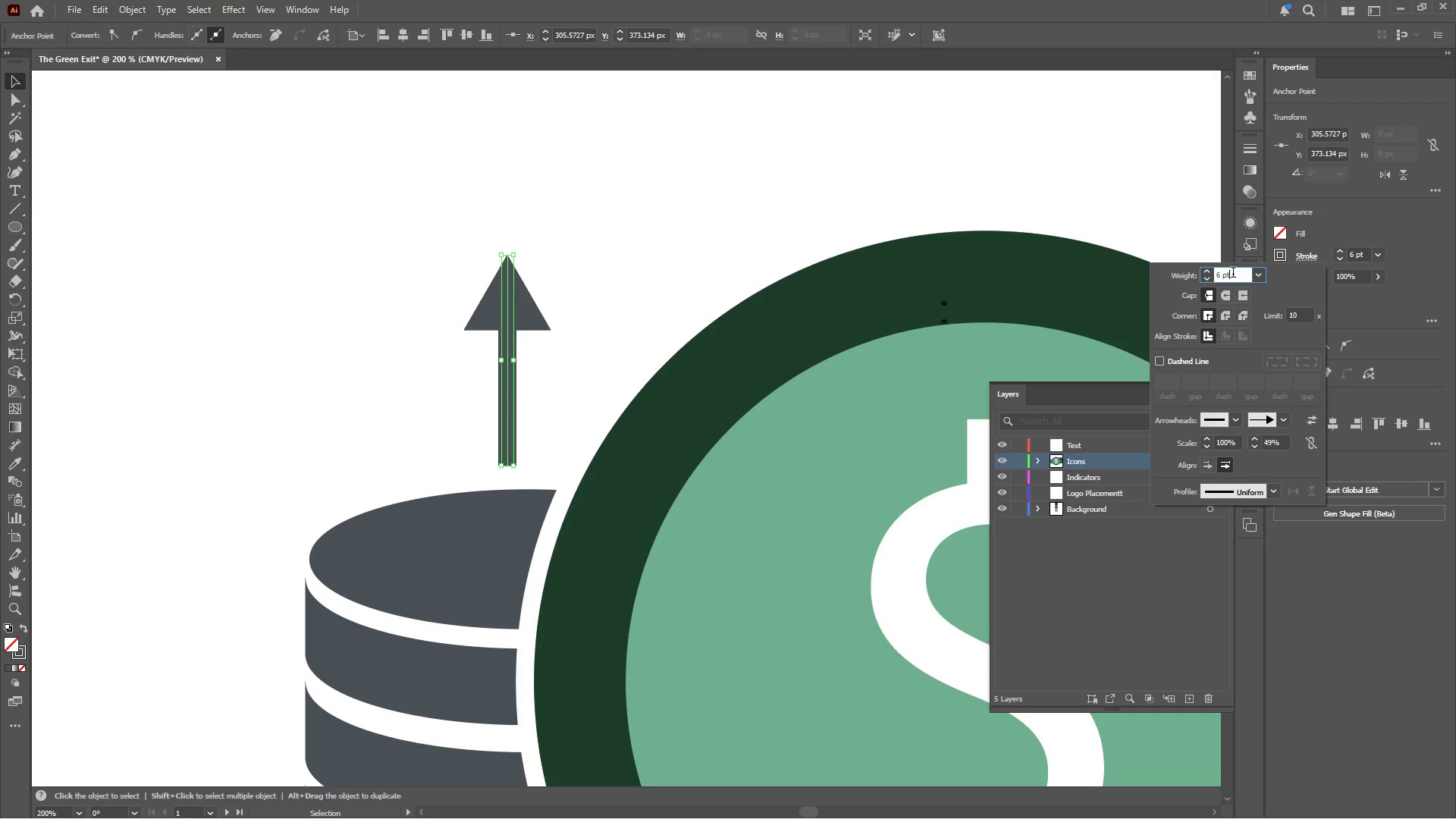 
scroll: coordinate [1233, 274], scroll_direction: up, amount: 11.0
 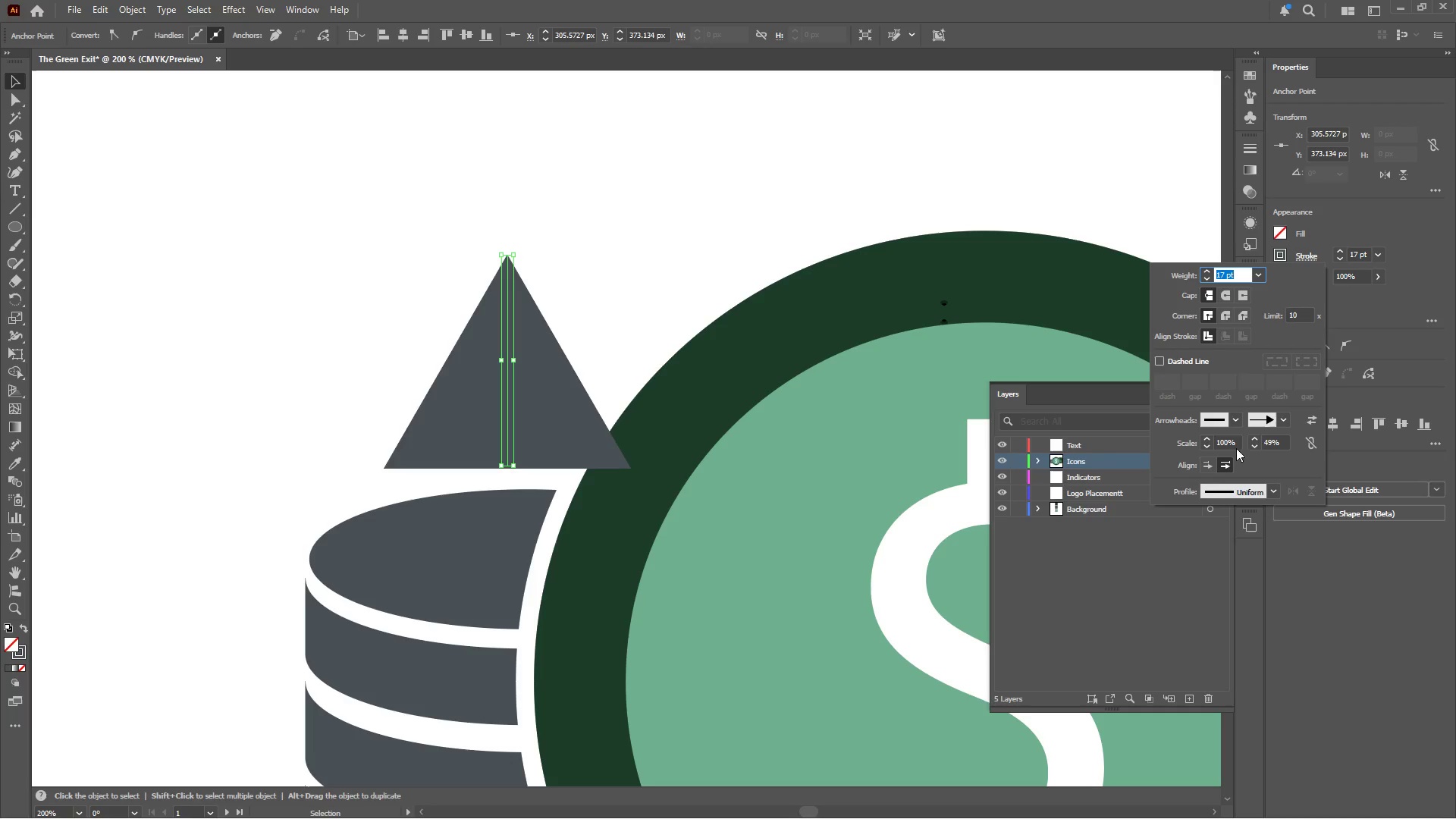 
left_click([1276, 441])
 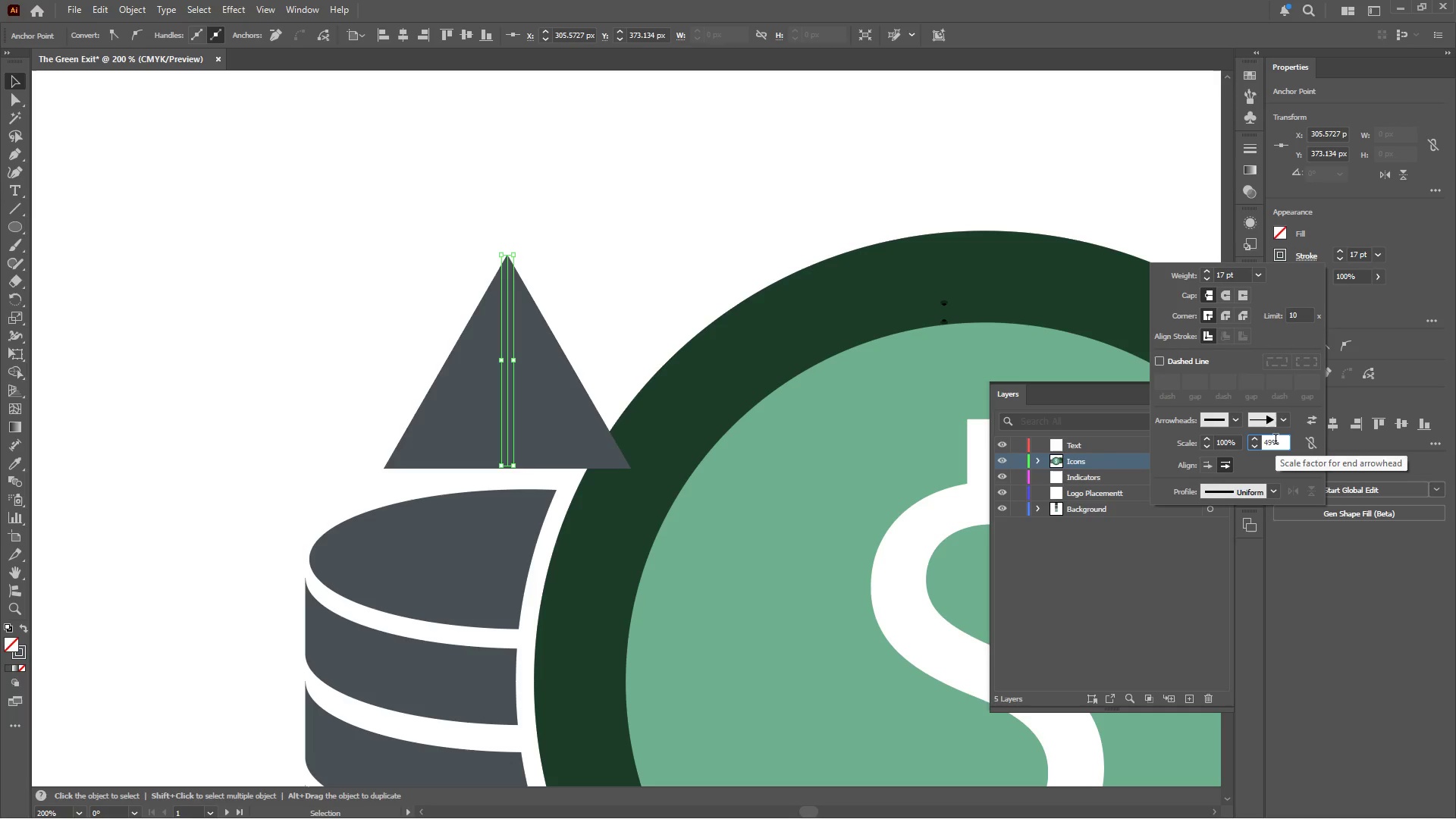 
scroll: coordinate [1276, 441], scroll_direction: down, amount: 22.0
 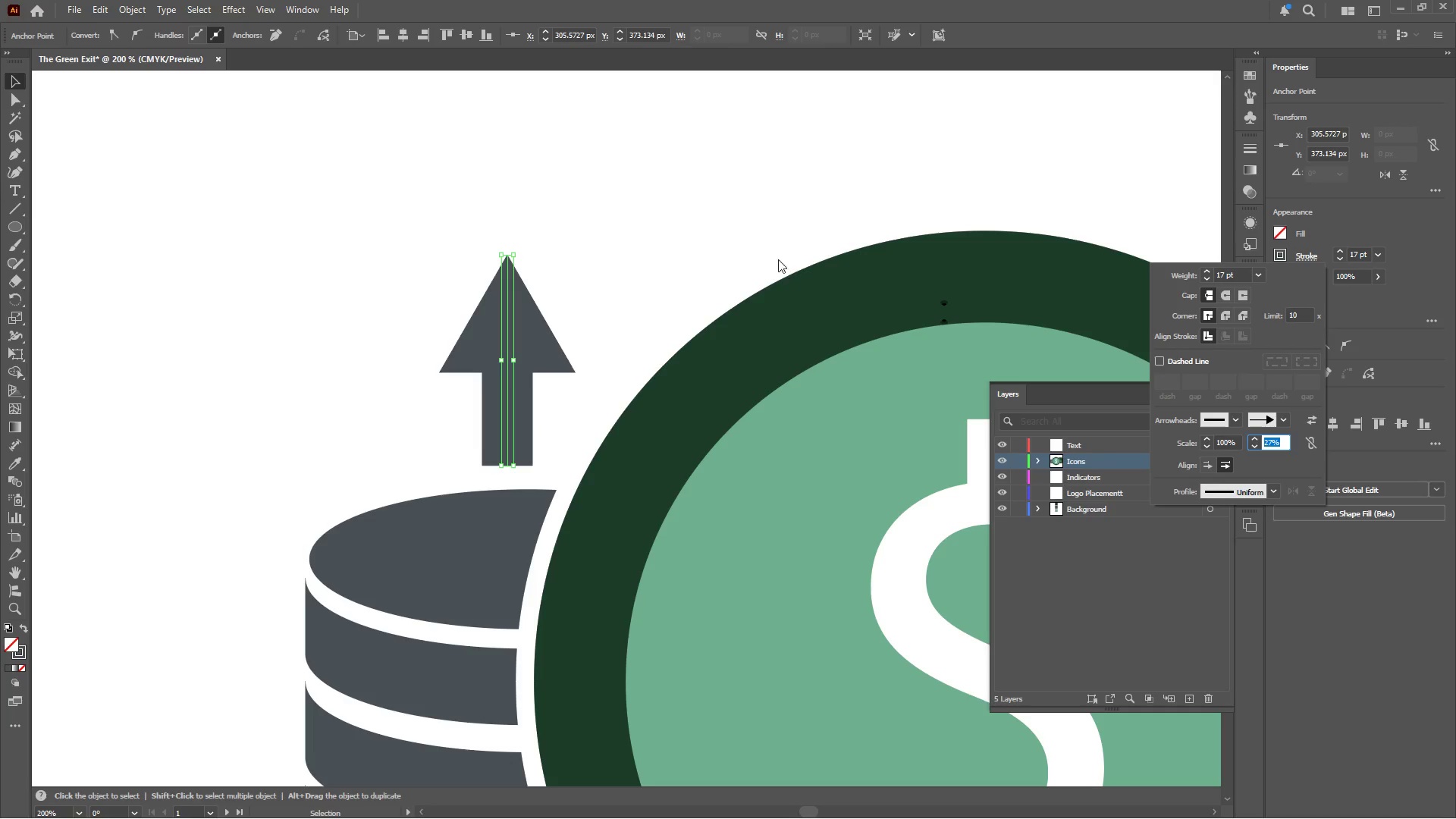 
left_click([777, 215])
 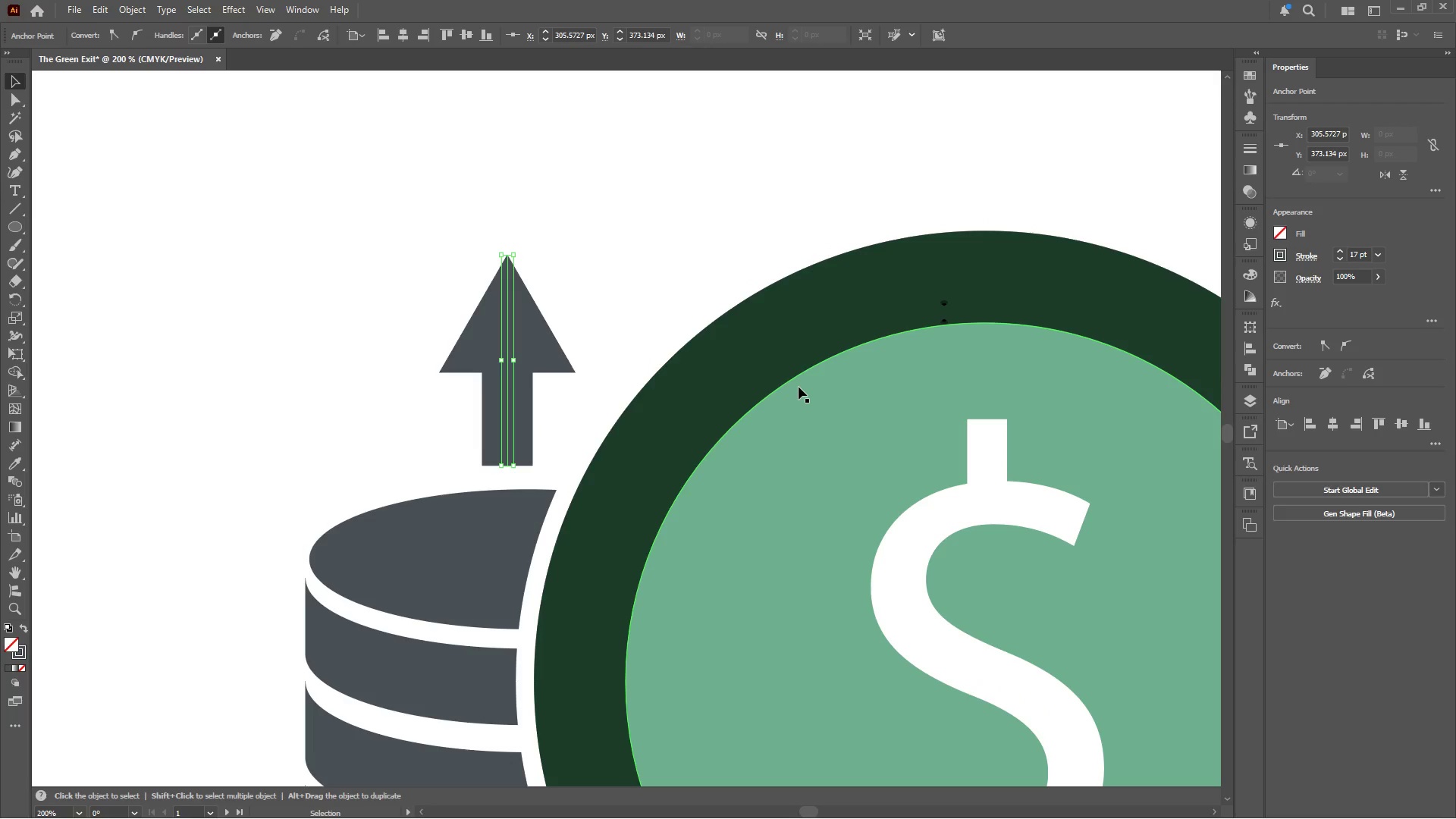 
hold_key(key=AltLeft, duration=0.64)
 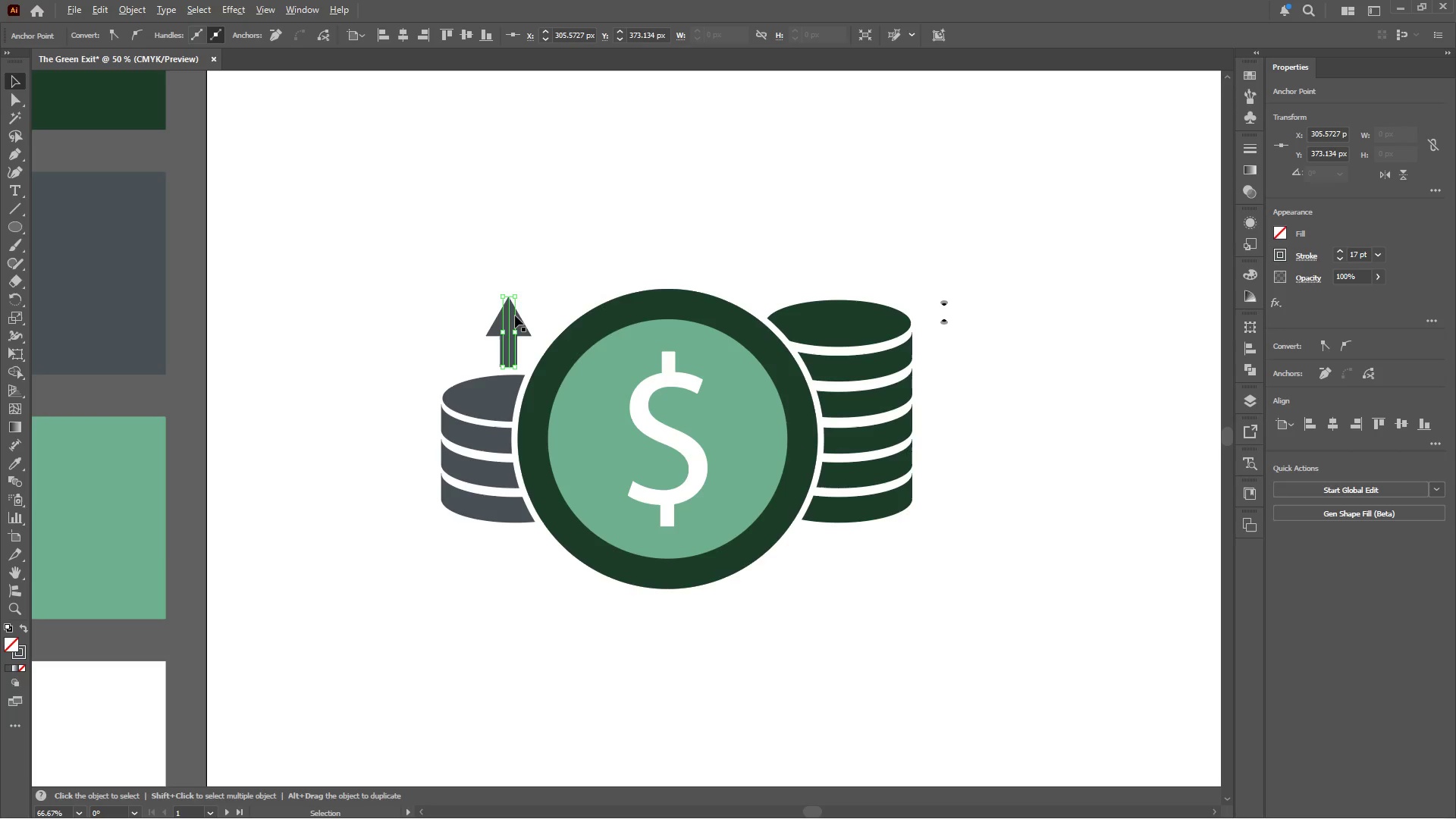 
hold_key(key=AltLeft, duration=4.25)
 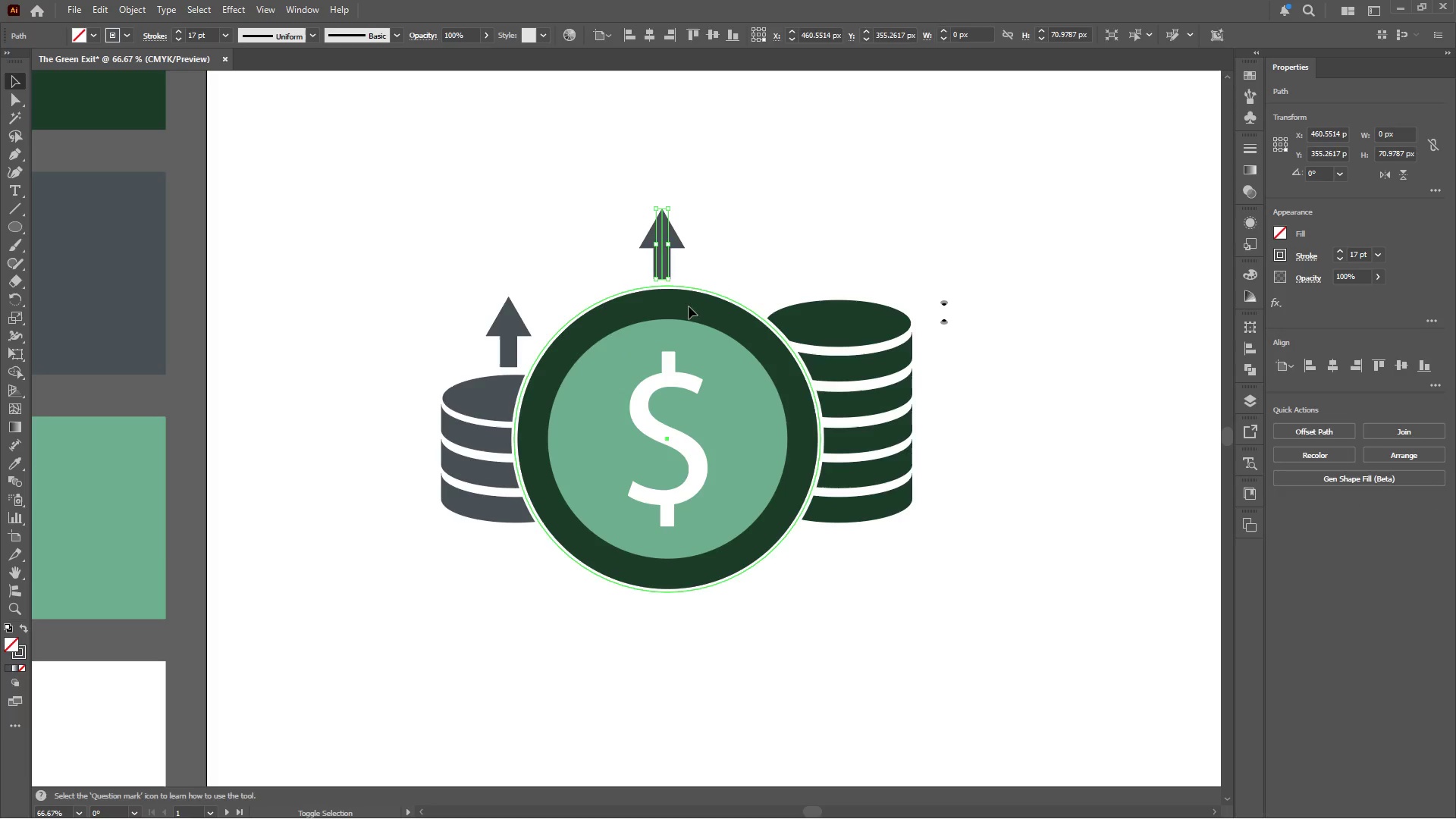 
scroll: coordinate [511, 317], scroll_direction: down, amount: 4.0
 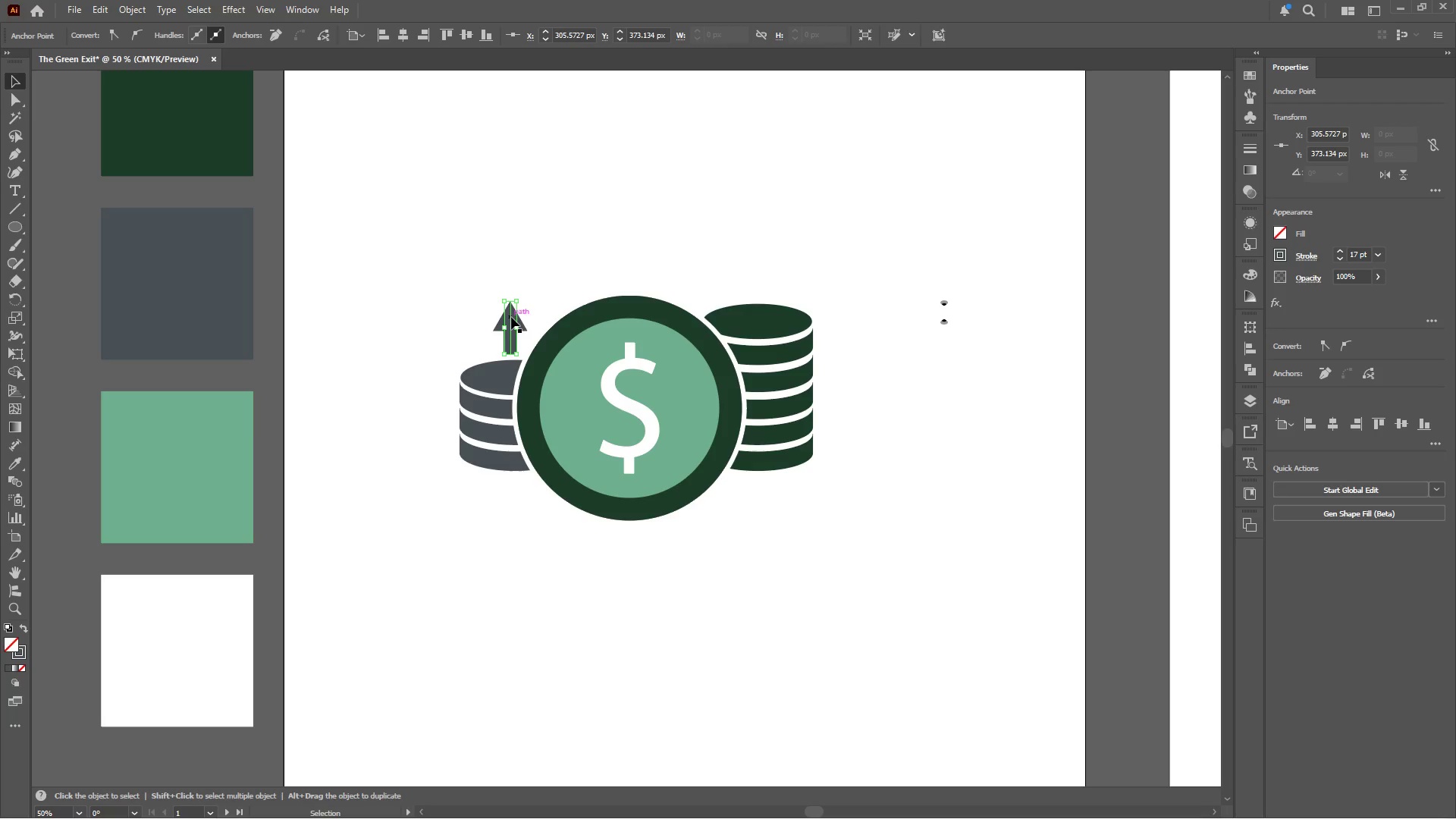 
scroll: coordinate [515, 315], scroll_direction: up, amount: 1.0
 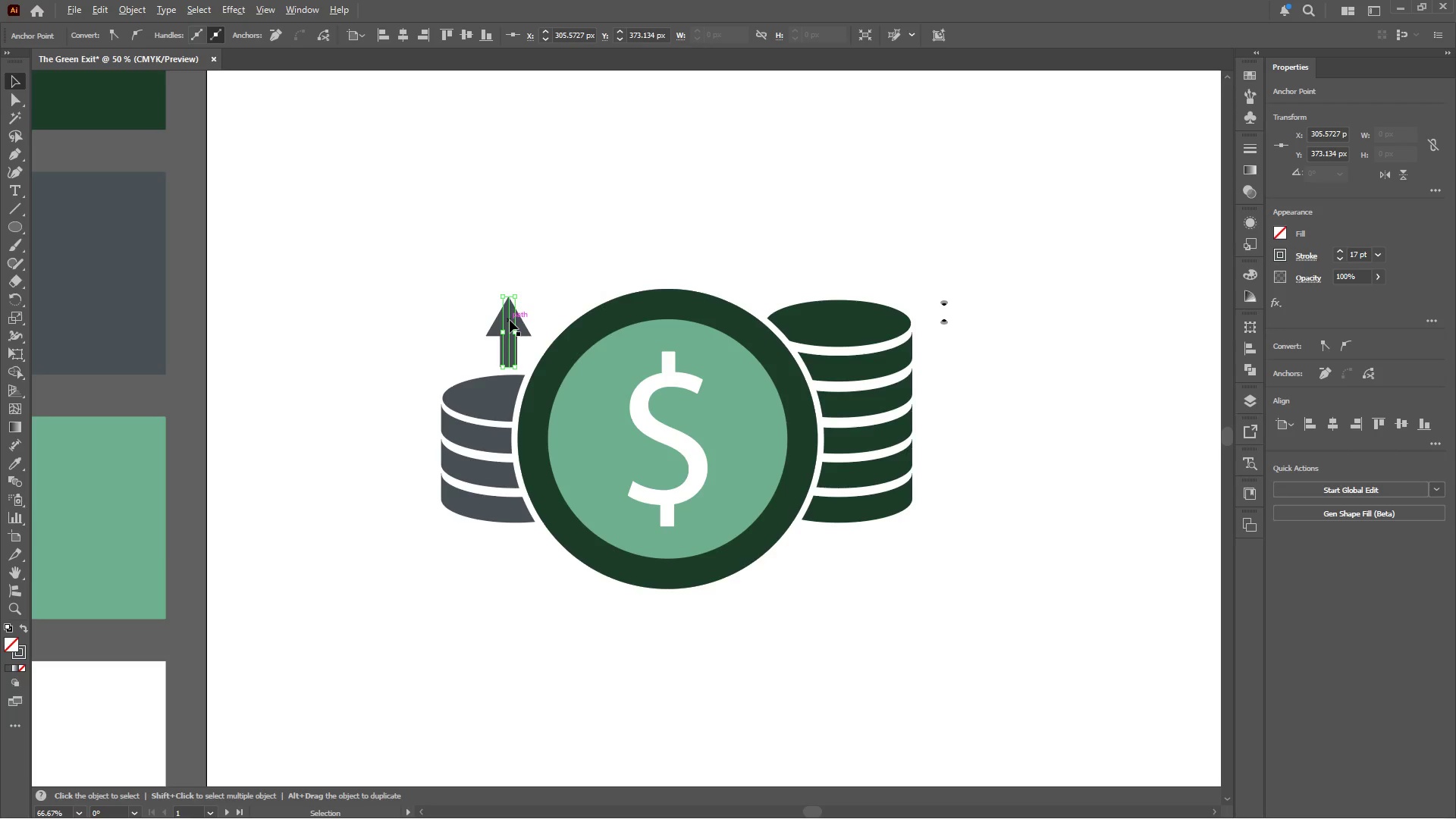 
left_click_drag(start_coordinate=[510, 320], to_coordinate=[662, 232])
 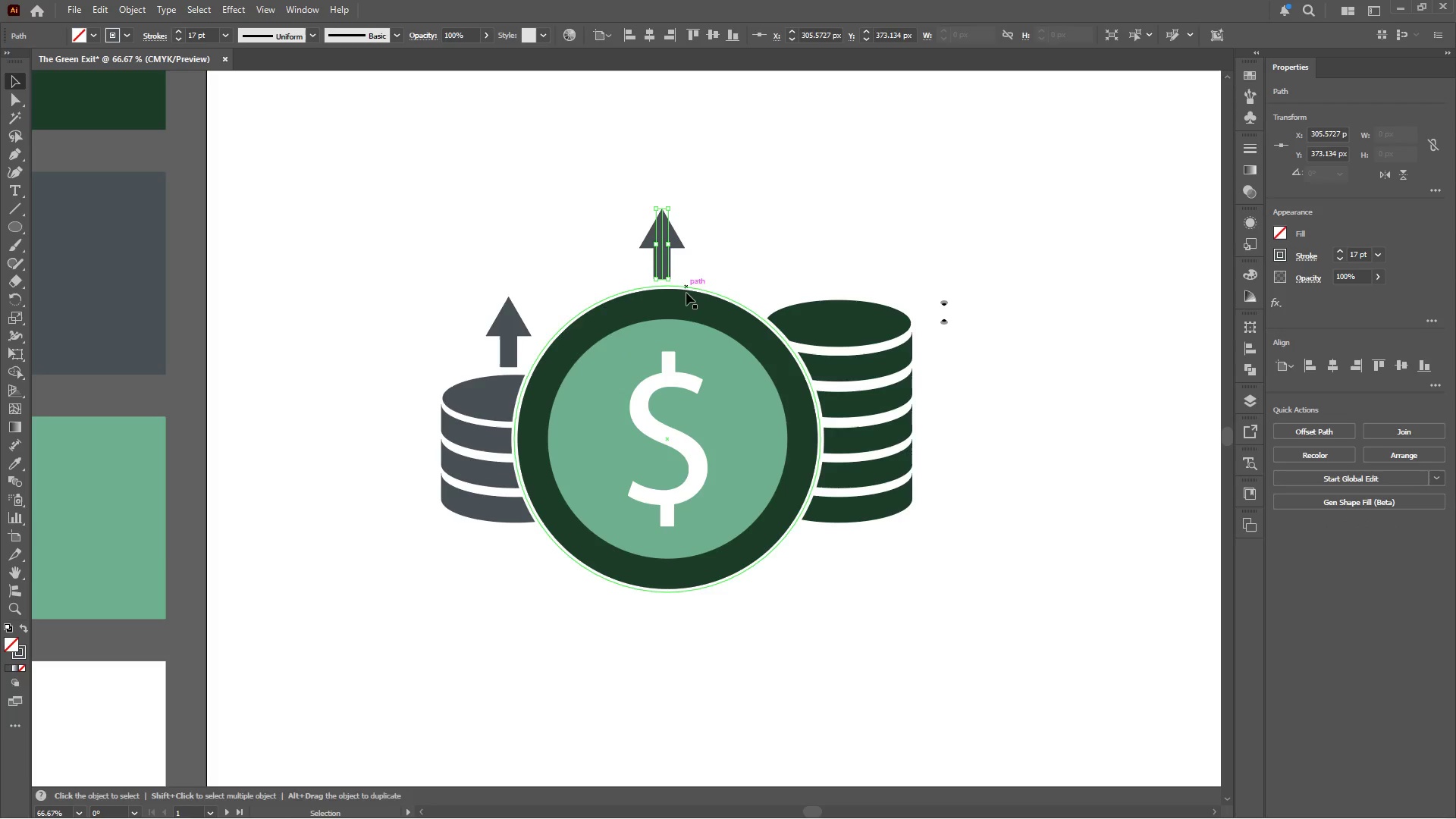 
hold_key(key=ShiftLeft, duration=0.36)
left_click([689, 306])
 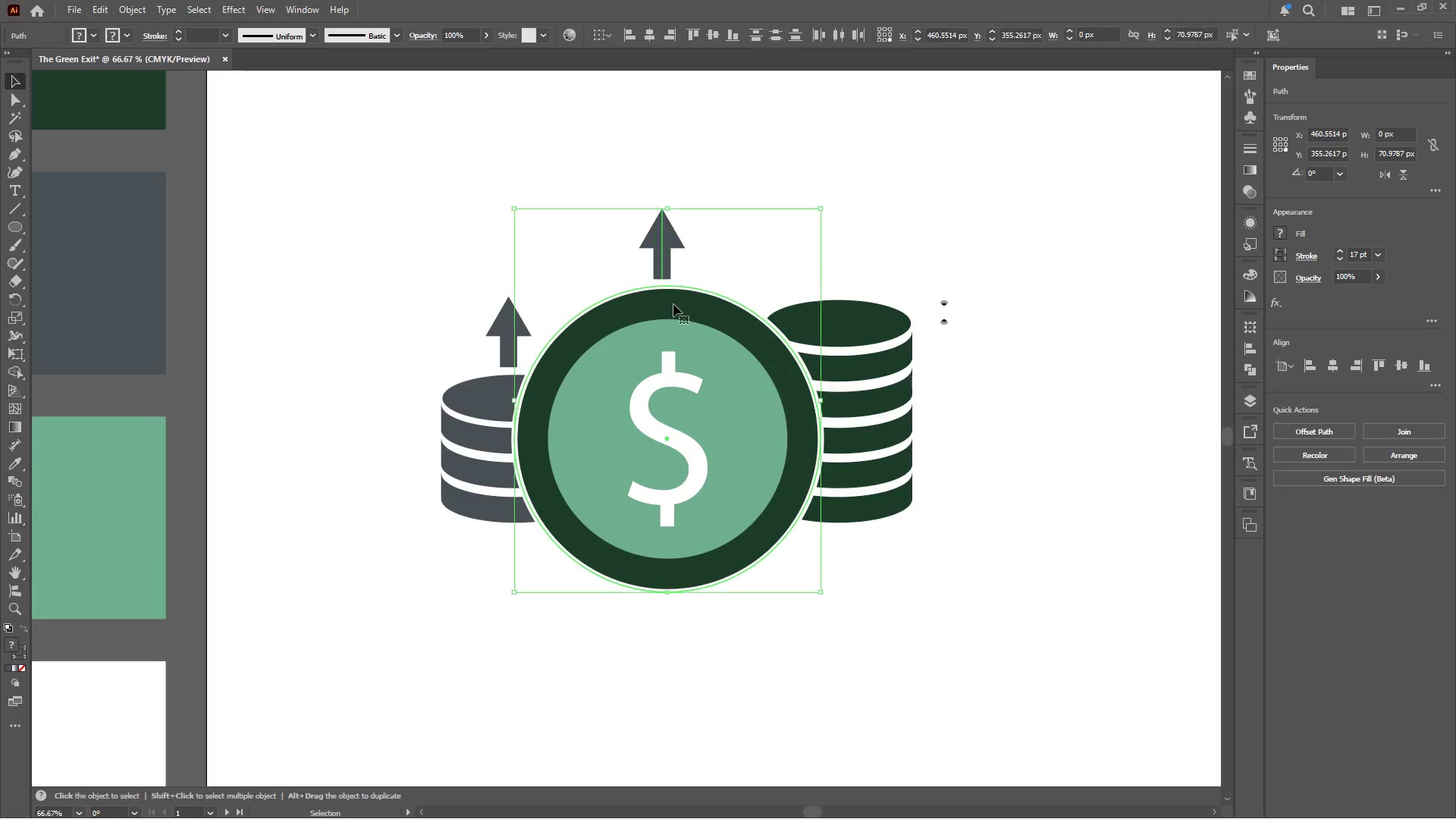 
double_click([673, 304])
 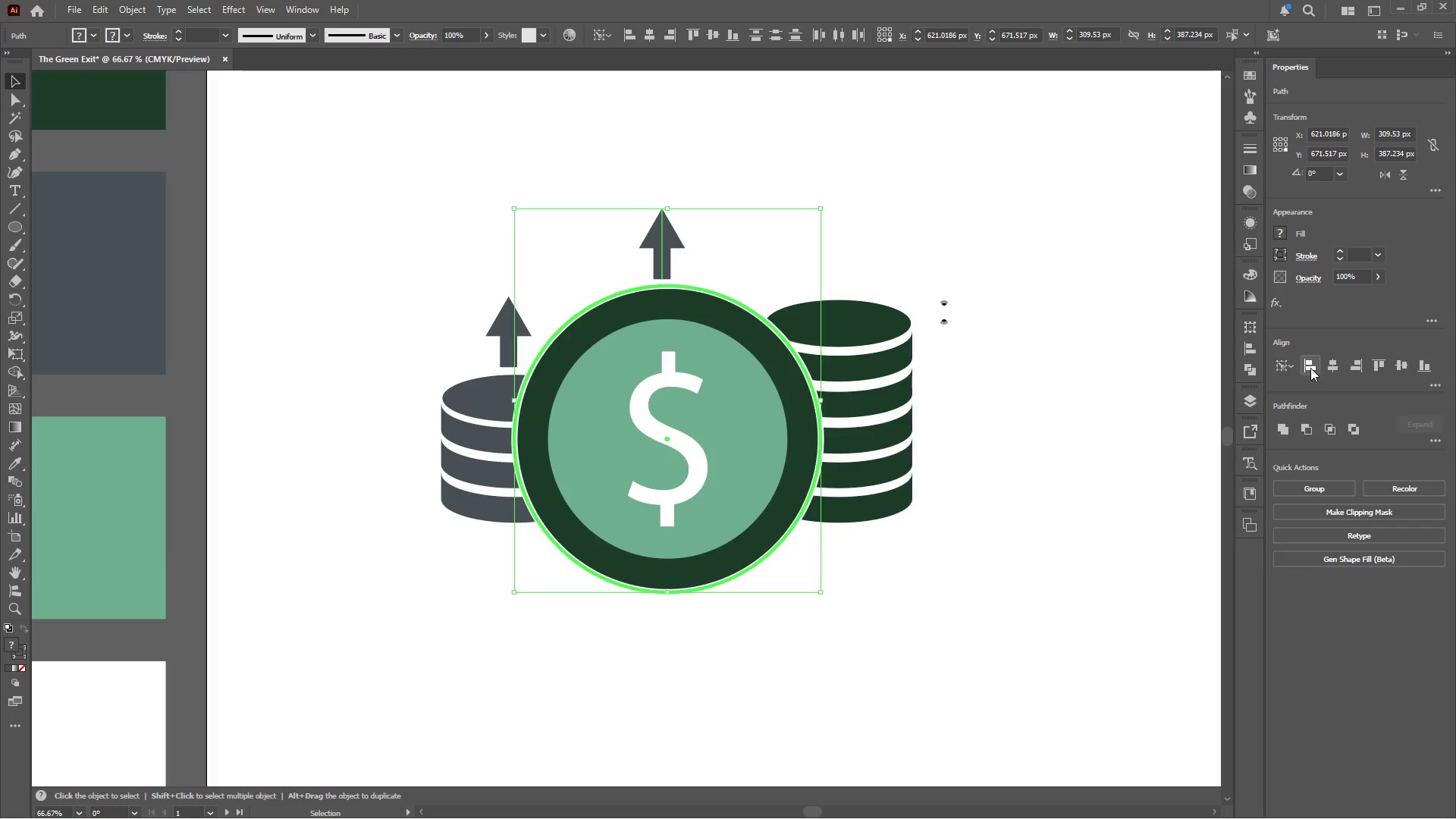 
left_click([1327, 362])
 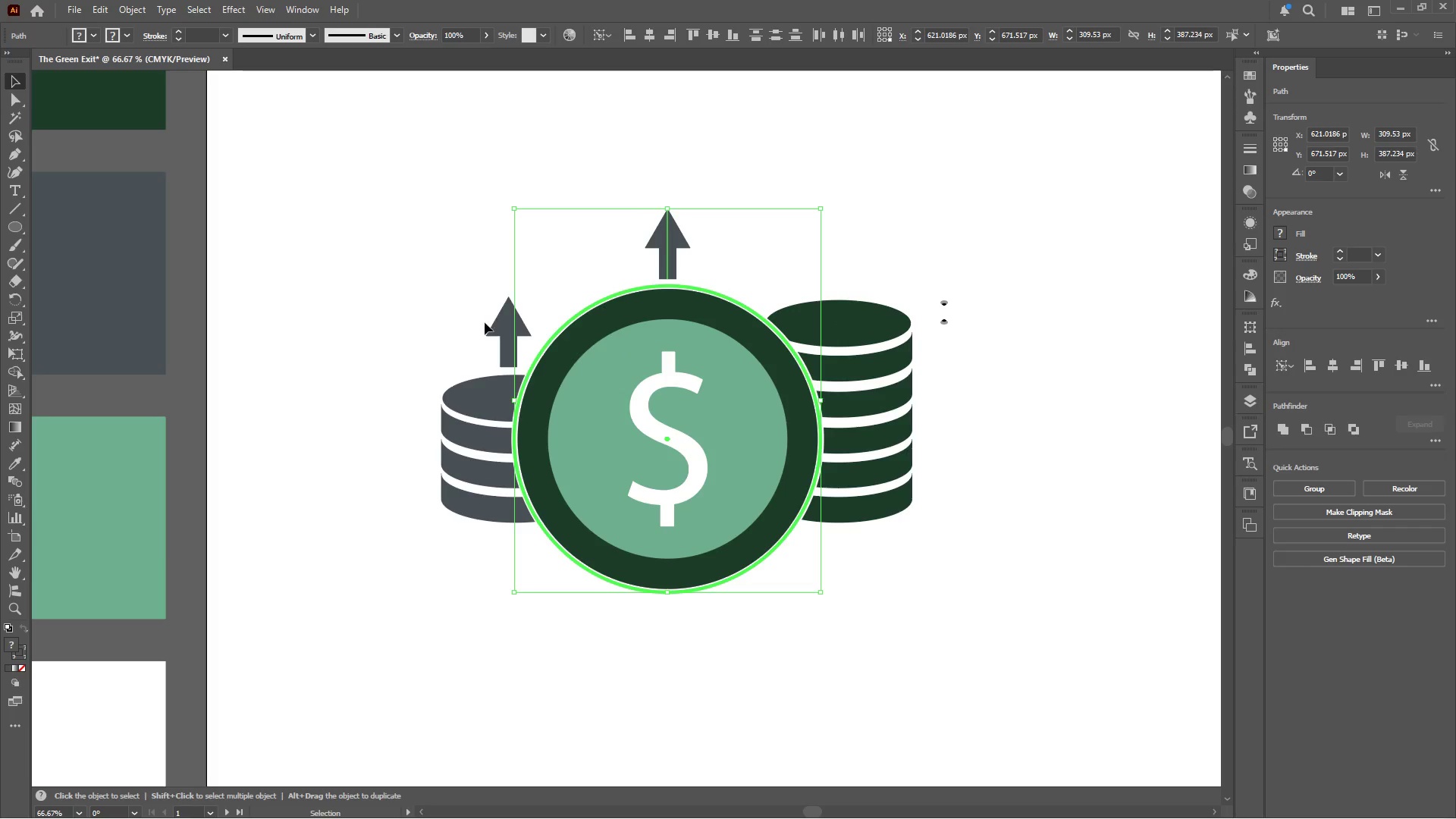 
left_click([501, 324])
 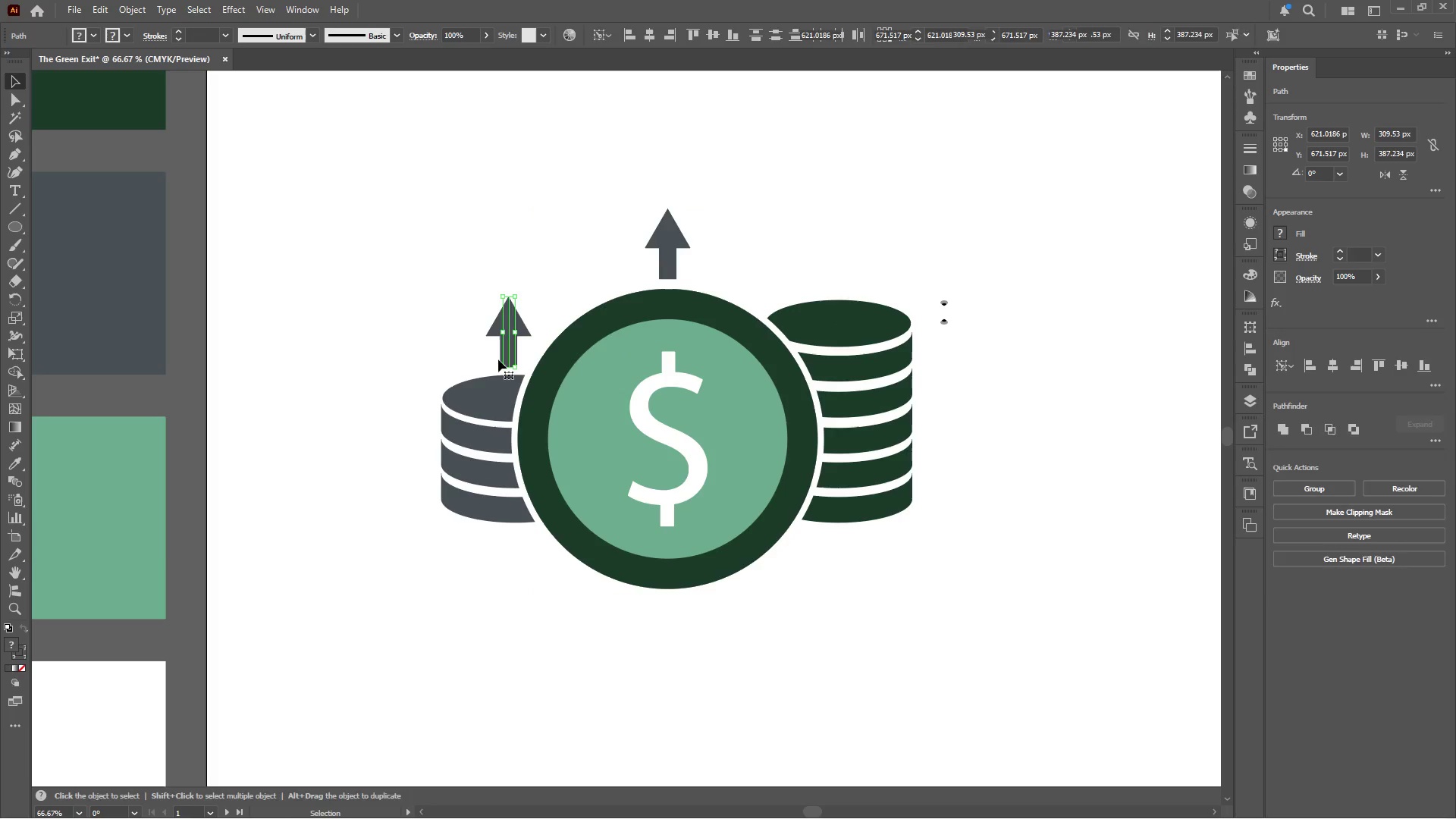 
hold_key(key=ShiftLeft, duration=0.72)
left_click([486, 445])
 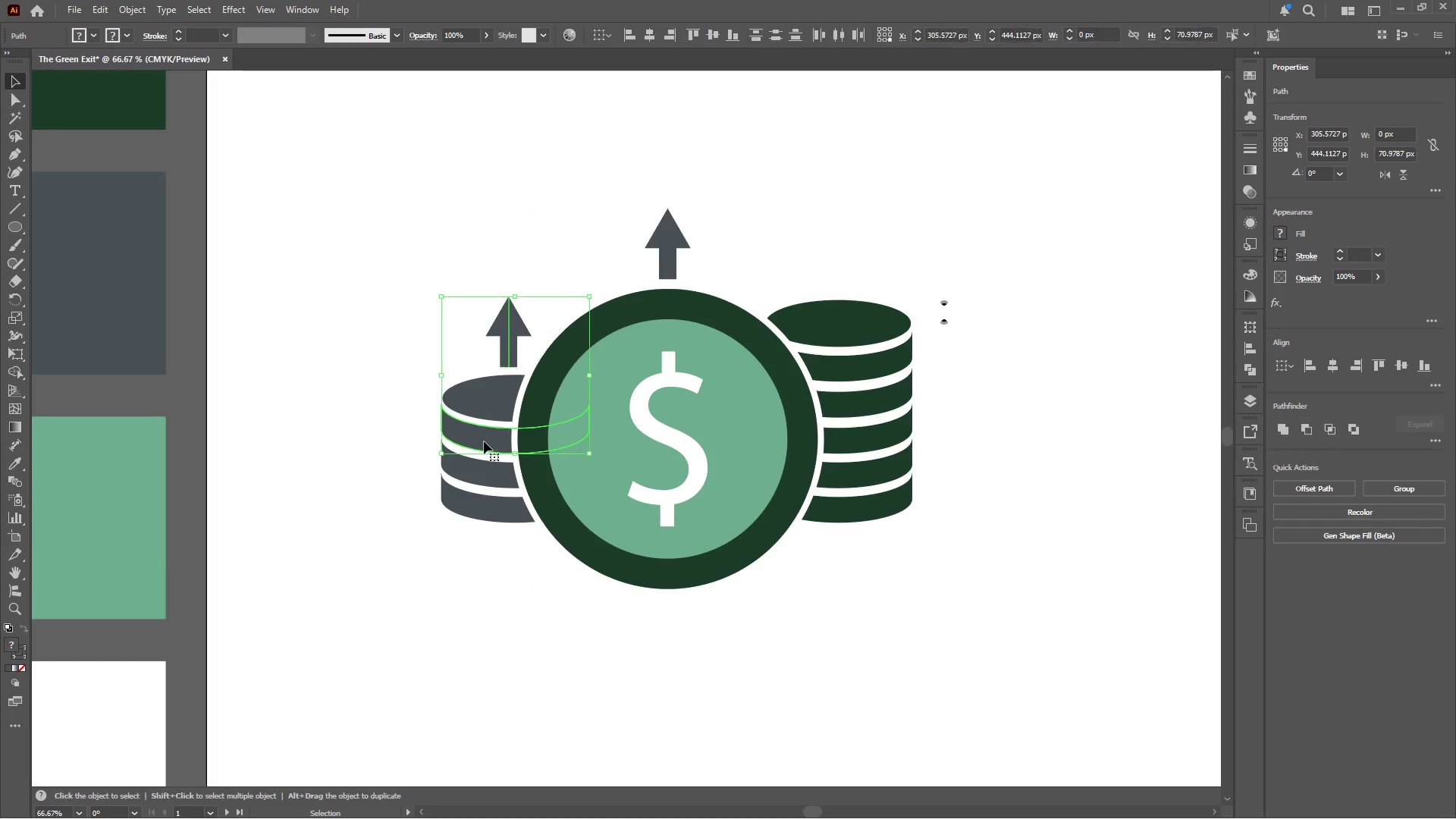 
double_click([484, 441])
 